 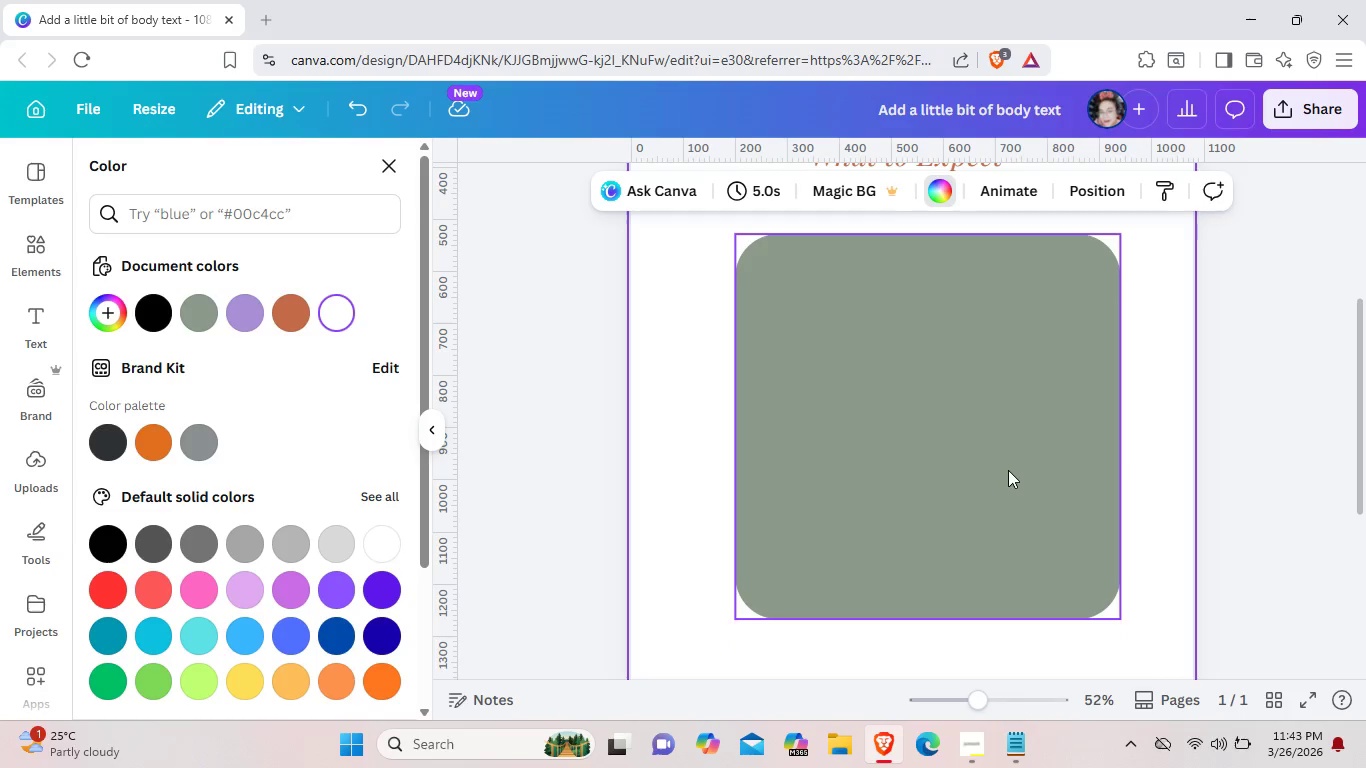 
left_click([1072, 434])
 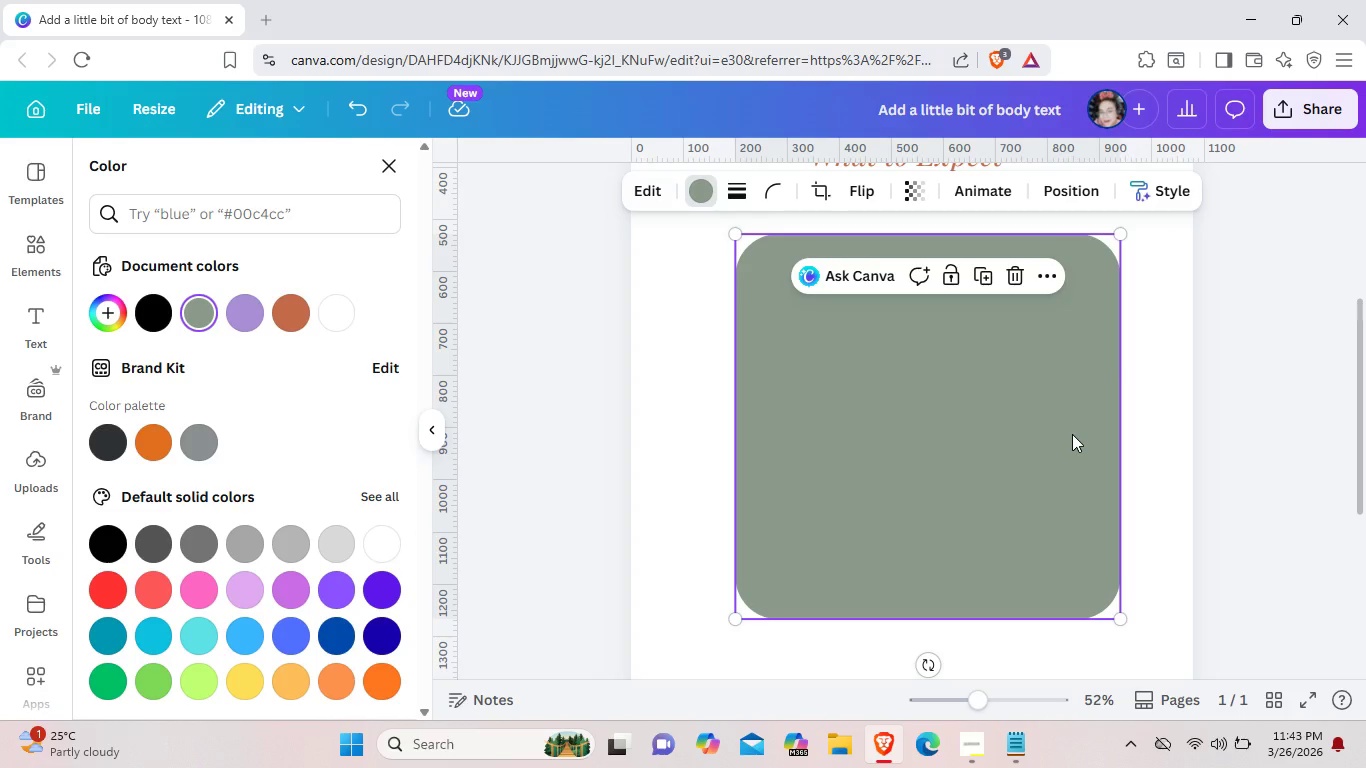 
wait(5.59)
 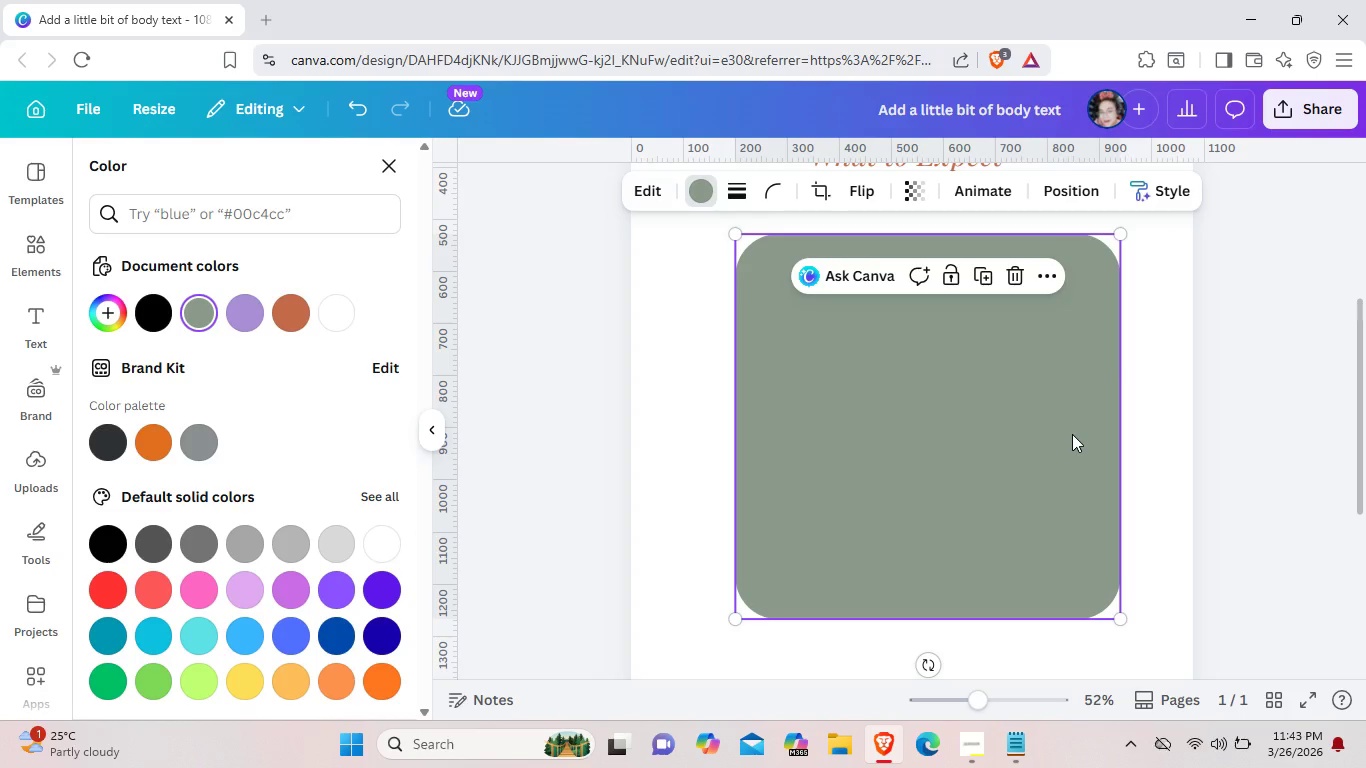 
left_click([650, 196])
 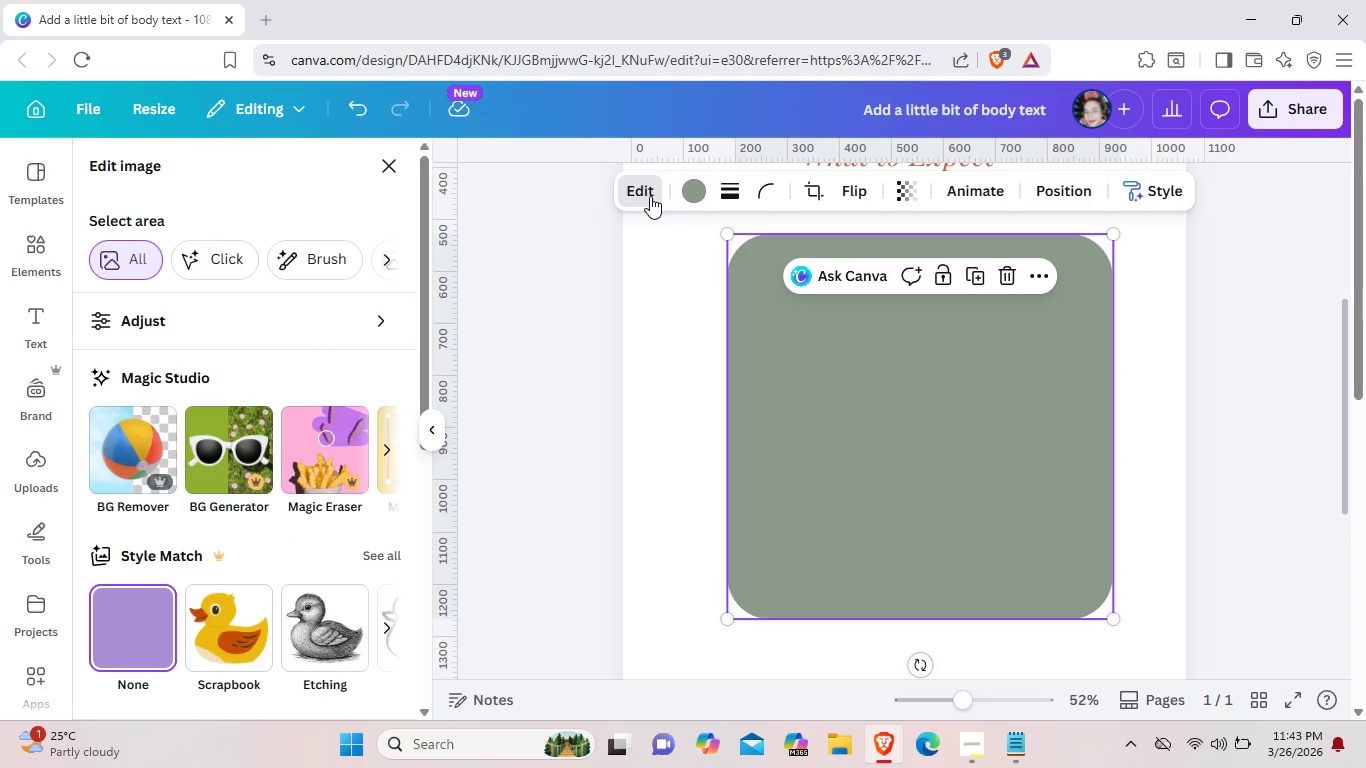 
scroll: coordinate [383, 525], scroll_direction: down, amount: 4.0
 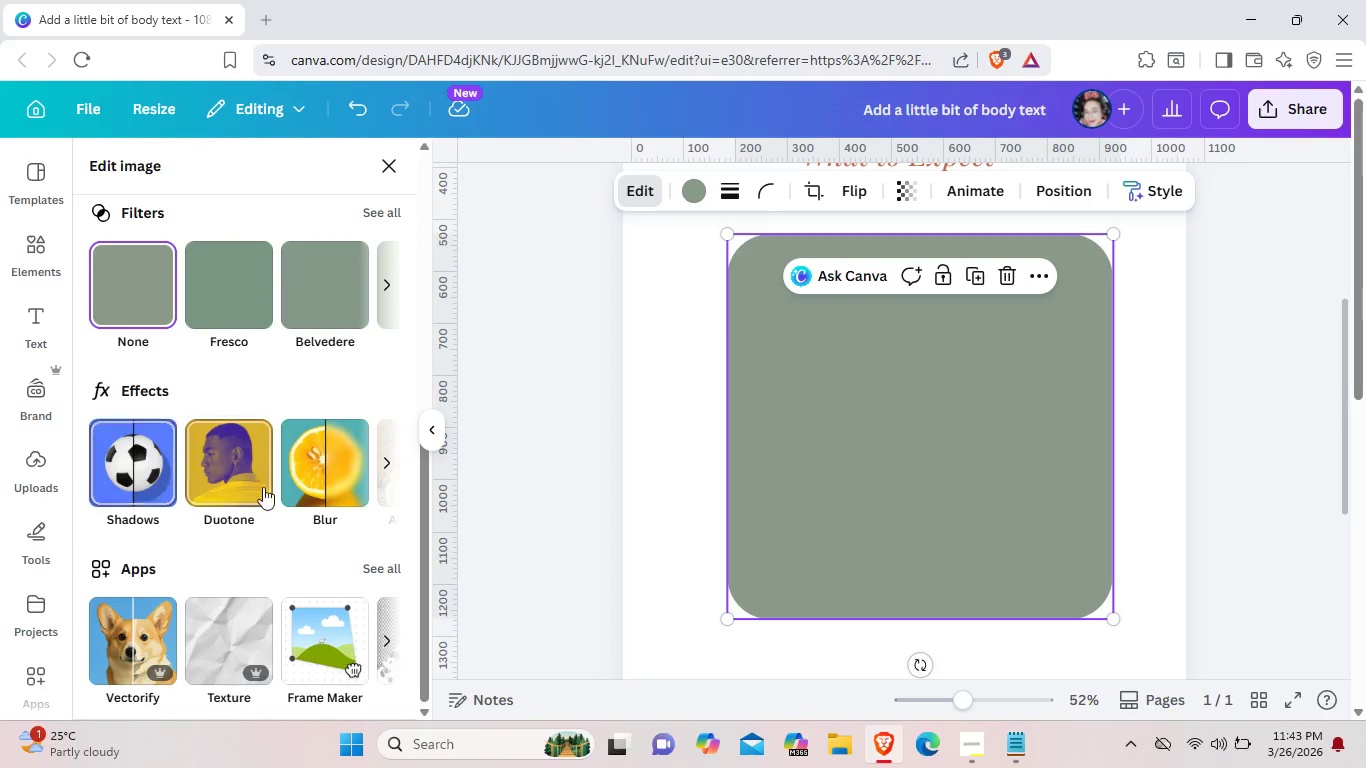 
left_click([404, 478])
 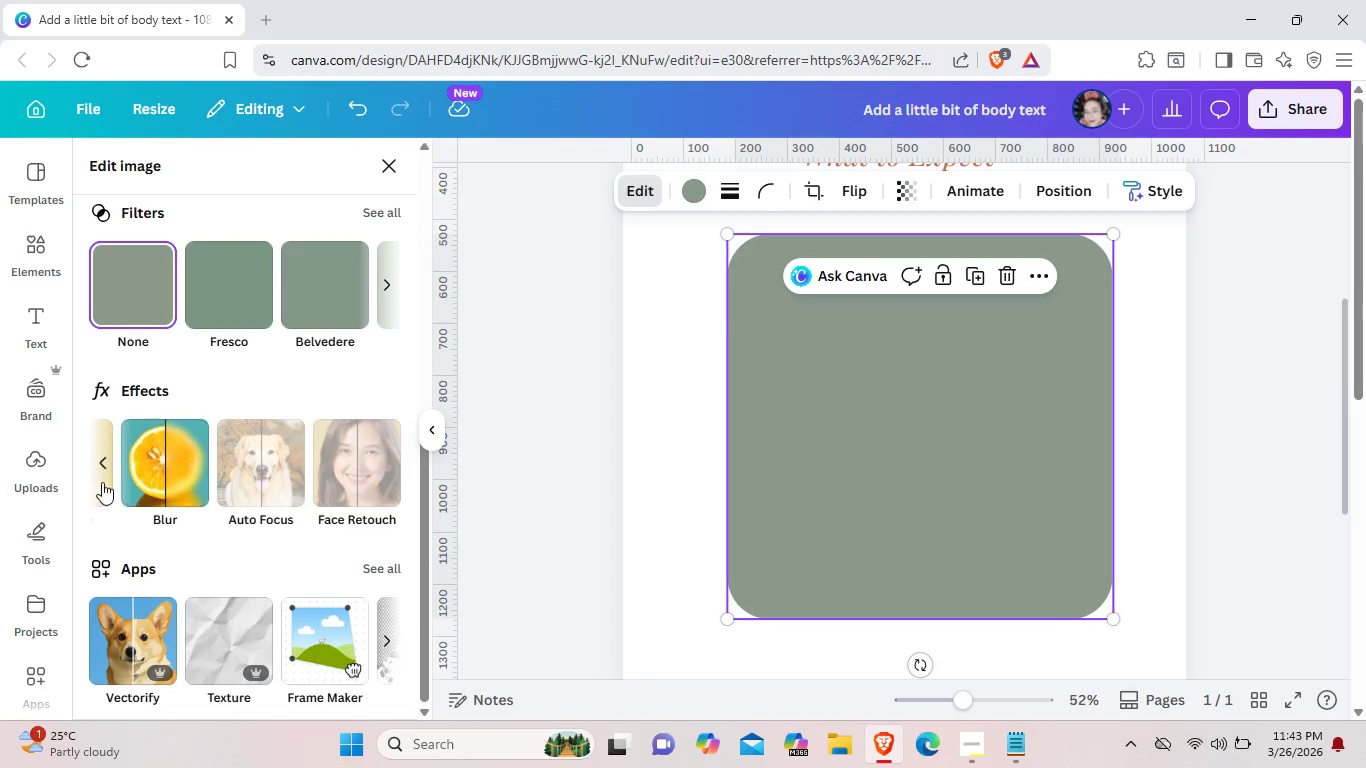 
left_click([101, 477])
 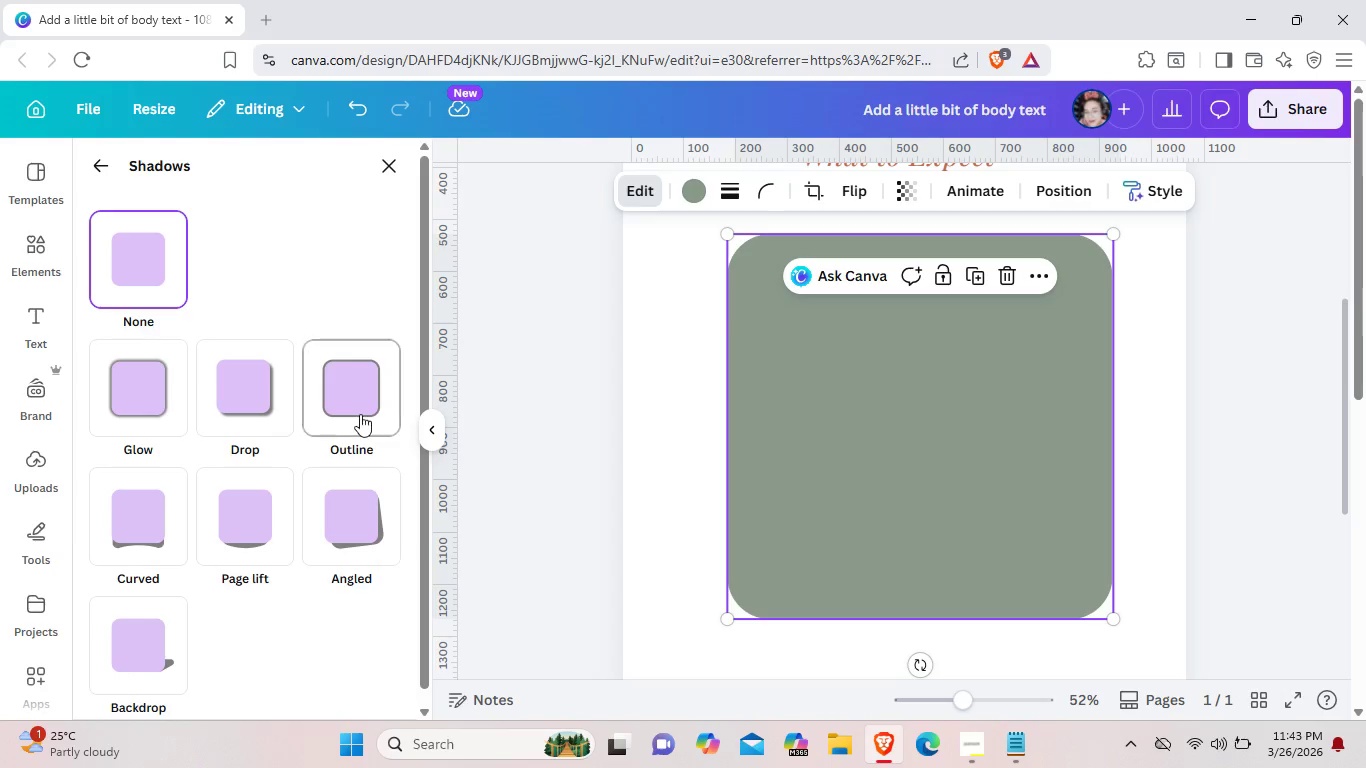 
wait(9.2)
 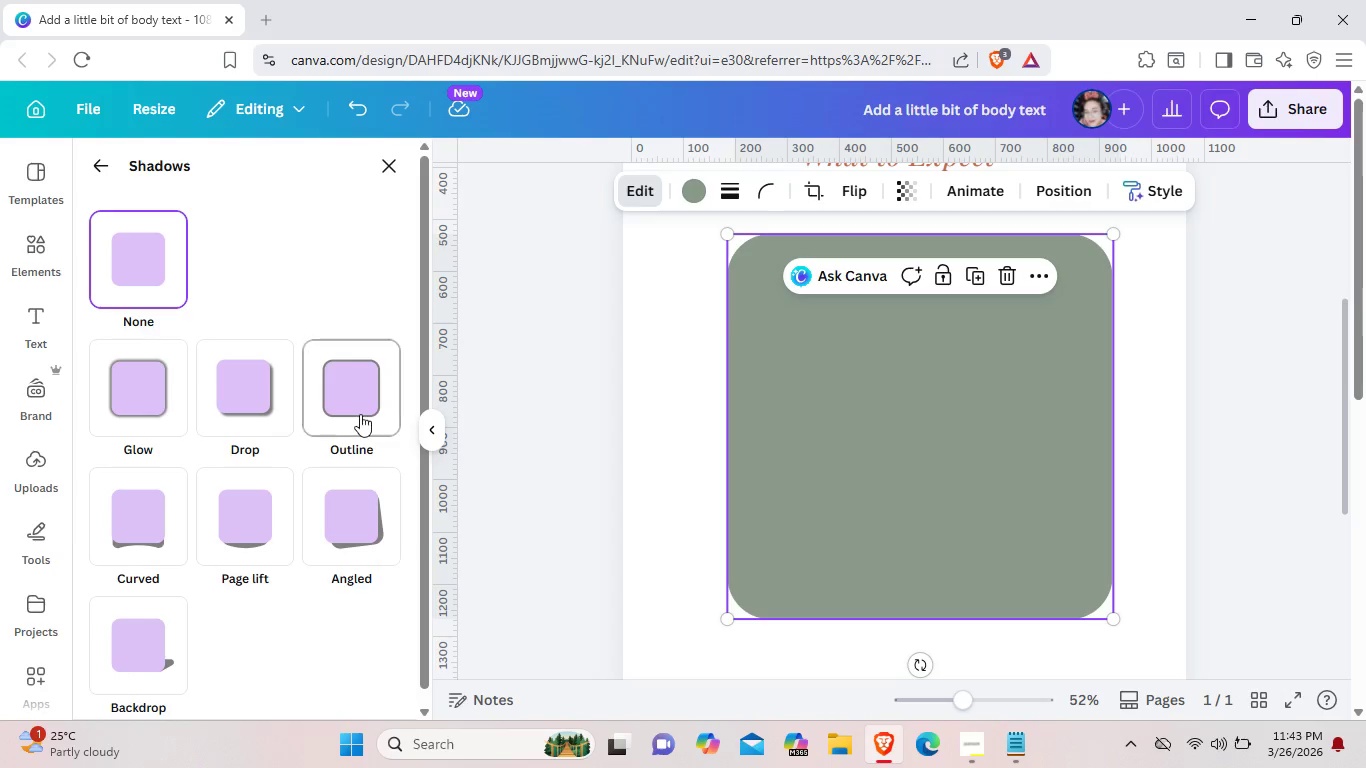 
scroll: coordinate [367, 570], scroll_direction: down, amount: 2.0
 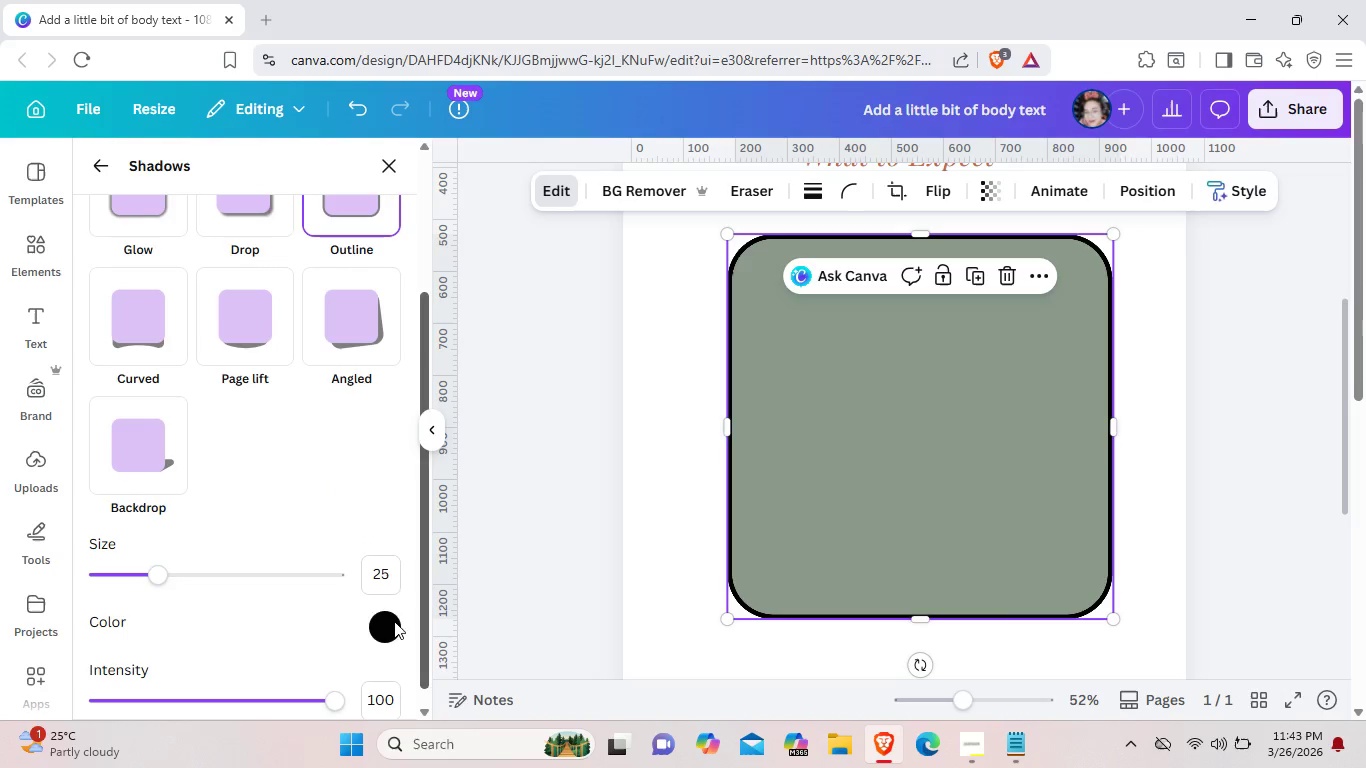 
left_click([380, 613])
 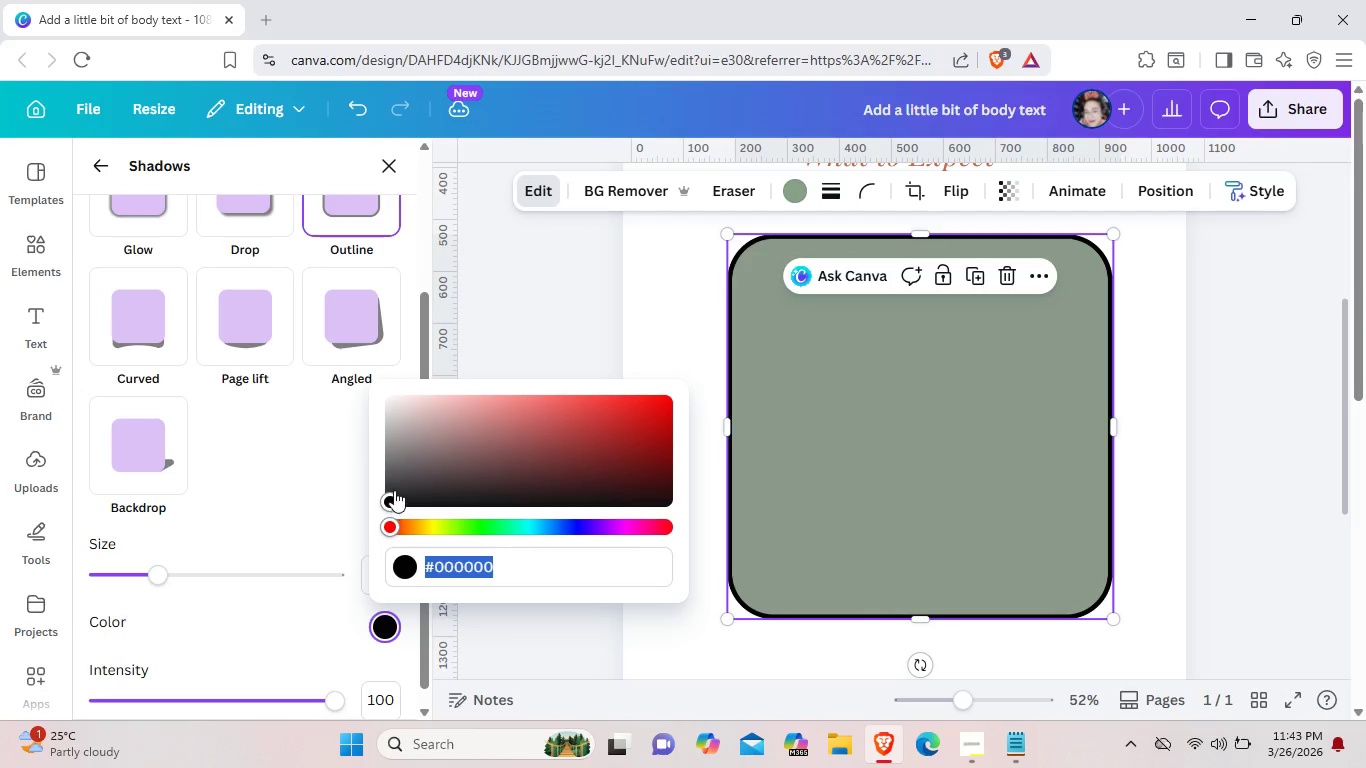 
left_click_drag(start_coordinate=[392, 490], to_coordinate=[382, 395])
 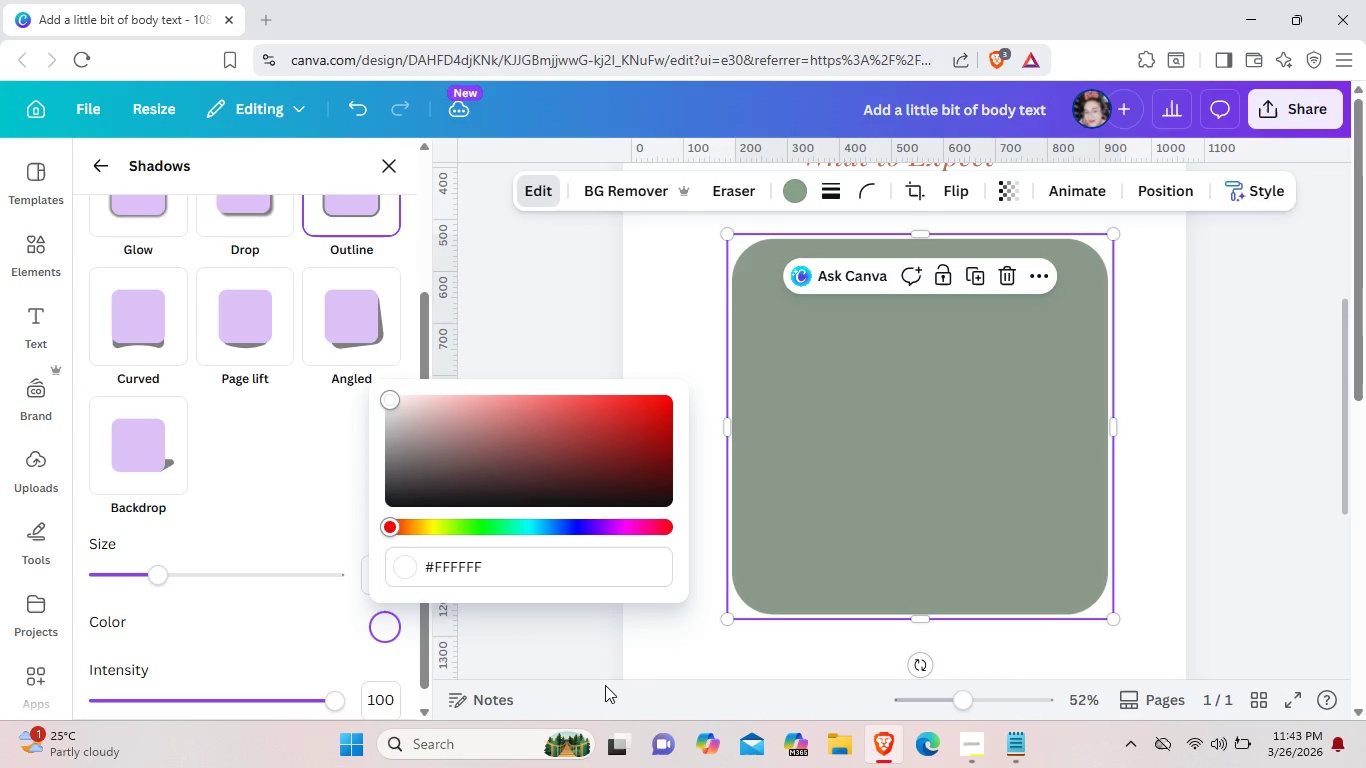 
left_click([657, 665])
 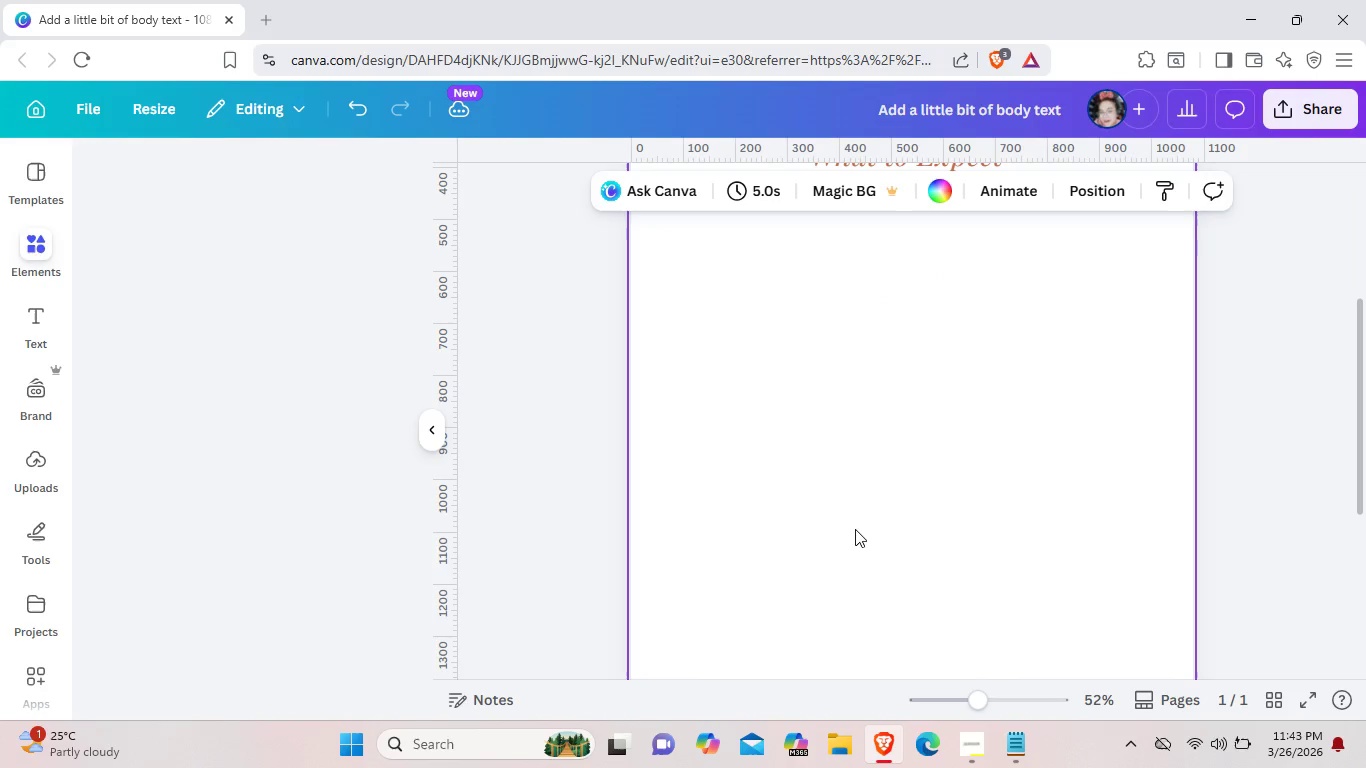 
left_click([1283, 460])
 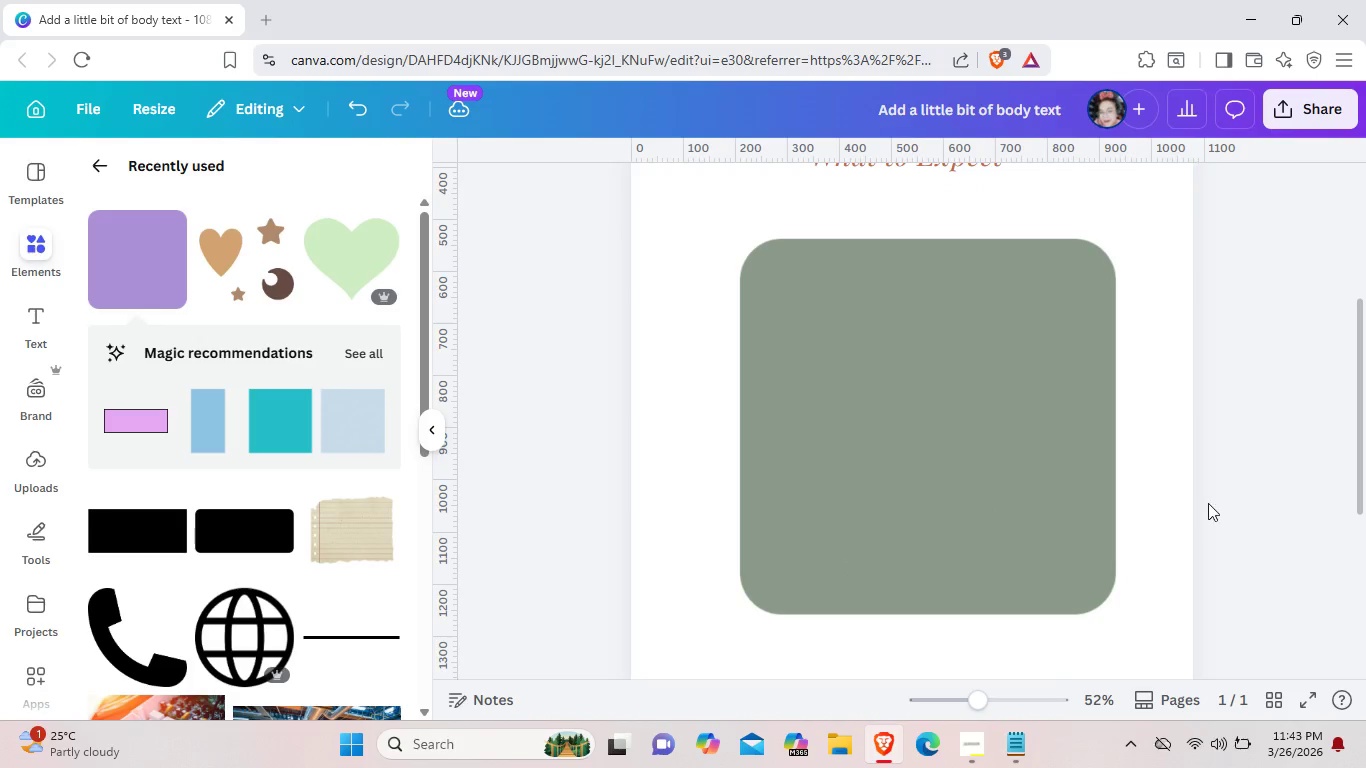 
left_click([1088, 511])
 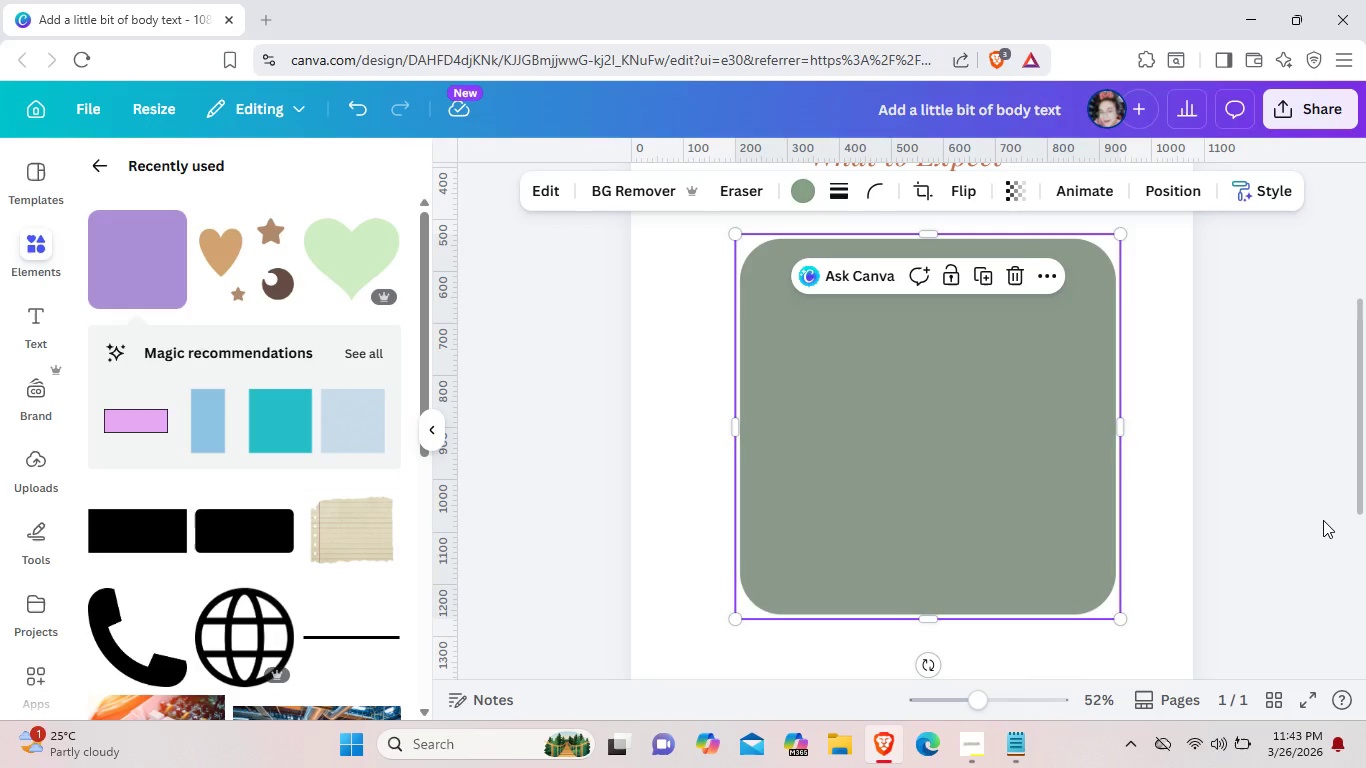 
left_click([1323, 520])
 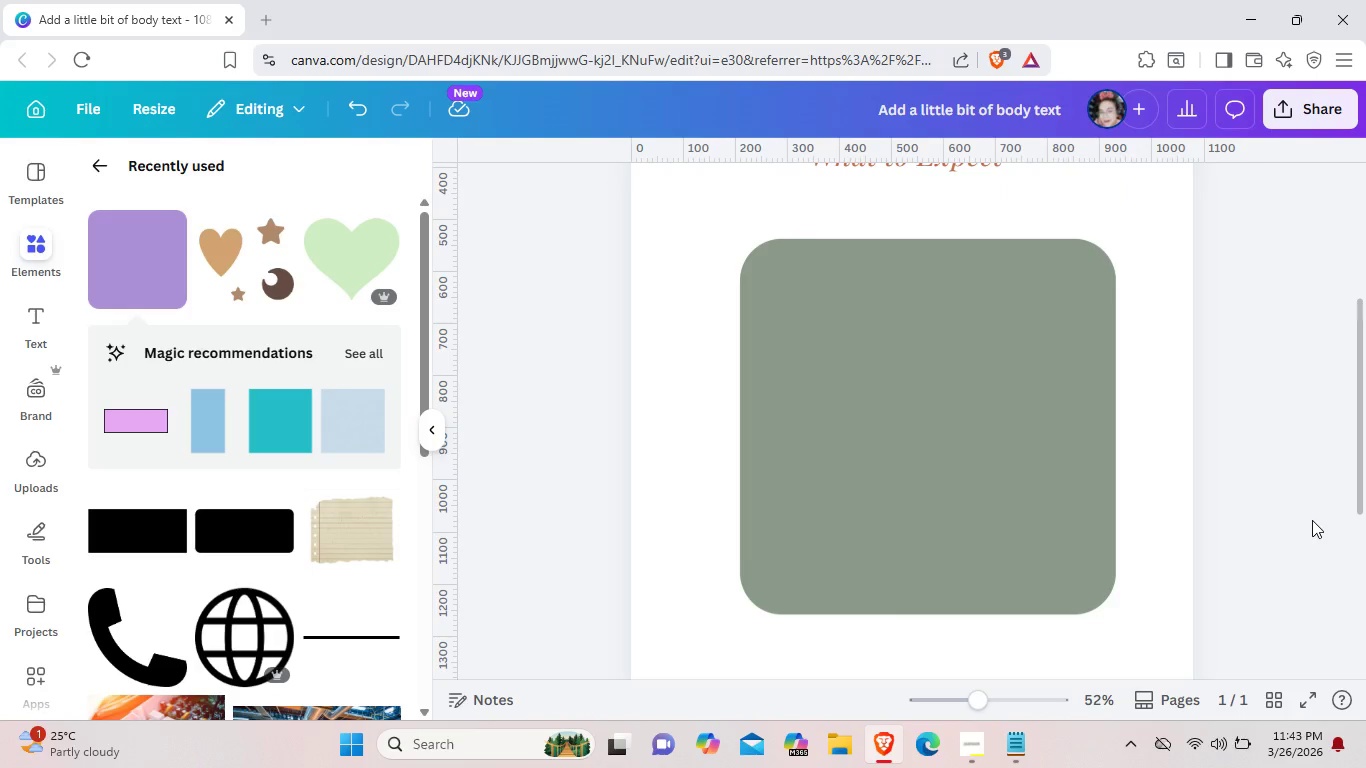 
left_click([1097, 519])
 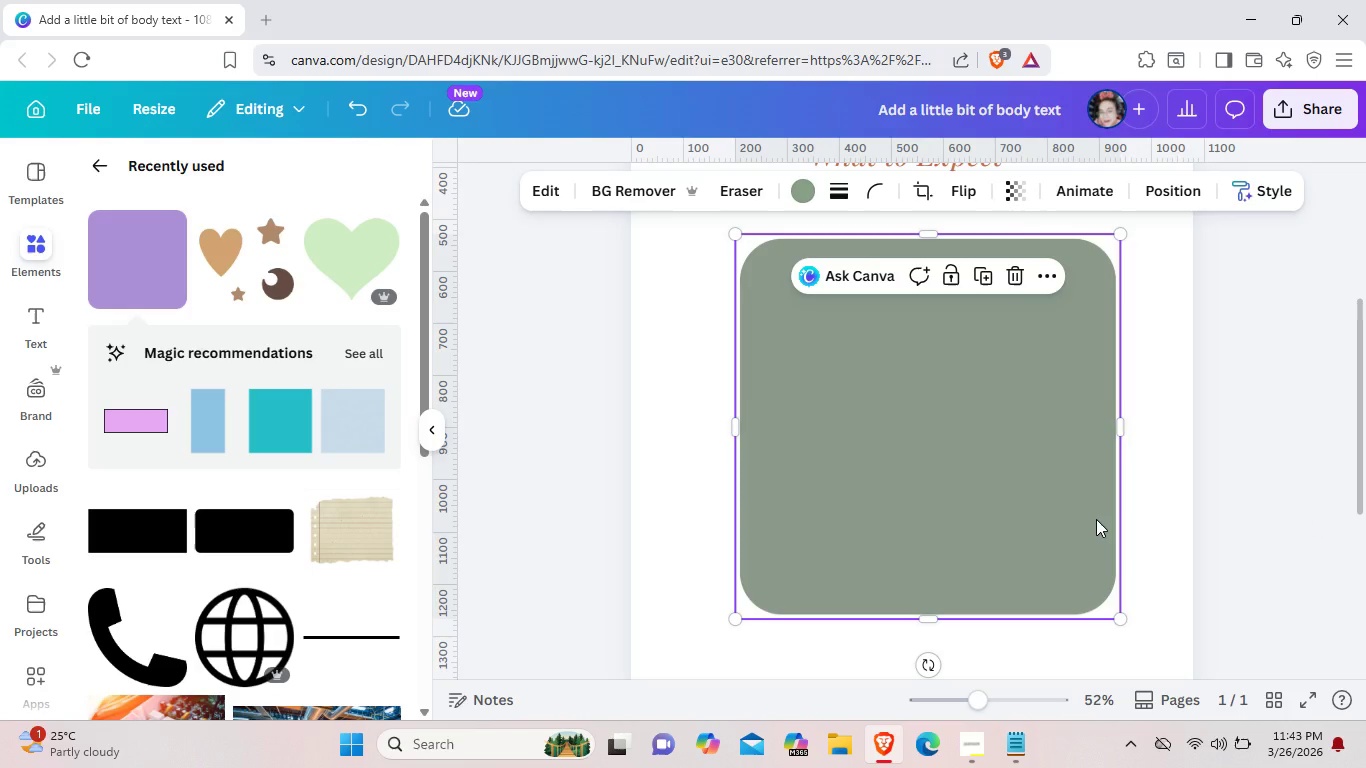 
key(Control+Z)
 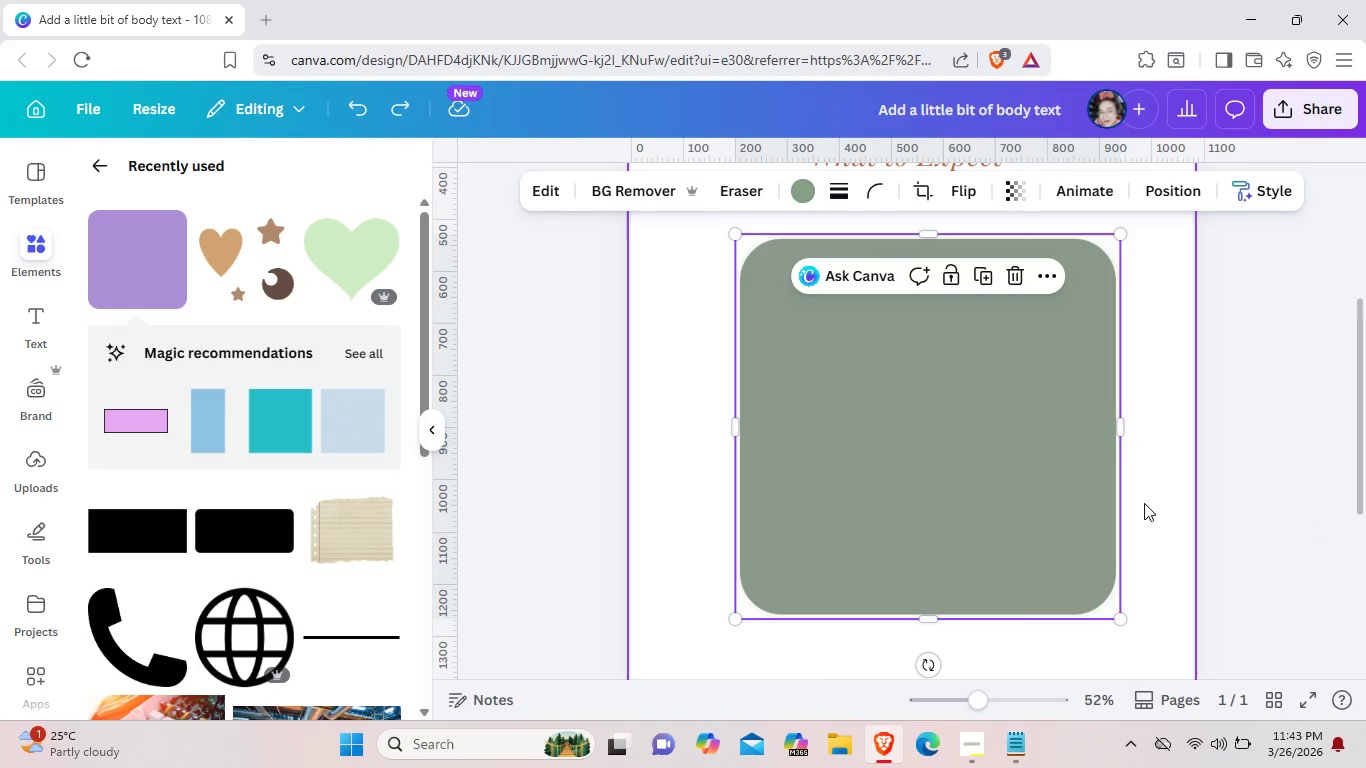 
key(Control+Z)
 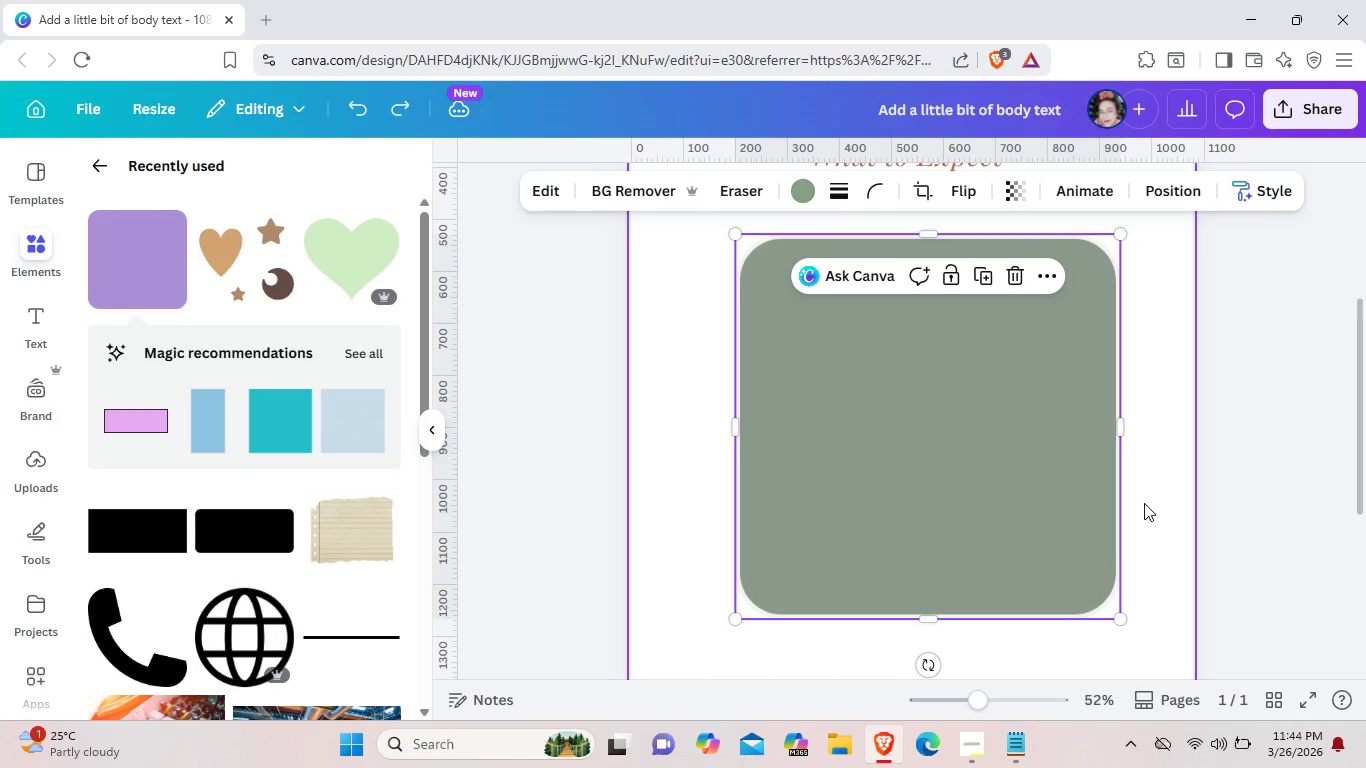 
key(Control+Z)
 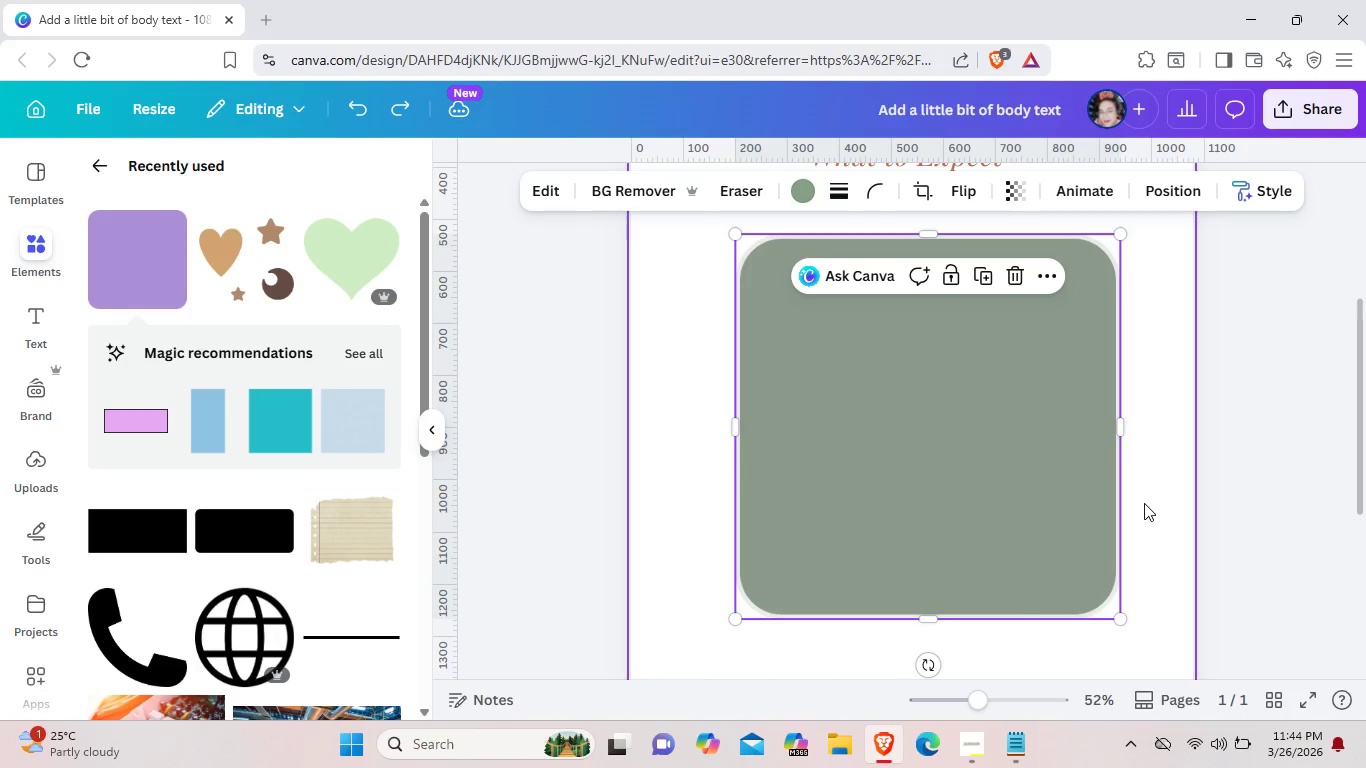 
left_click([1144, 503])
 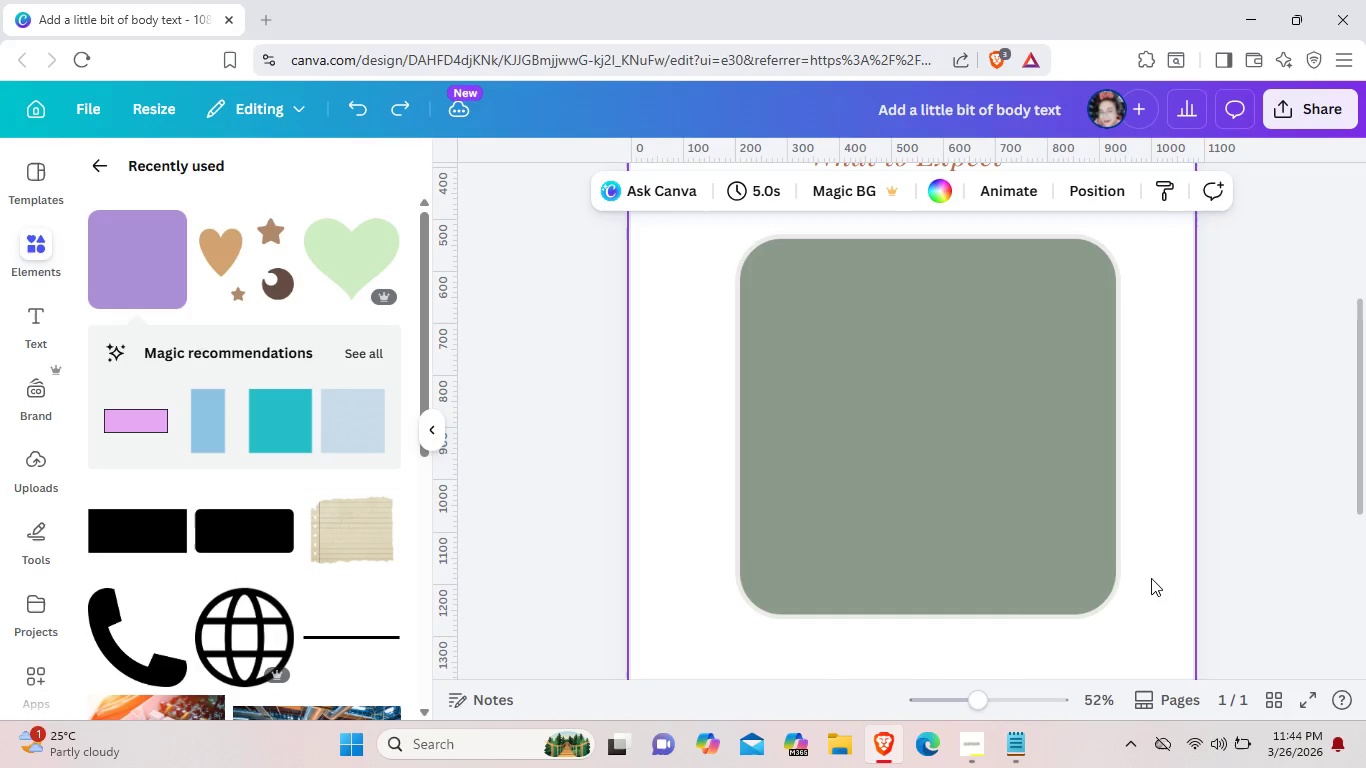 
left_click([1083, 577])
 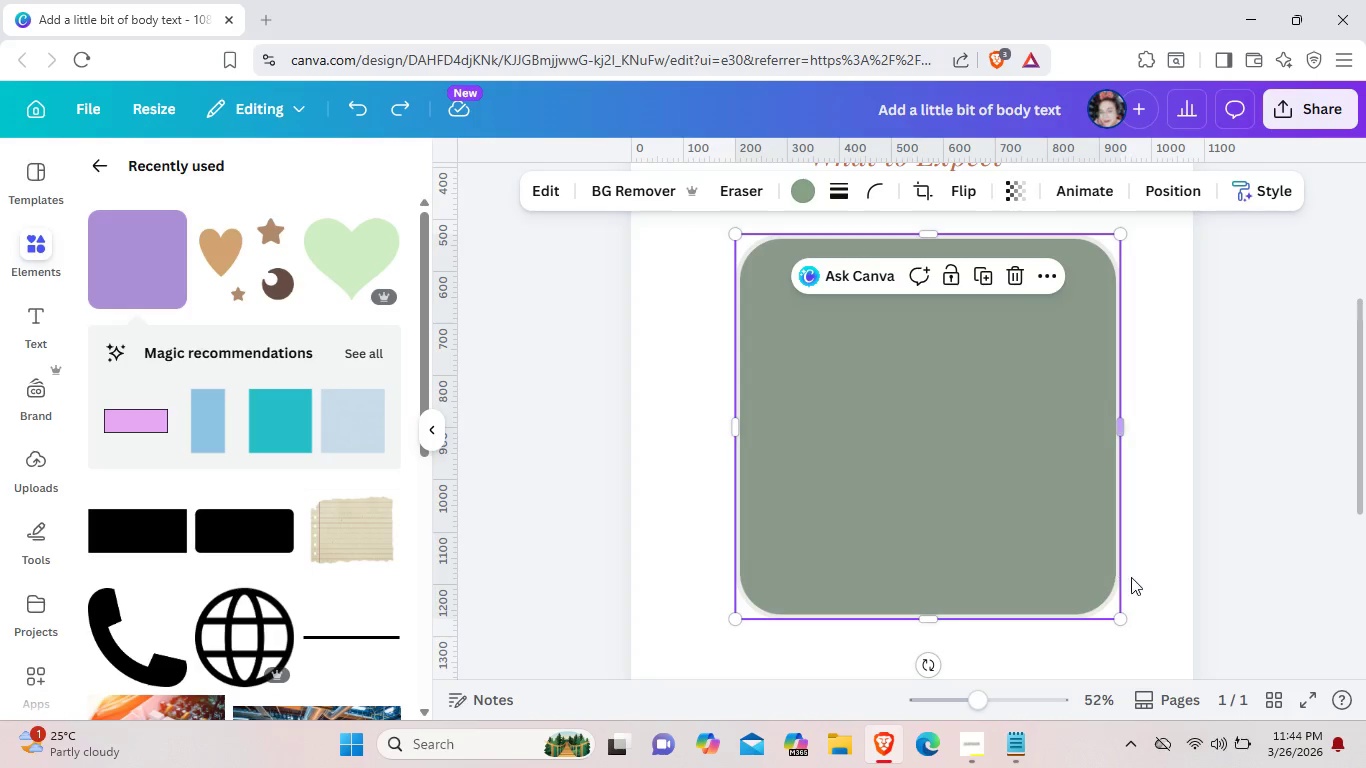 
left_click([1154, 581])
 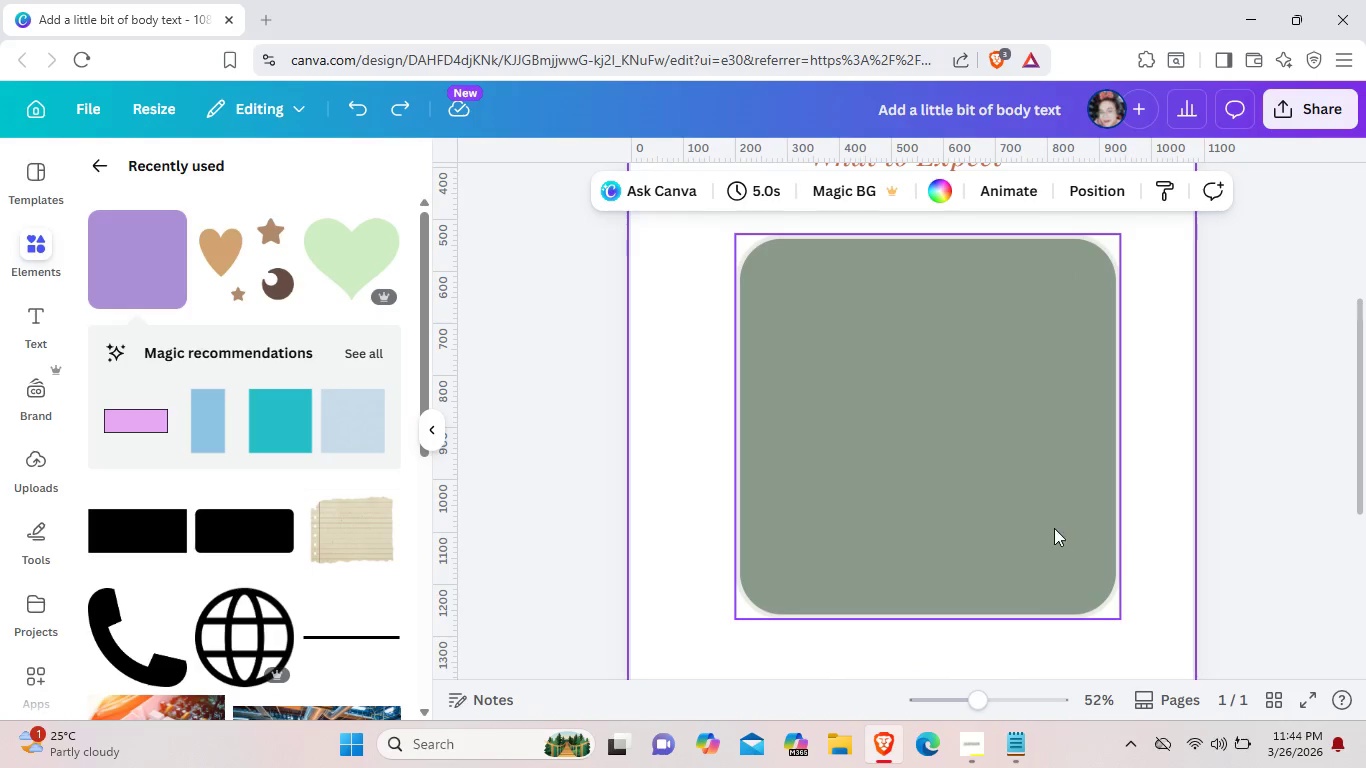 
left_click_drag(start_coordinate=[1053, 528], to_coordinate=[1032, 514])
 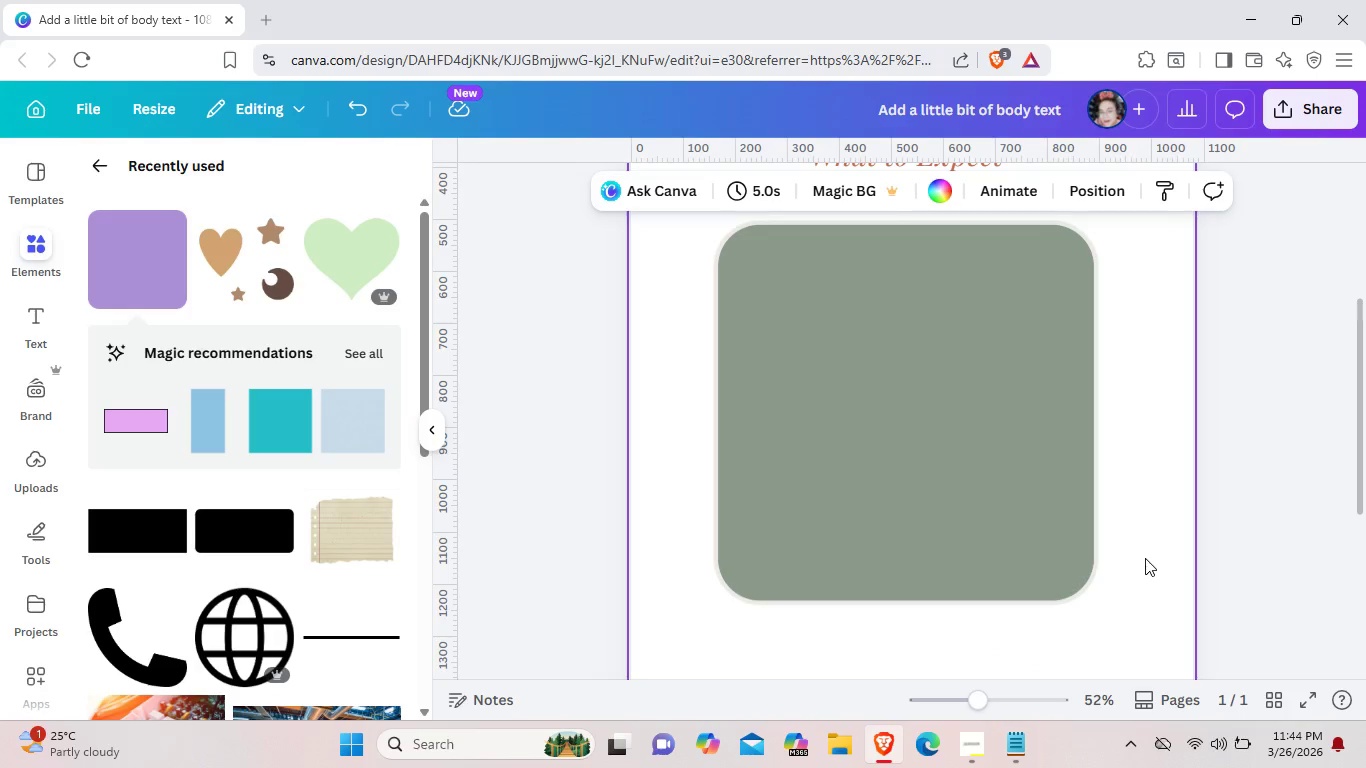 
scroll: coordinate [1144, 561], scroll_direction: up, amount: 1.0
 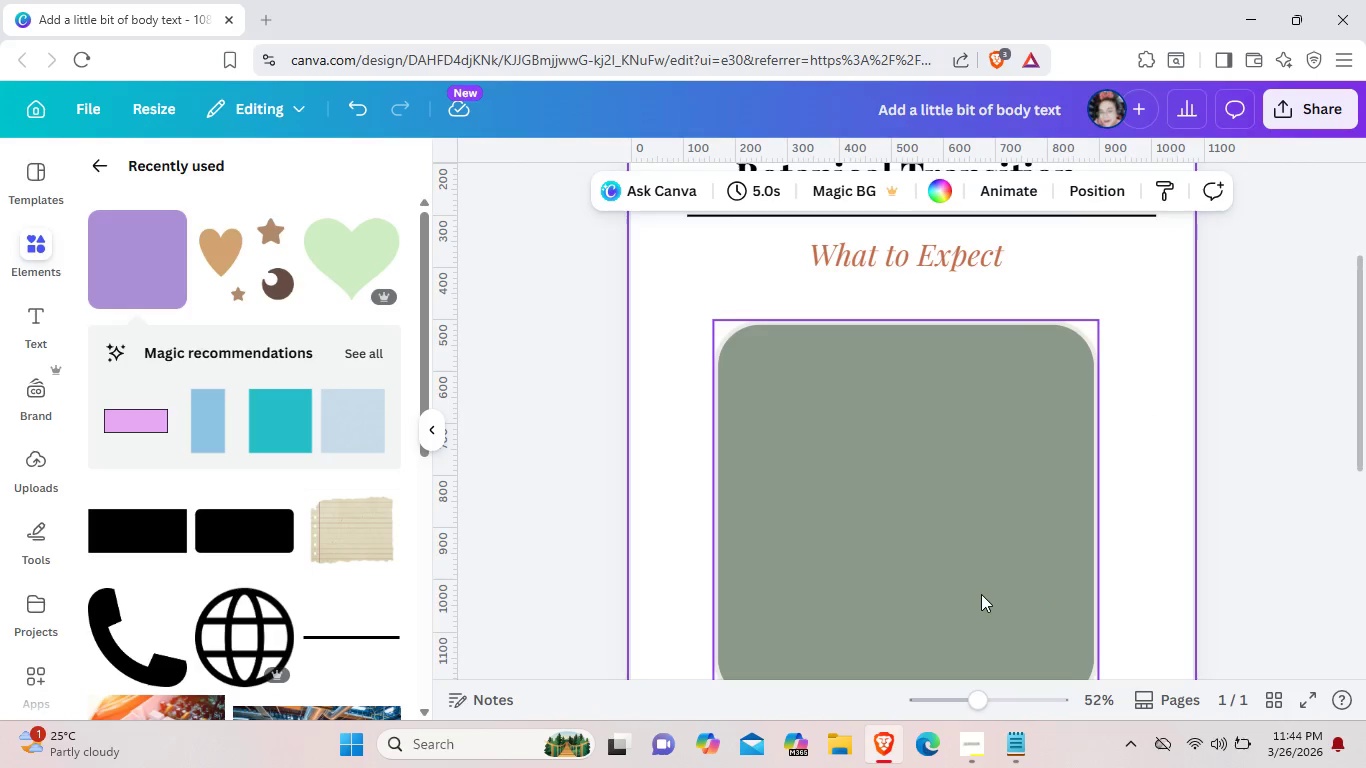 
left_click_drag(start_coordinate=[981, 594], to_coordinate=[982, 583])
 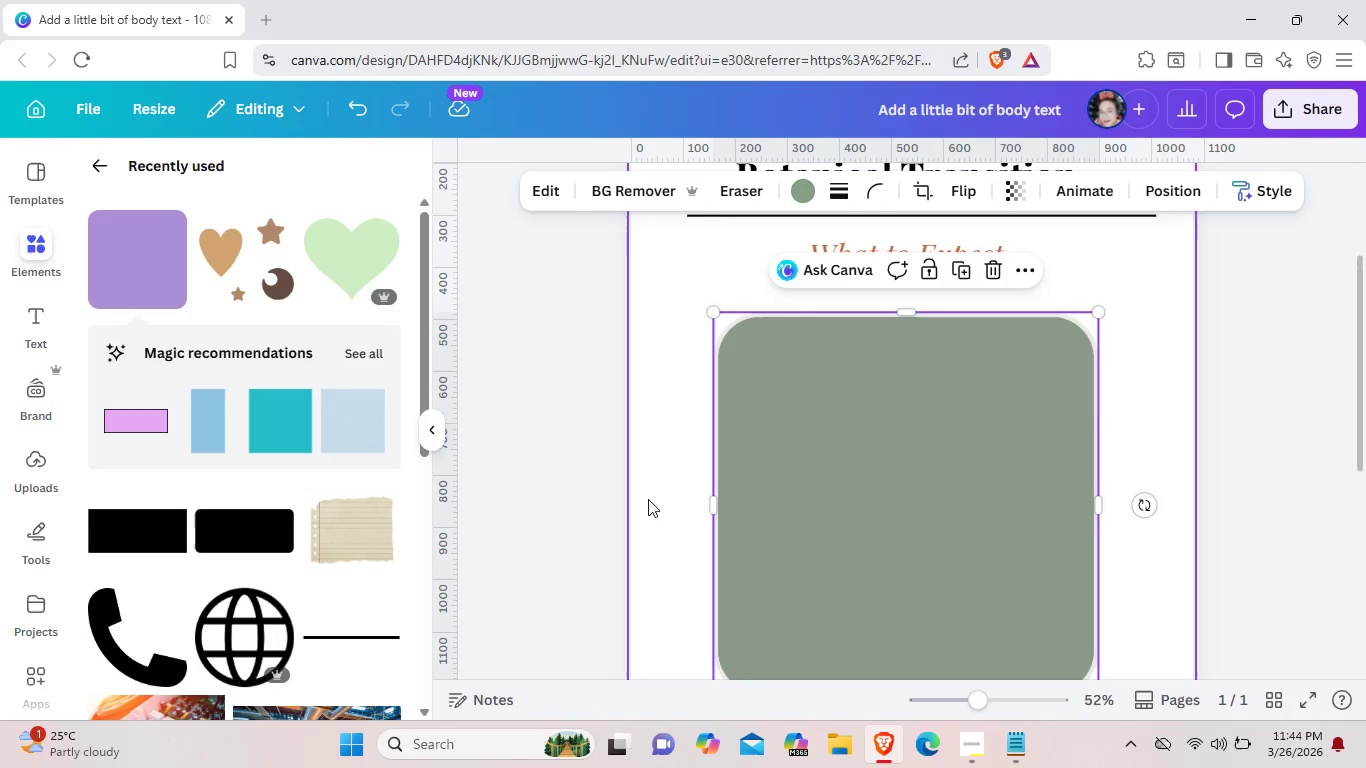 
left_click([648, 499])
 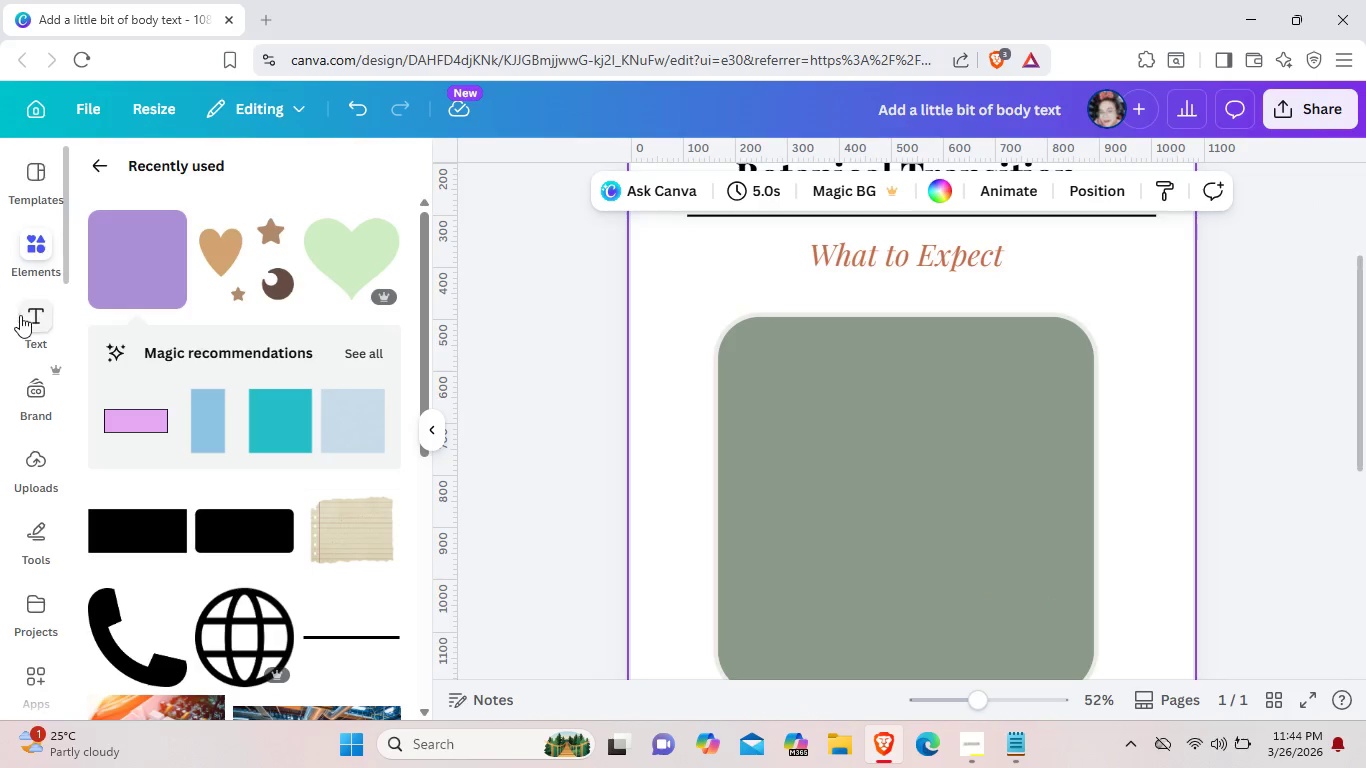 
left_click([22, 318])
 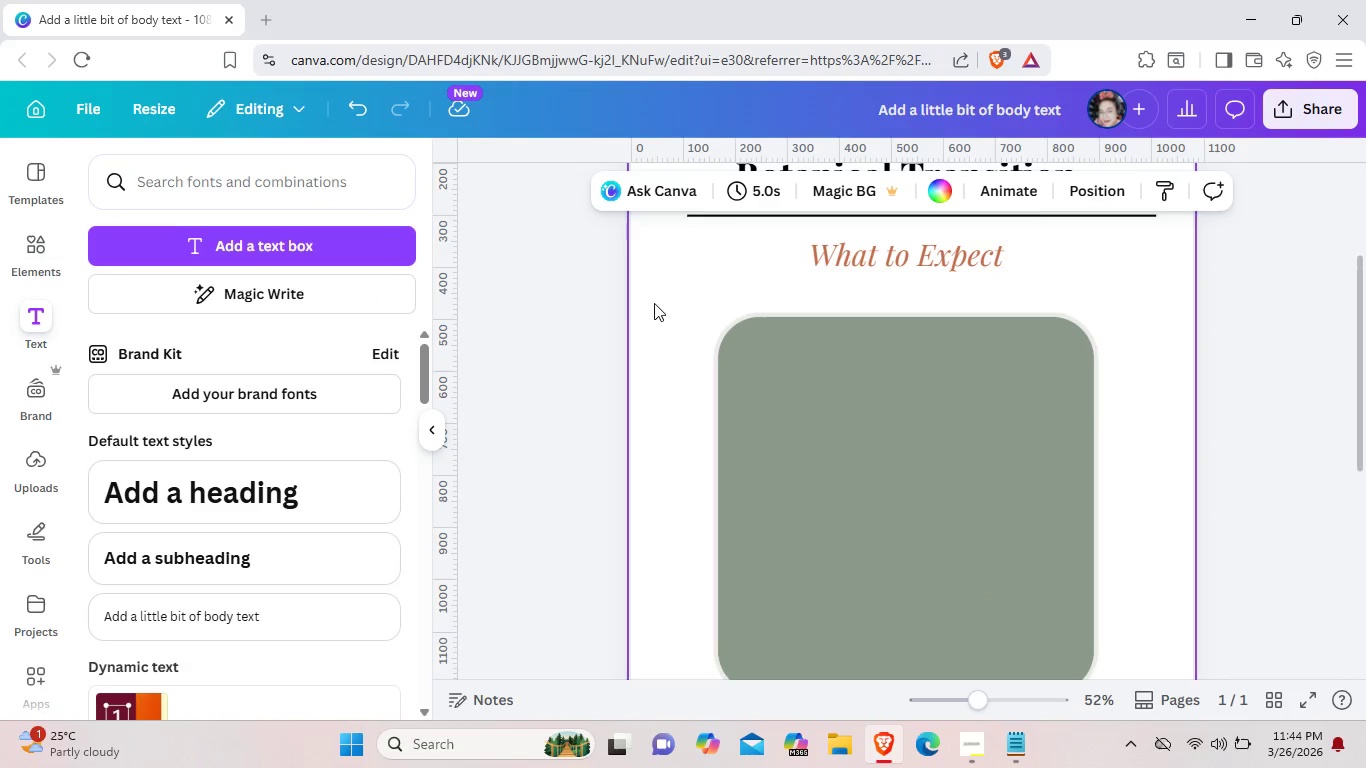 
left_click([304, 620])
 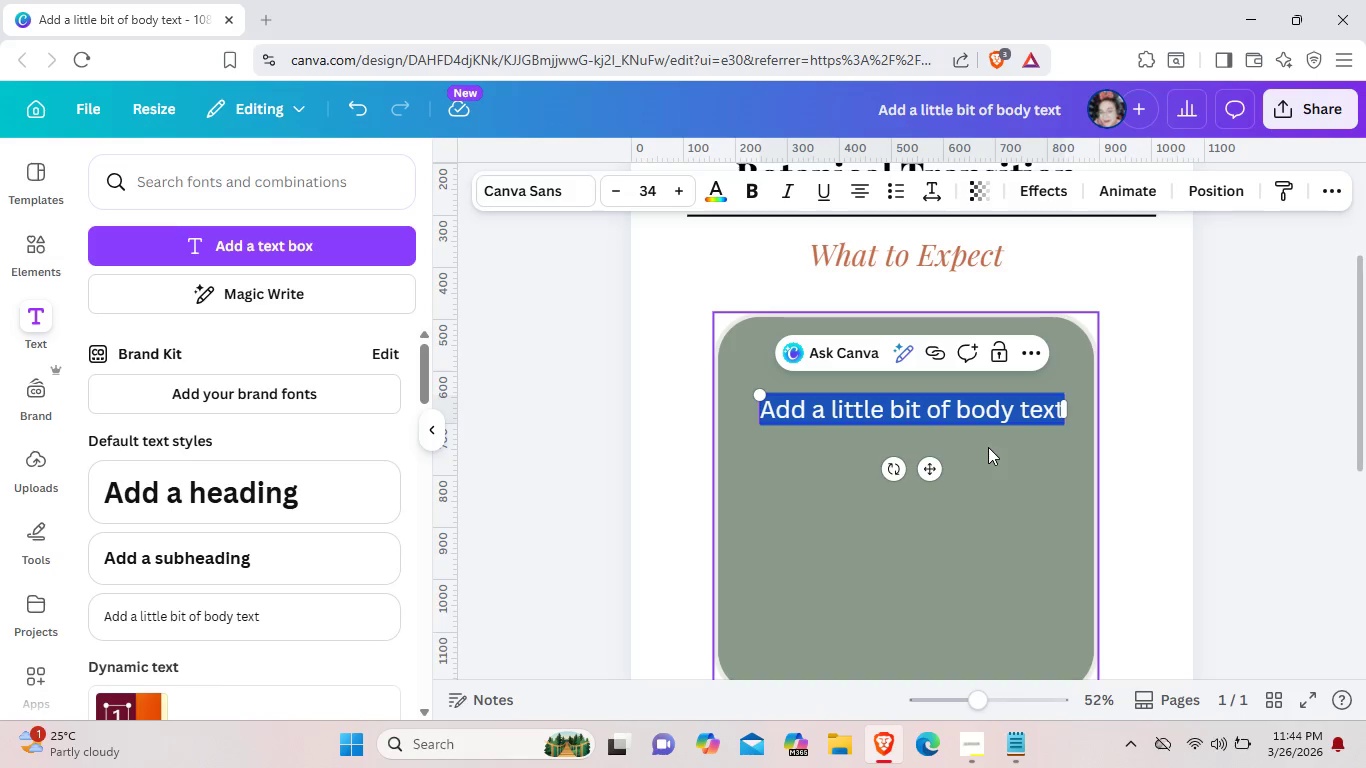 
key(Backspace)
type(Insery 15- sec Video here))
 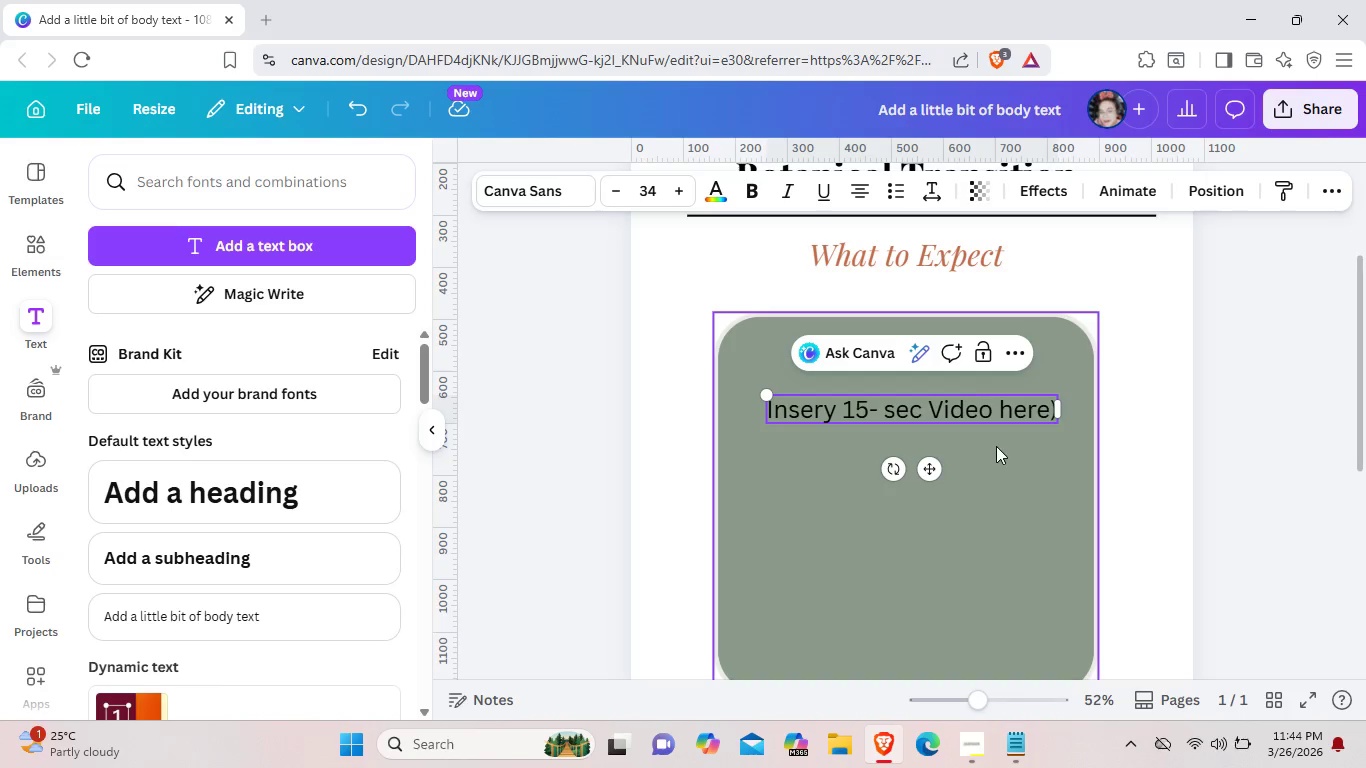 
left_click([834, 414])
 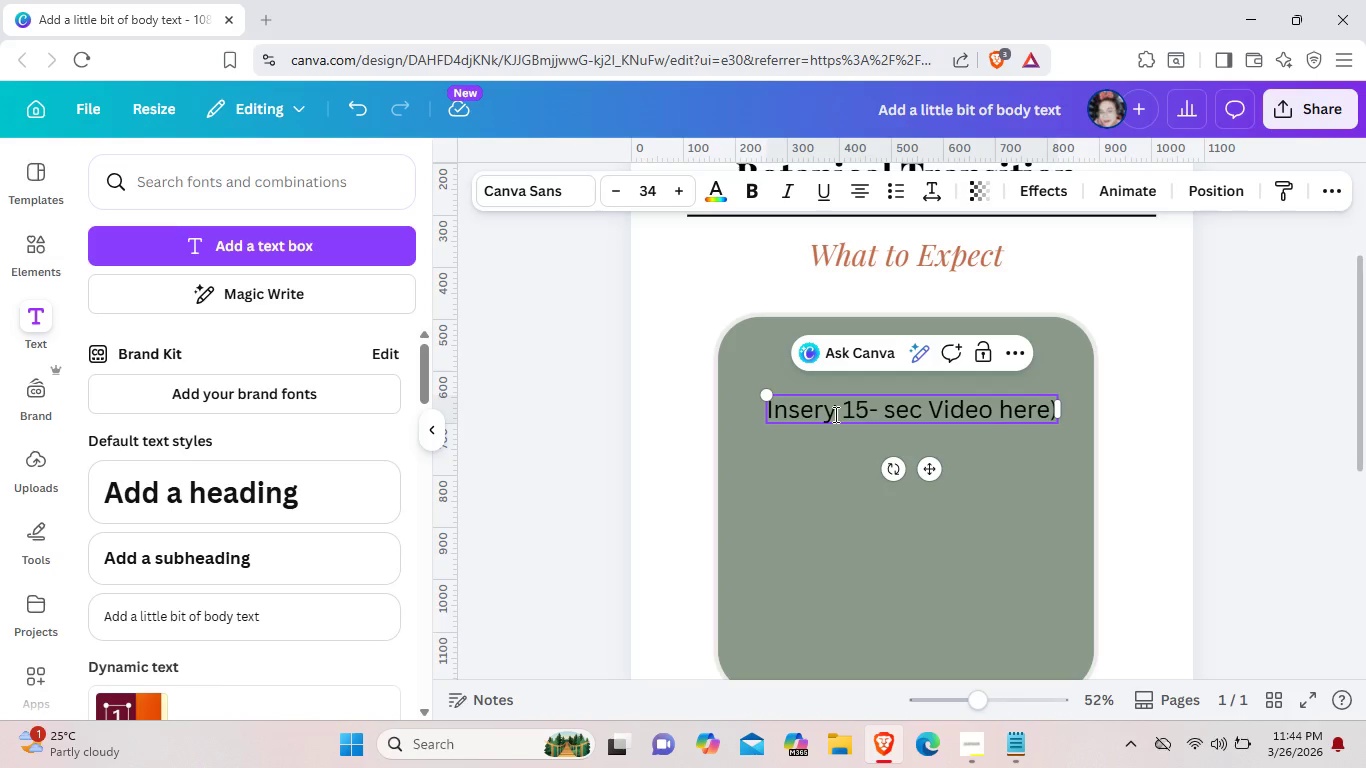 
key(Backspace)
 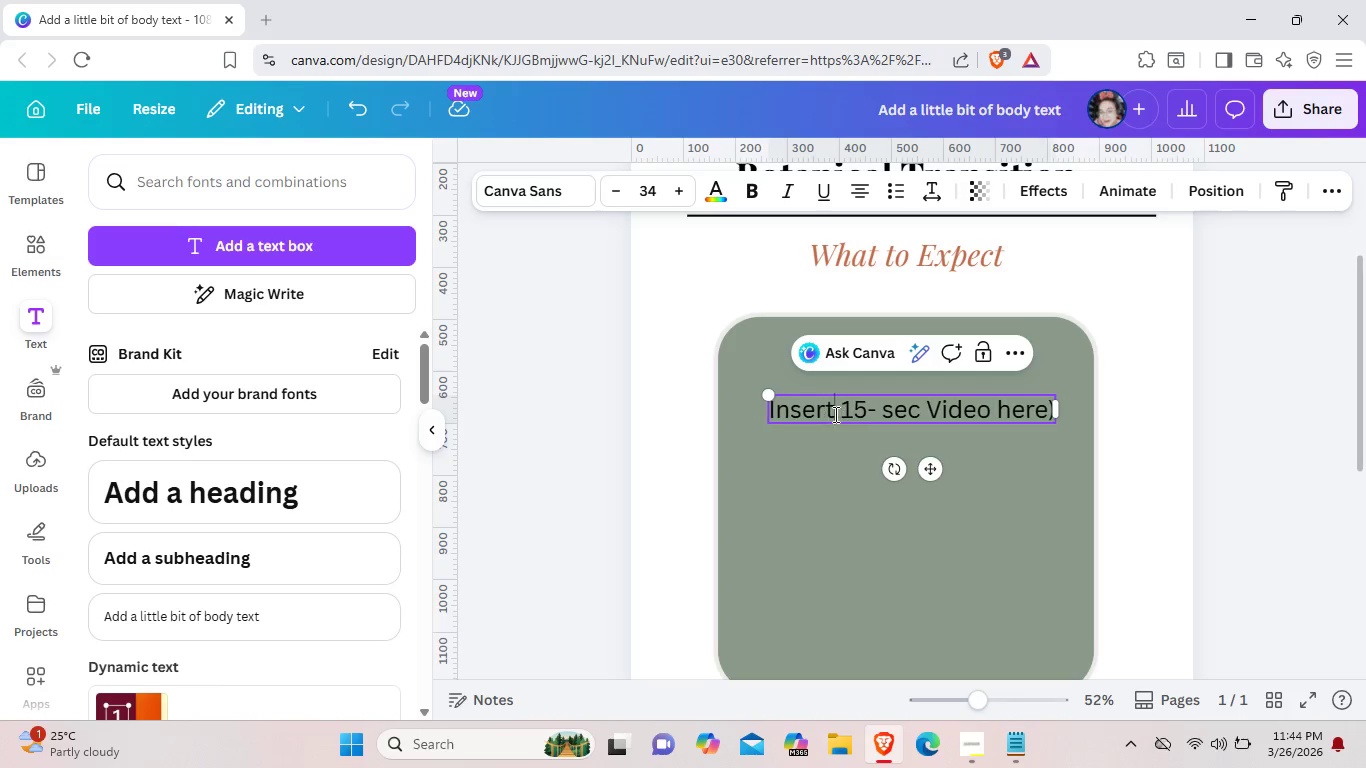 
key(T)
 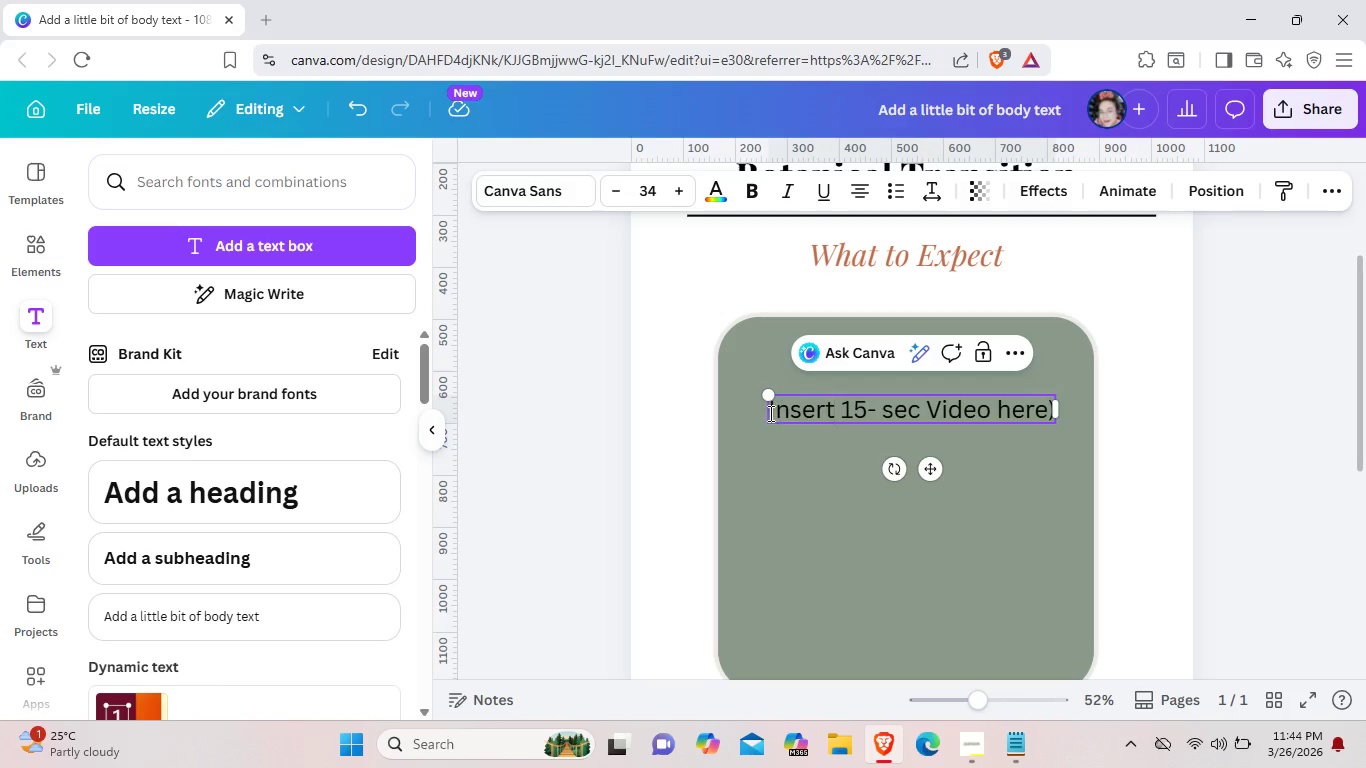 
left_click([769, 413])
 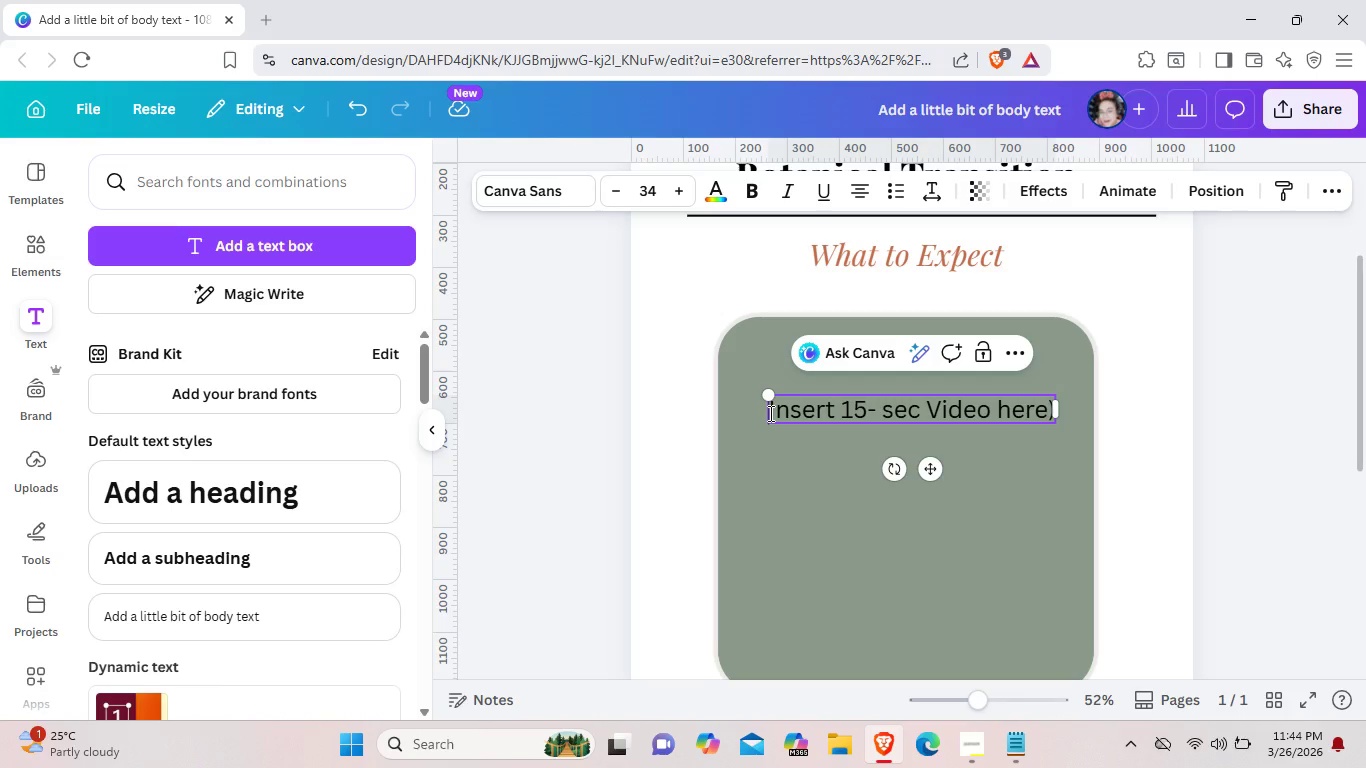 
key(Shift+9)
 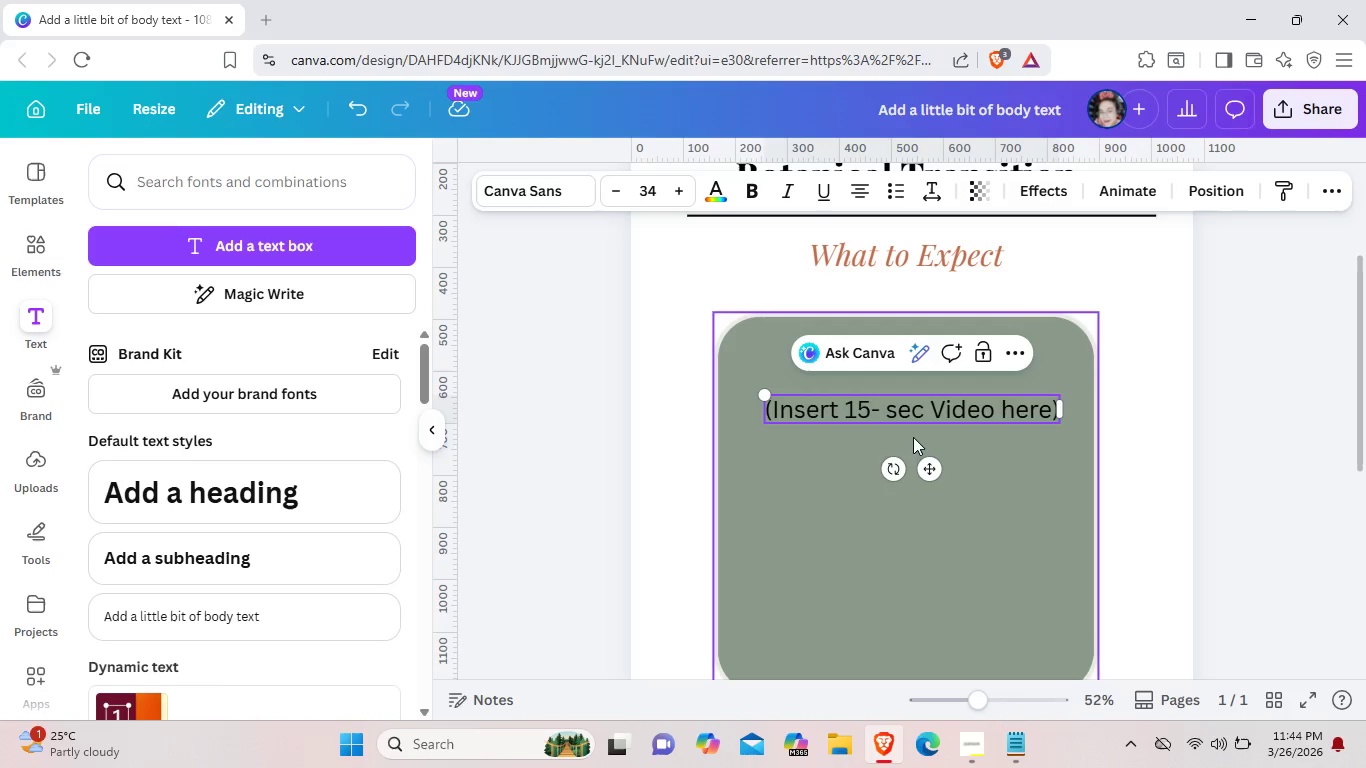 
left_click([933, 406])
 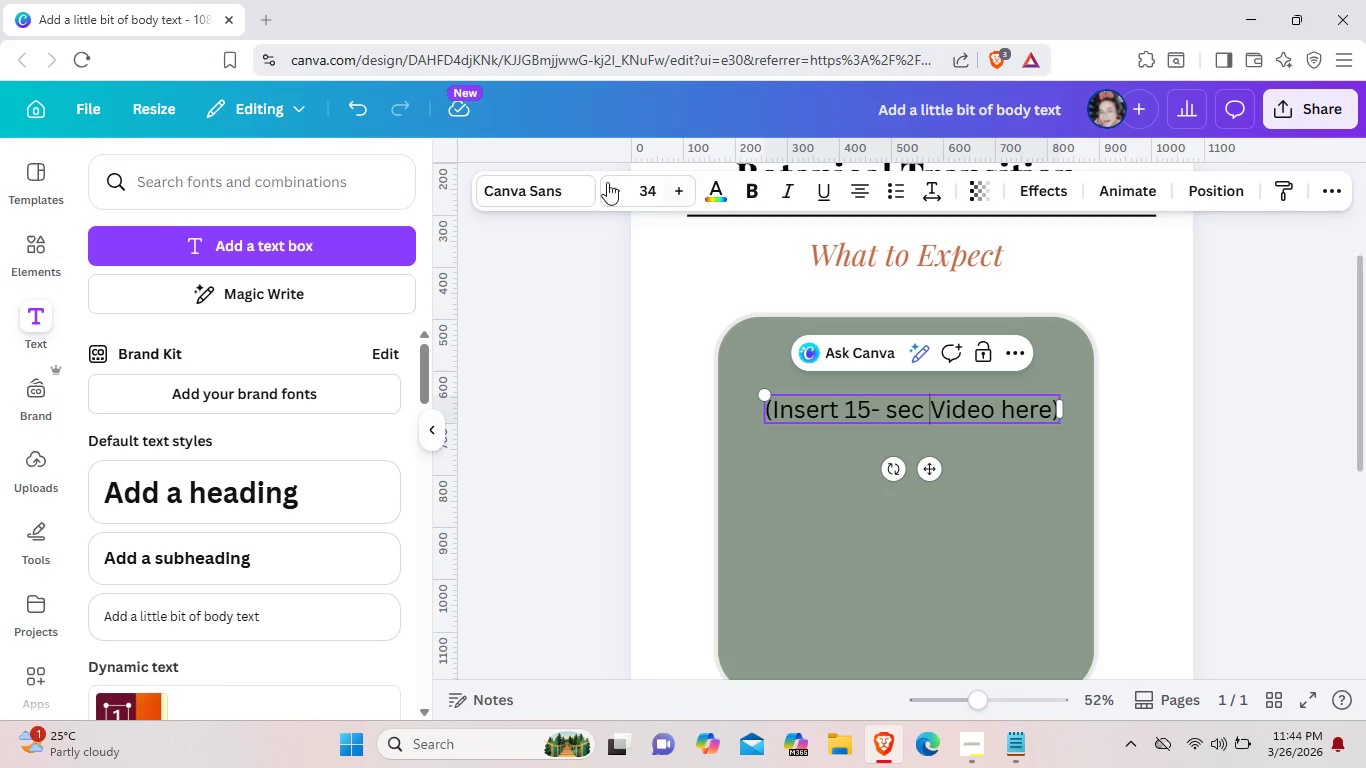 
left_click([569, 185])
 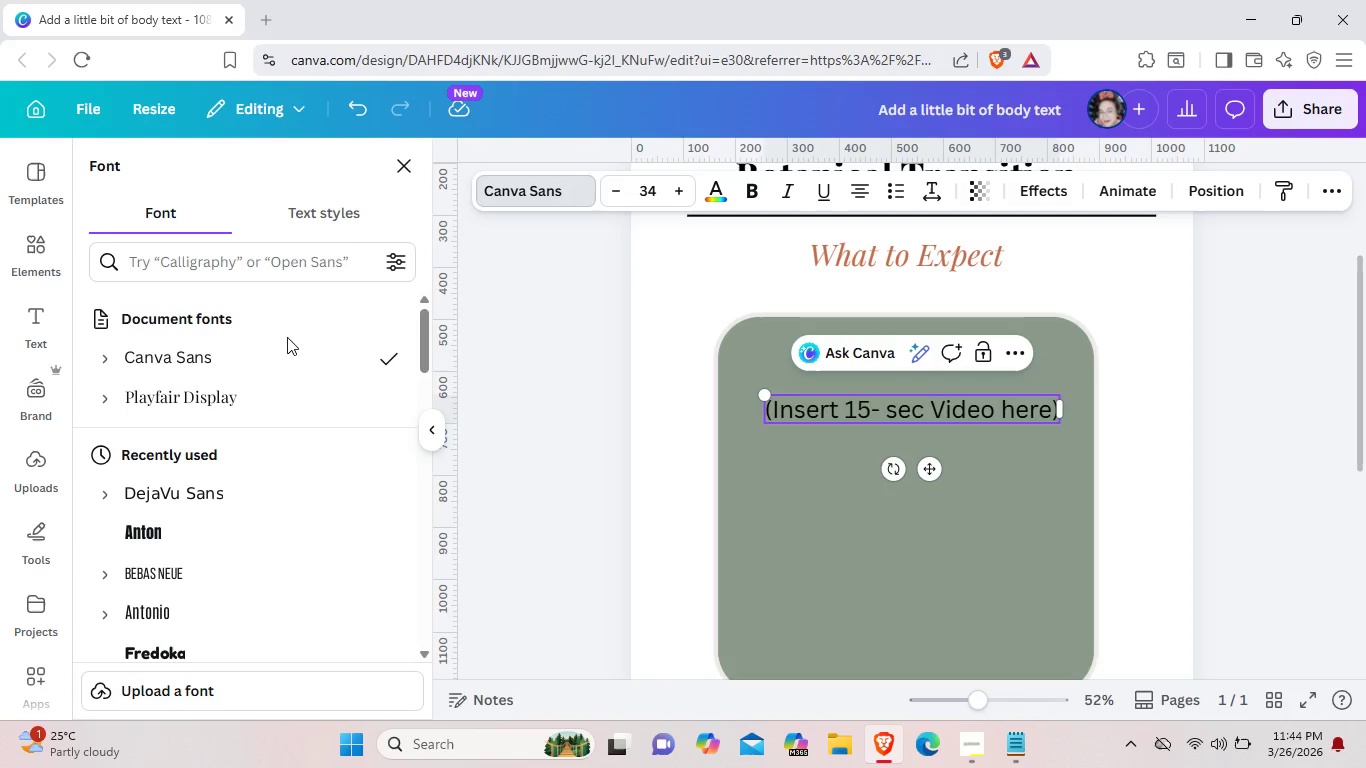 
left_click([278, 391])
 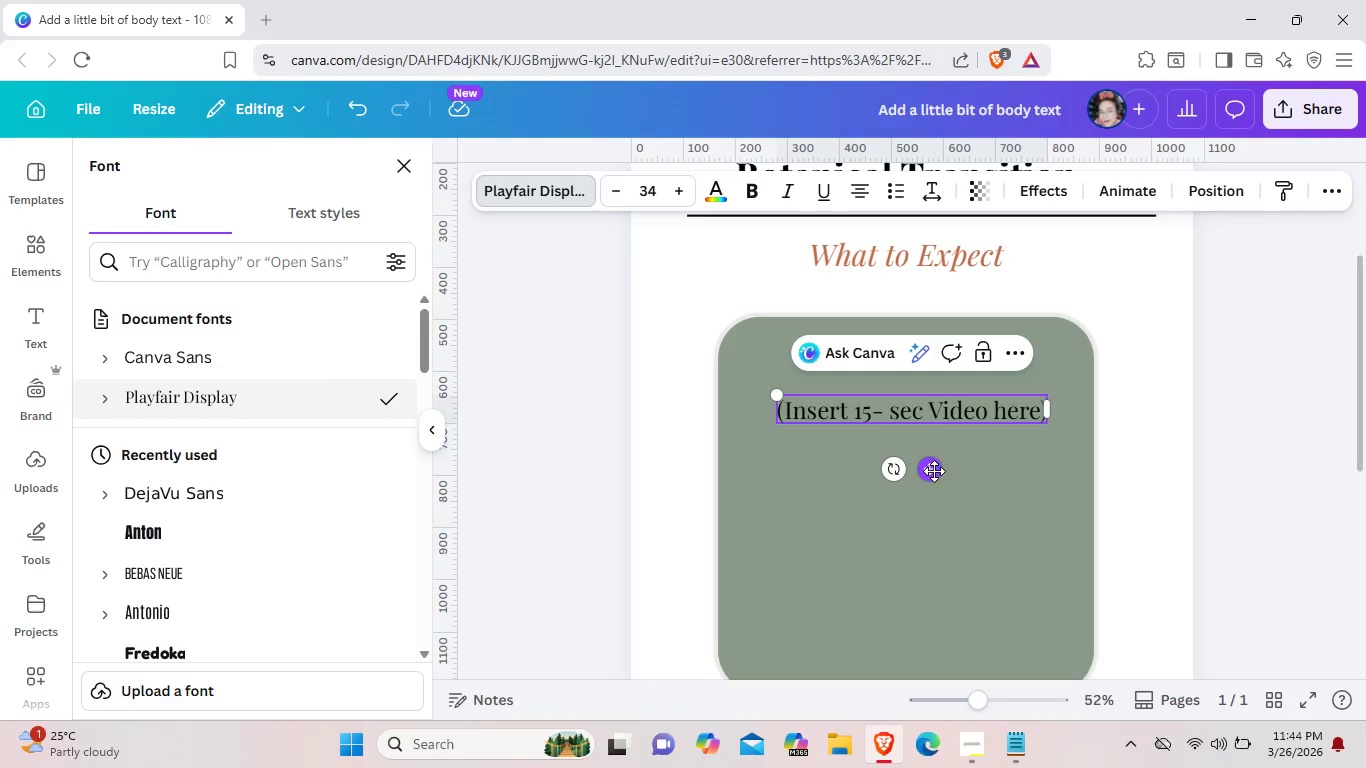 
left_click_drag(start_coordinate=[933, 471], to_coordinate=[929, 541])
 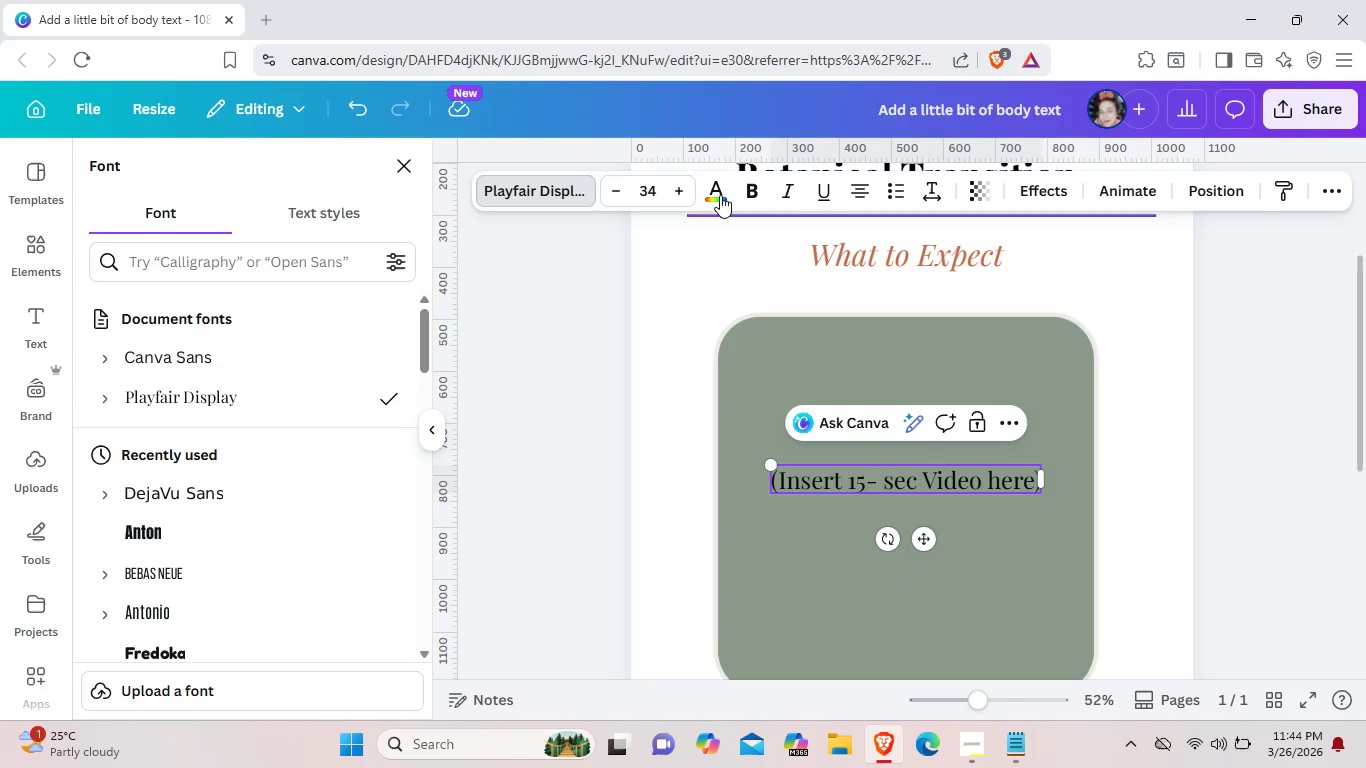 
left_click([720, 194])
 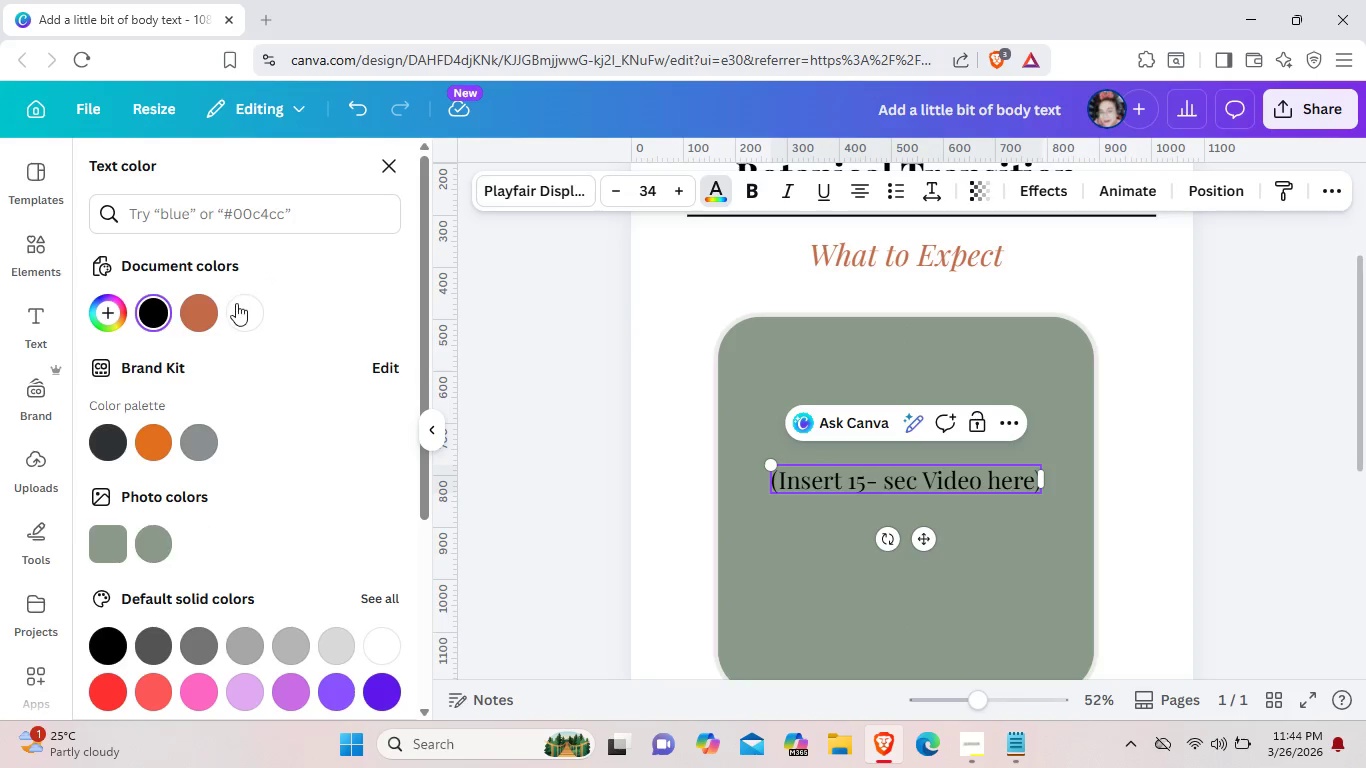 
left_click([236, 303])
 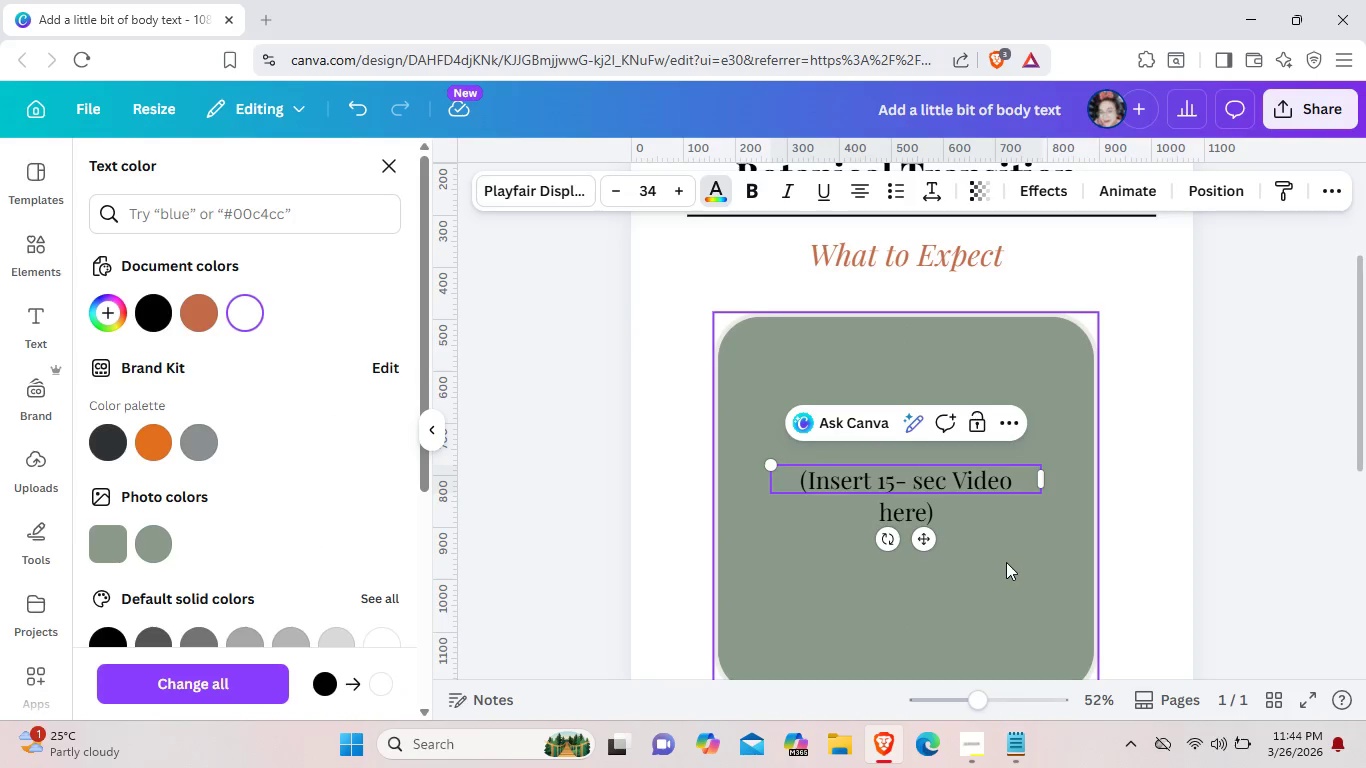 
left_click([997, 556])
 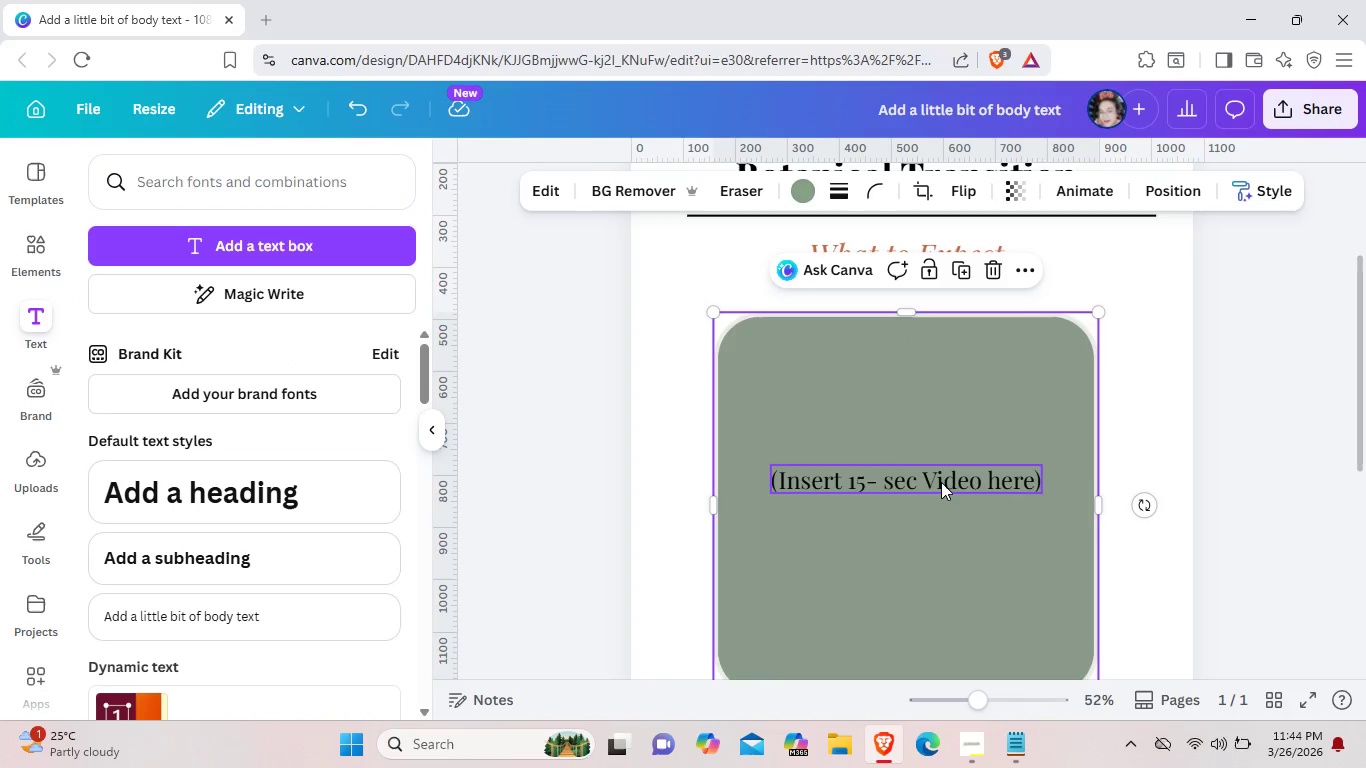 
left_click([941, 482])
 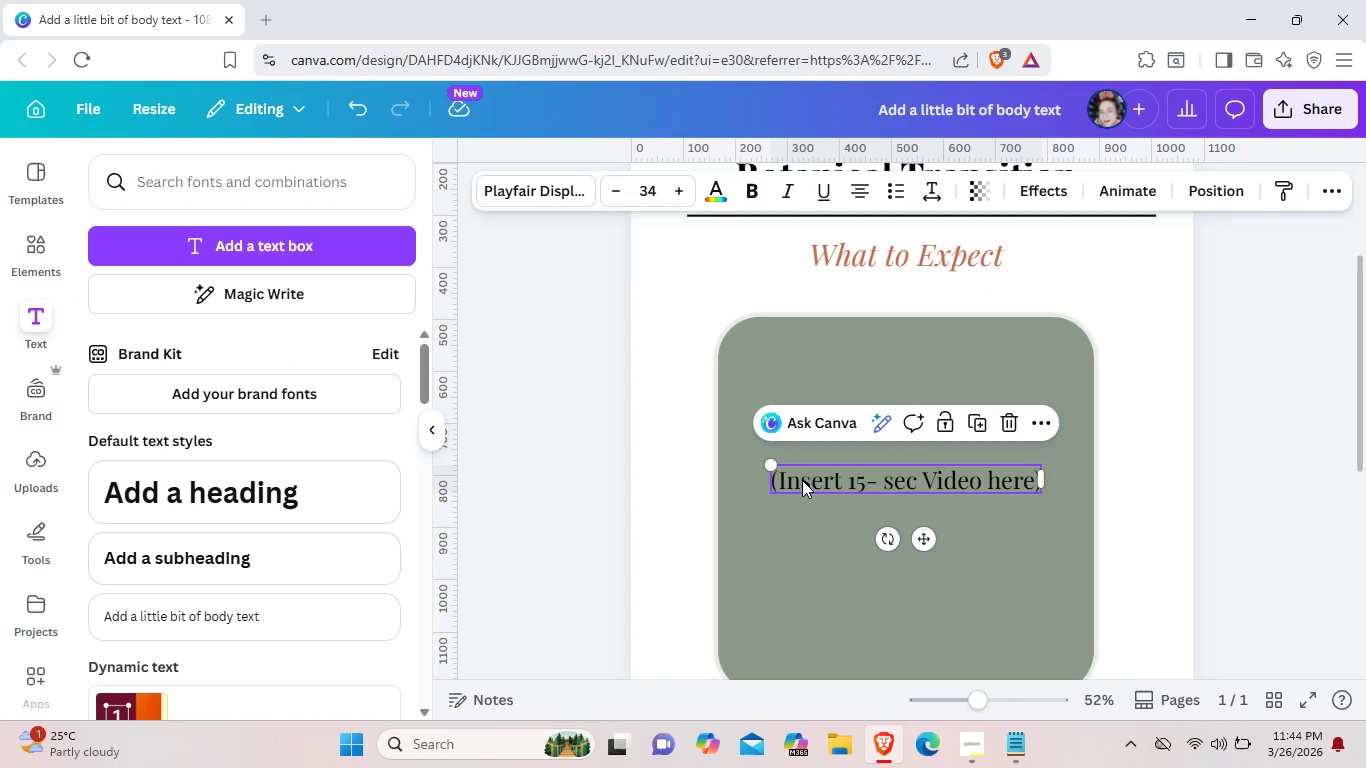 
left_click([802, 480])
 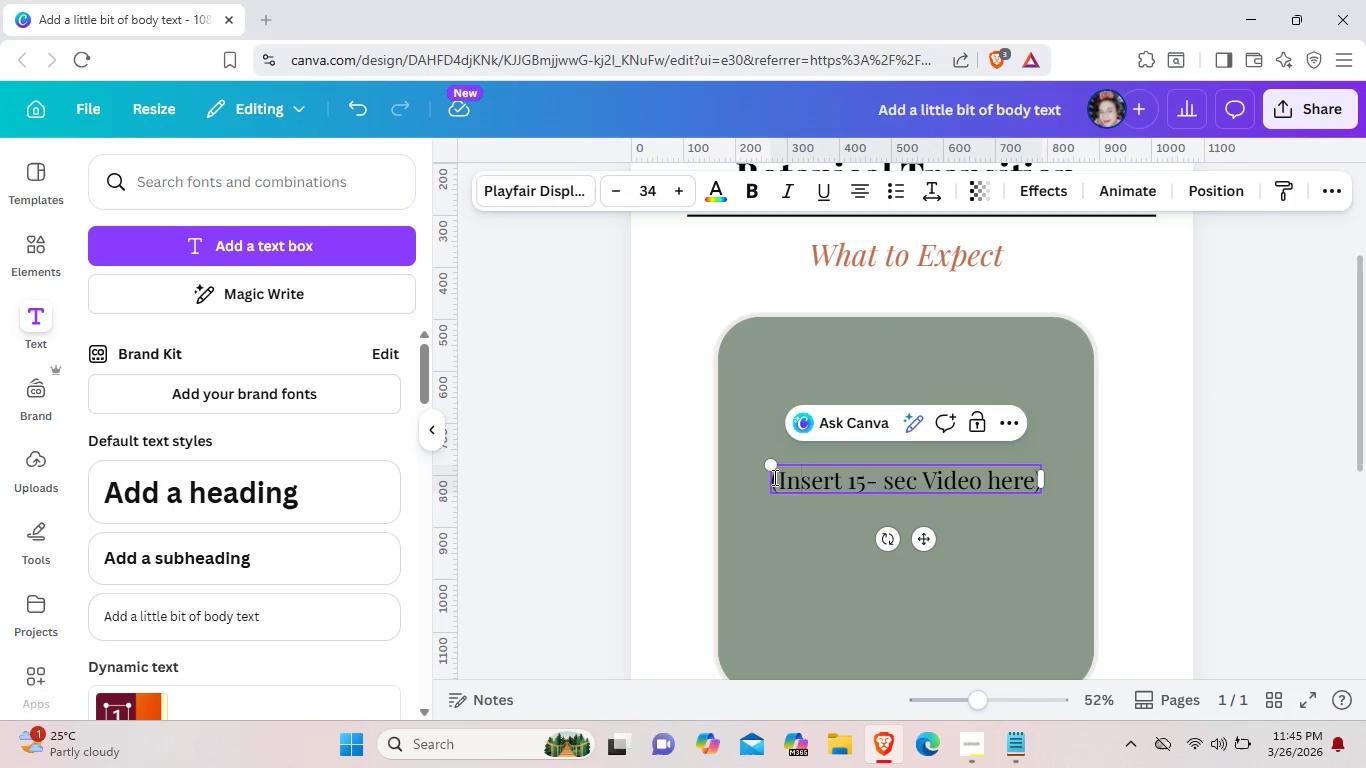 
left_click([770, 477])
 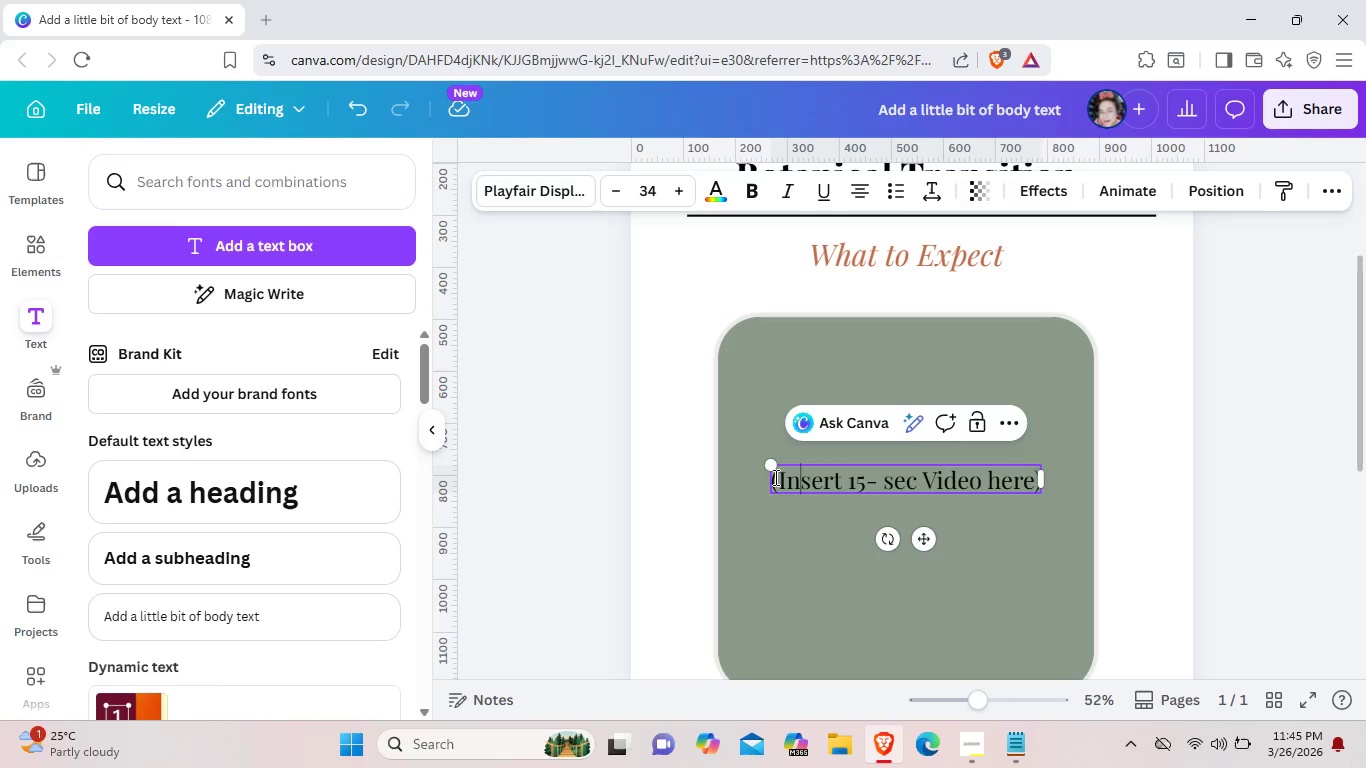 
left_click_drag(start_coordinate=[774, 477], to_coordinate=[1038, 492])
 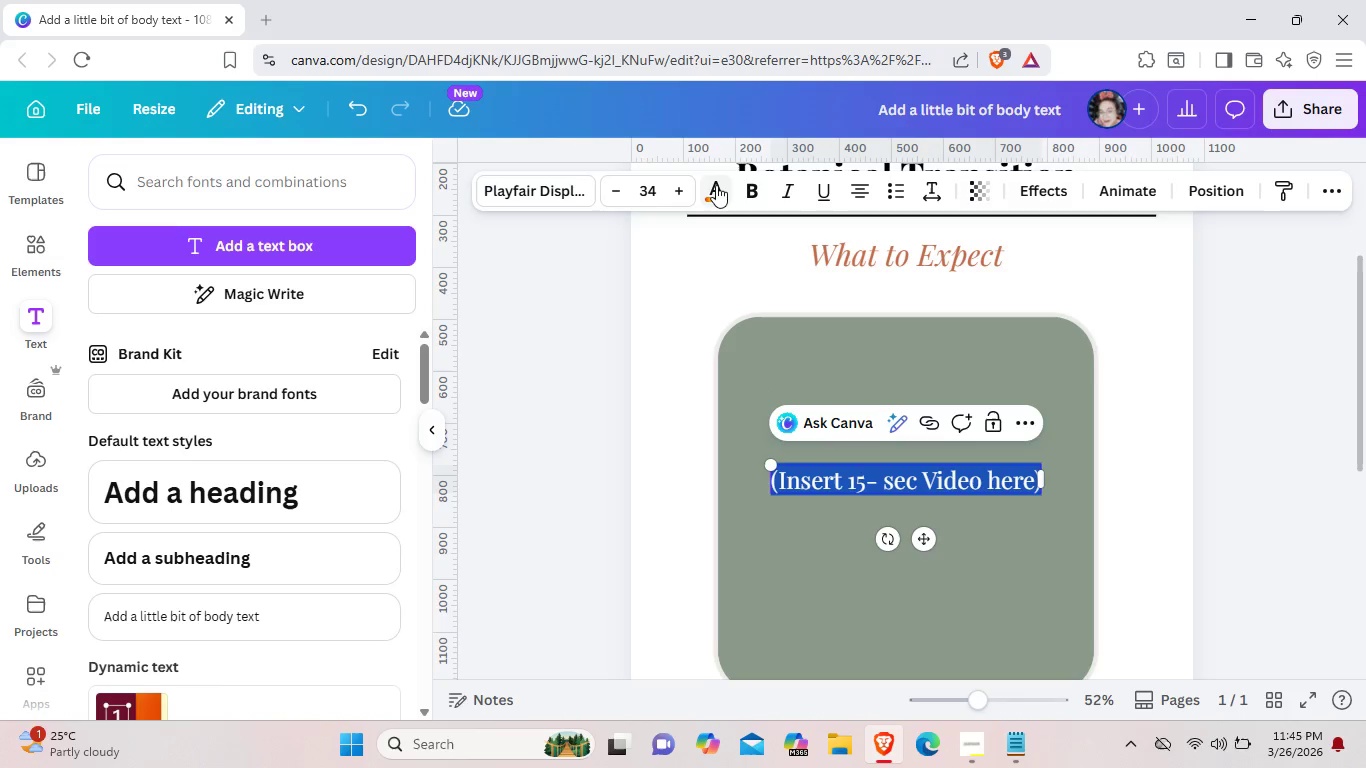 
left_click([716, 185])
 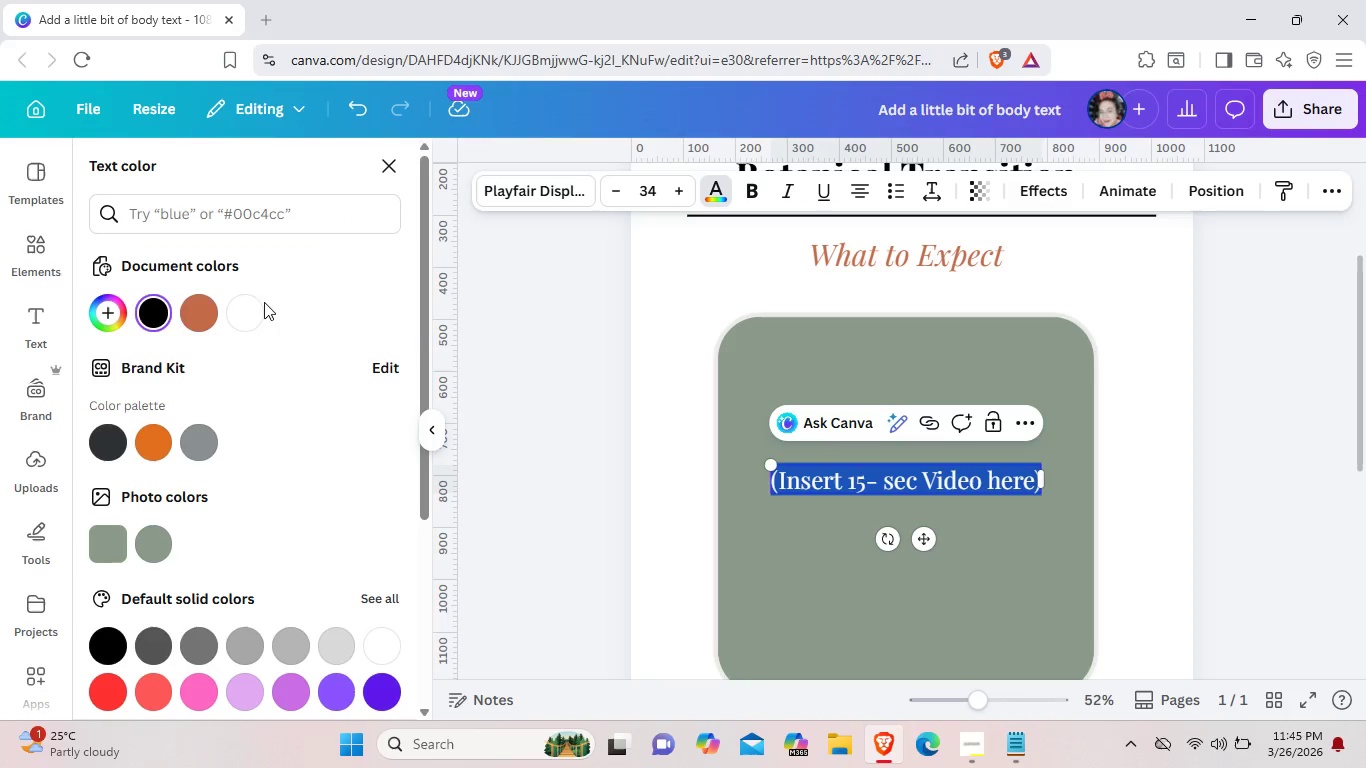 
left_click([247, 305])
 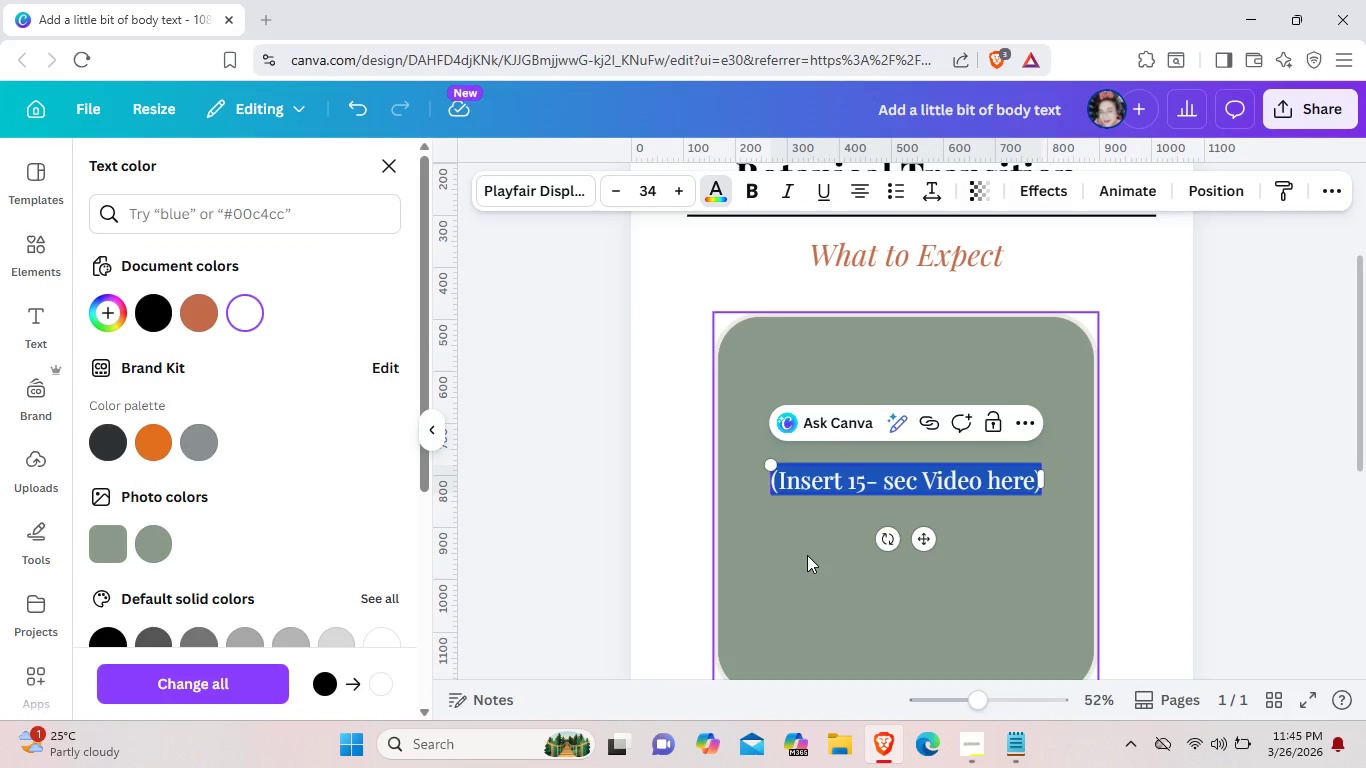 
left_click([807, 555])
 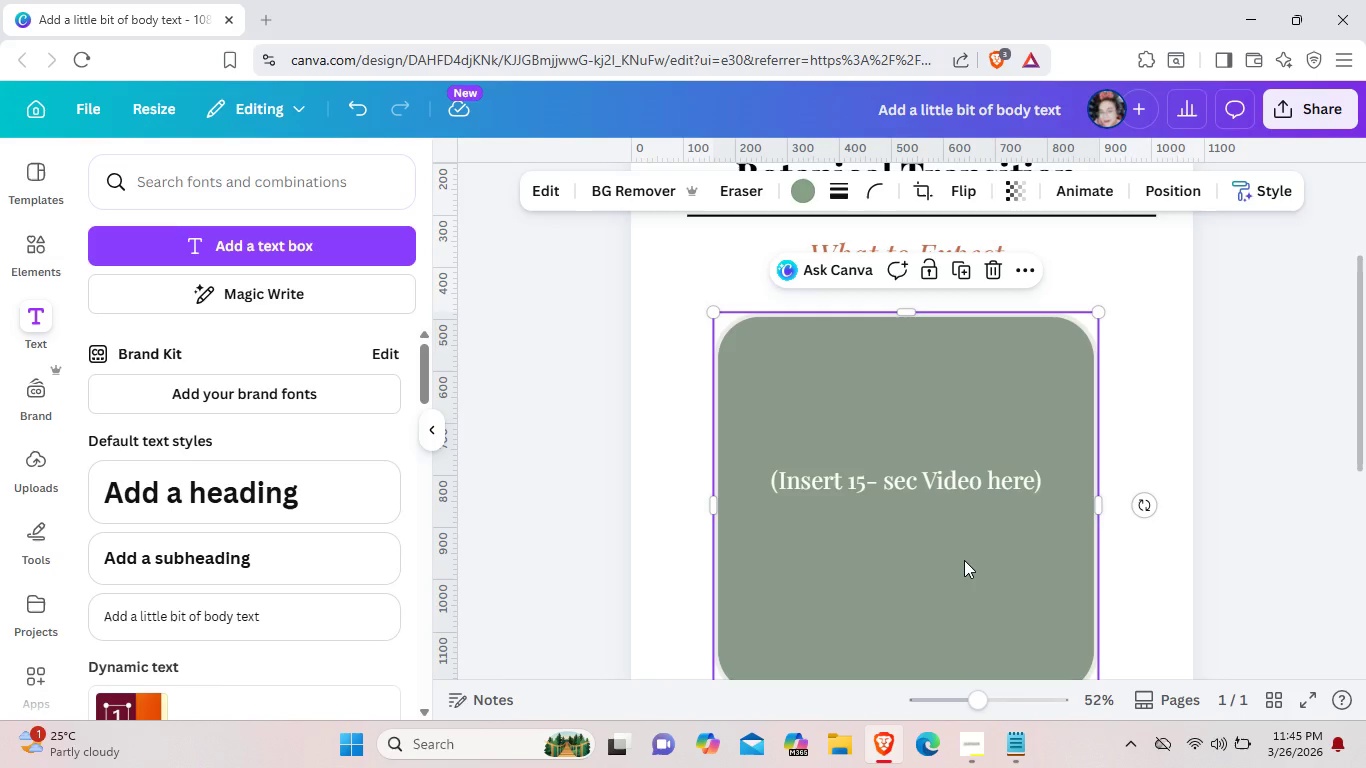 
scroll: coordinate [963, 555], scroll_direction: up, amount: 2.0
 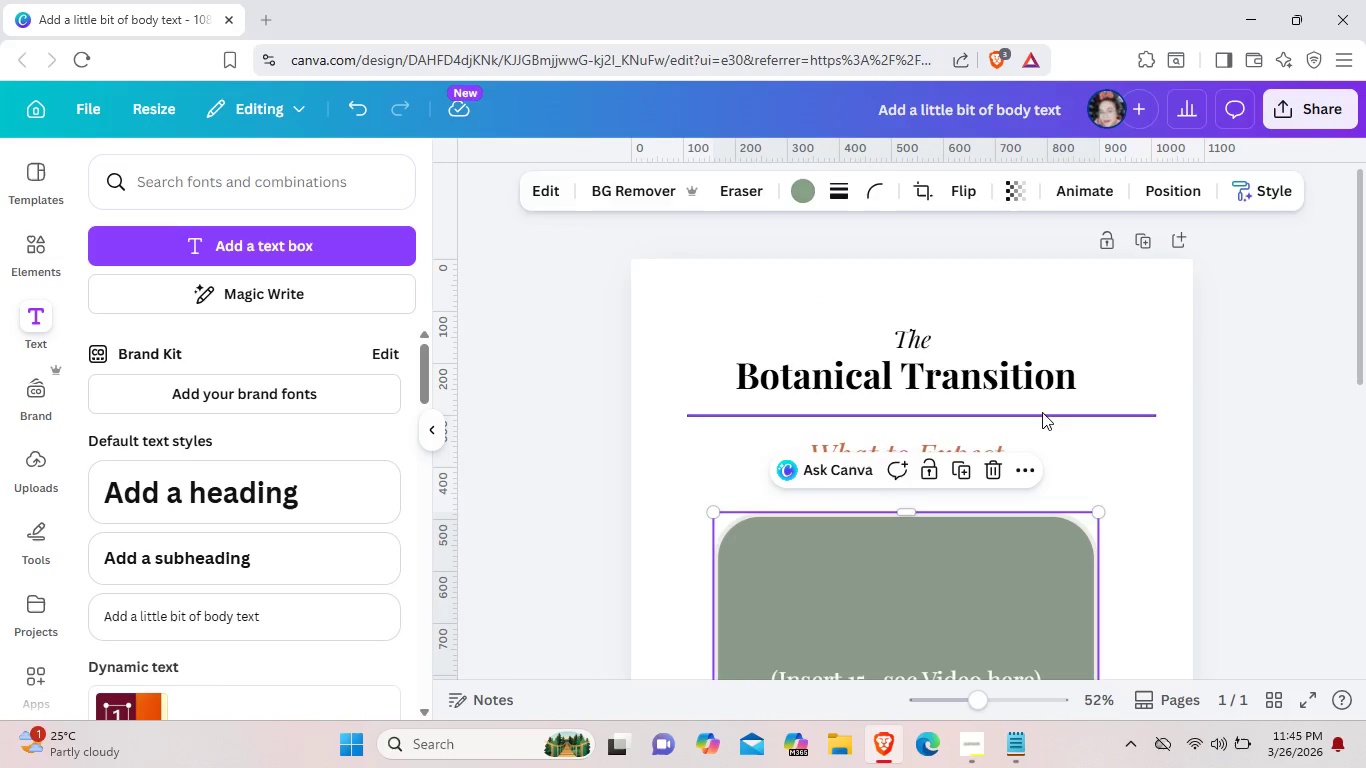 
left_click([1042, 412])
 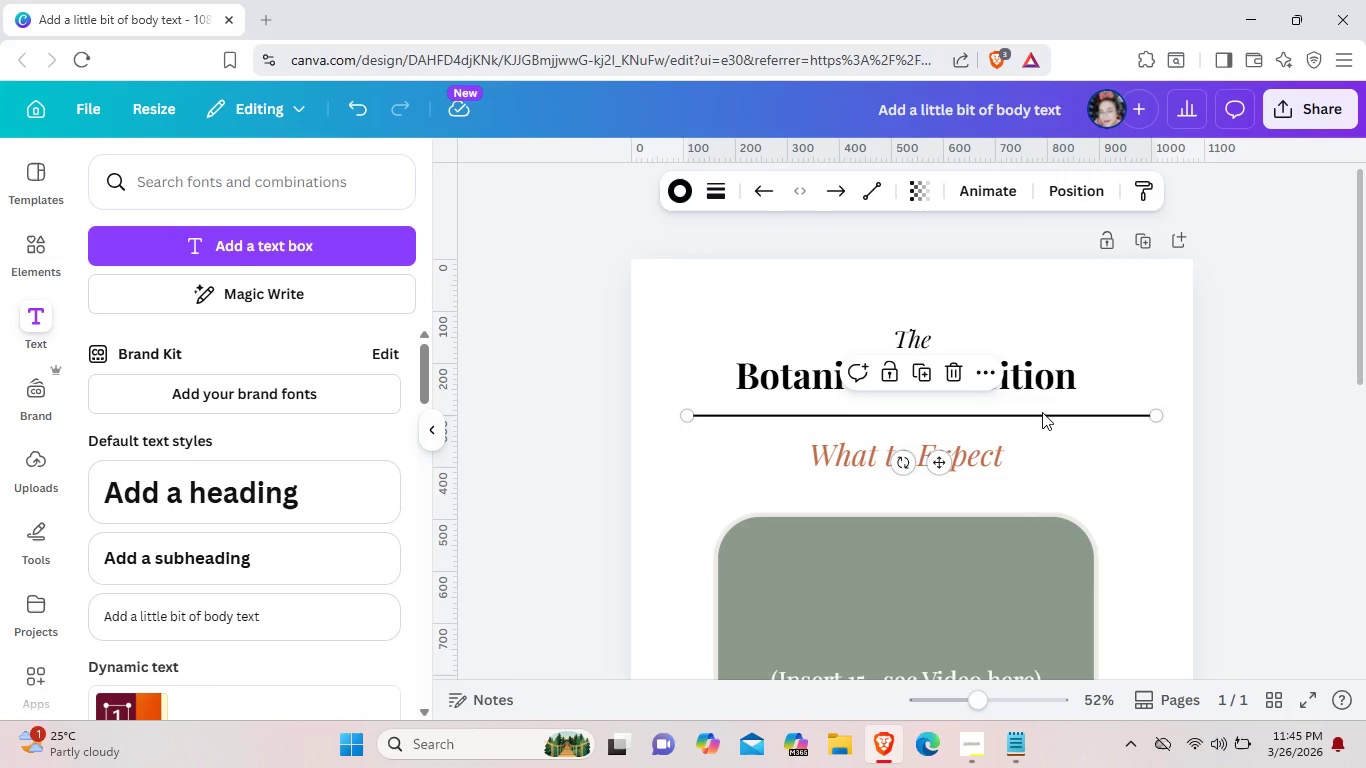 
key(Control+C)
 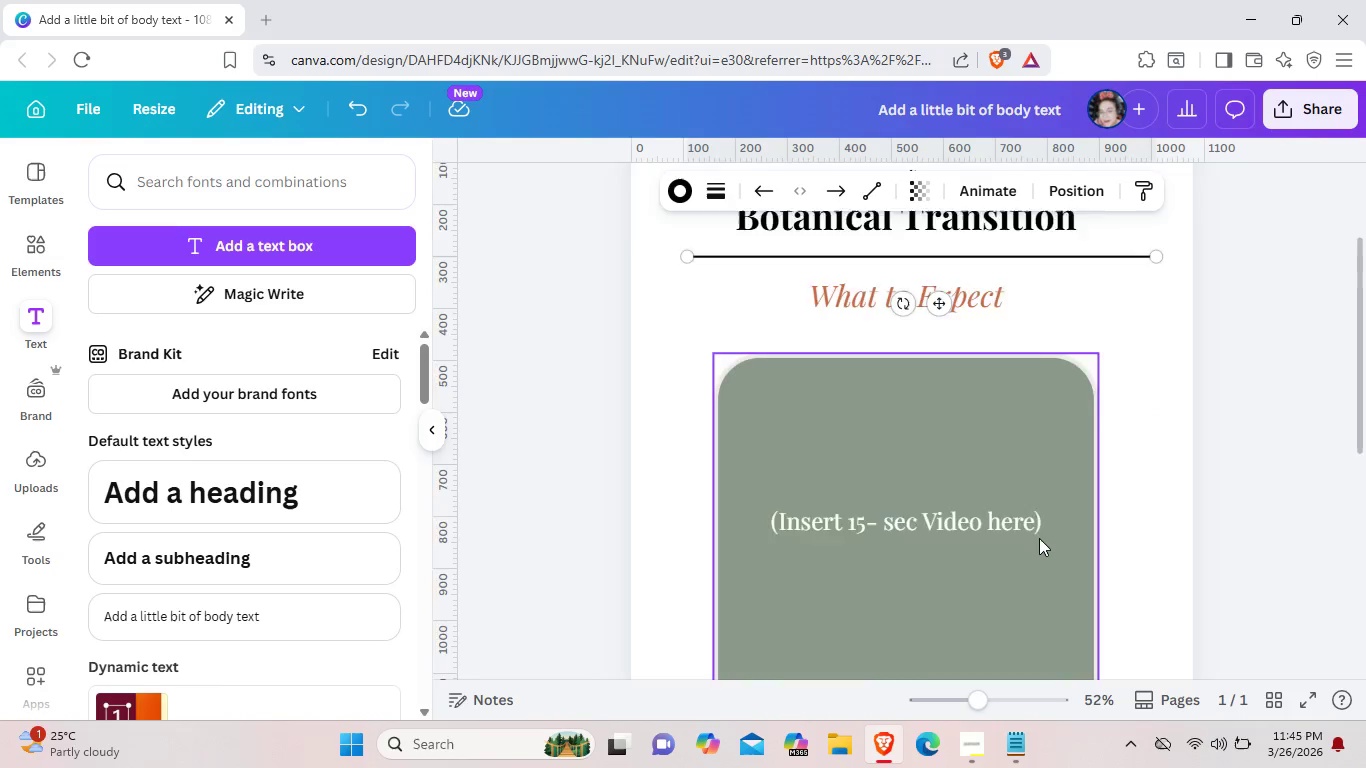 
scroll: coordinate [1039, 538], scroll_direction: down, amount: 5.0
 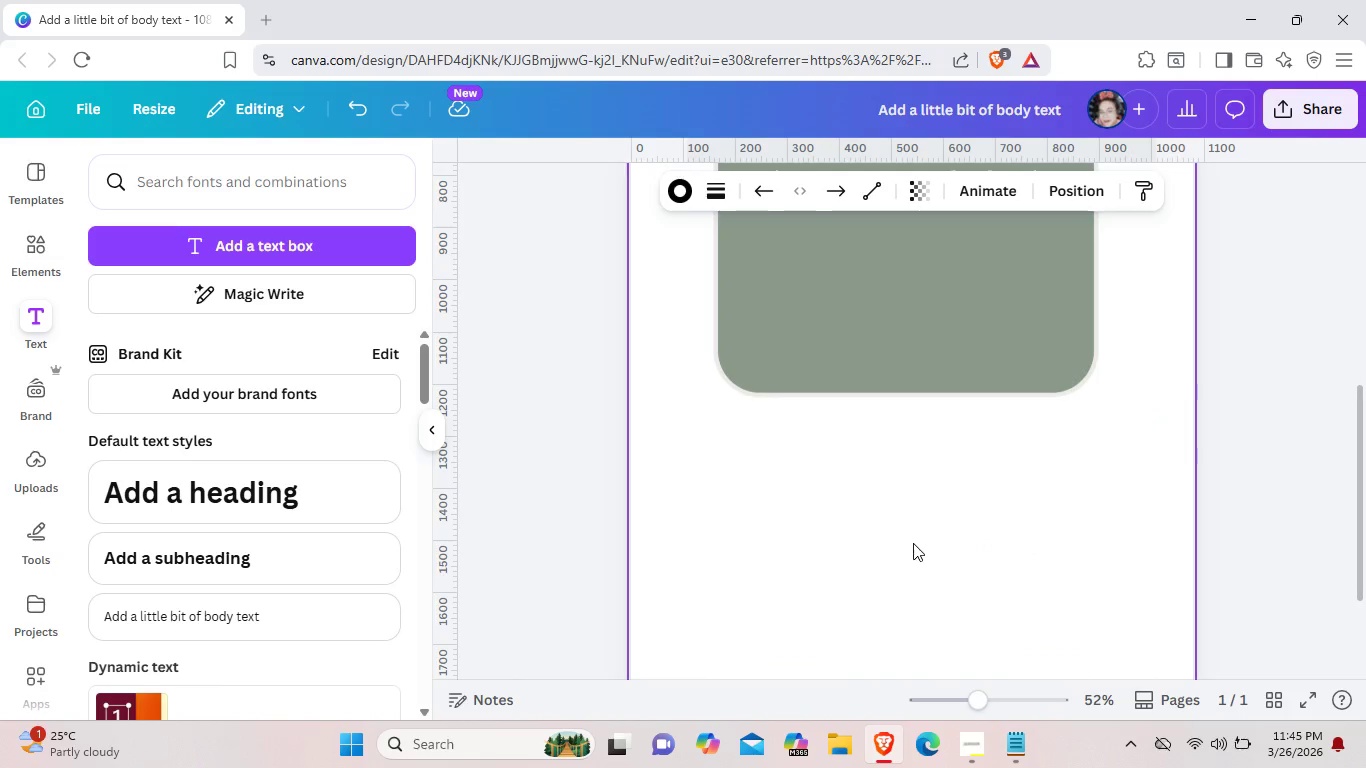 
key(Control+V)
 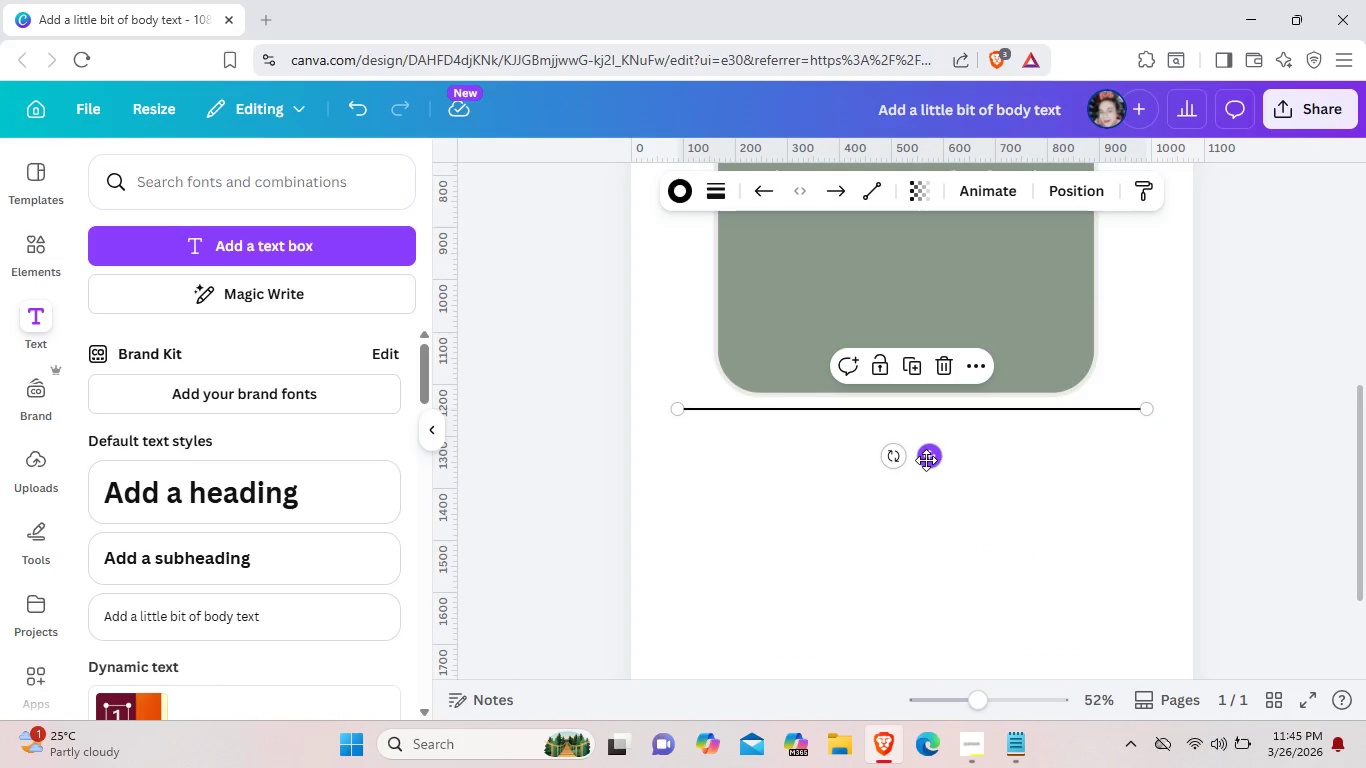 
left_click_drag(start_coordinate=[926, 460], to_coordinate=[929, 621])
 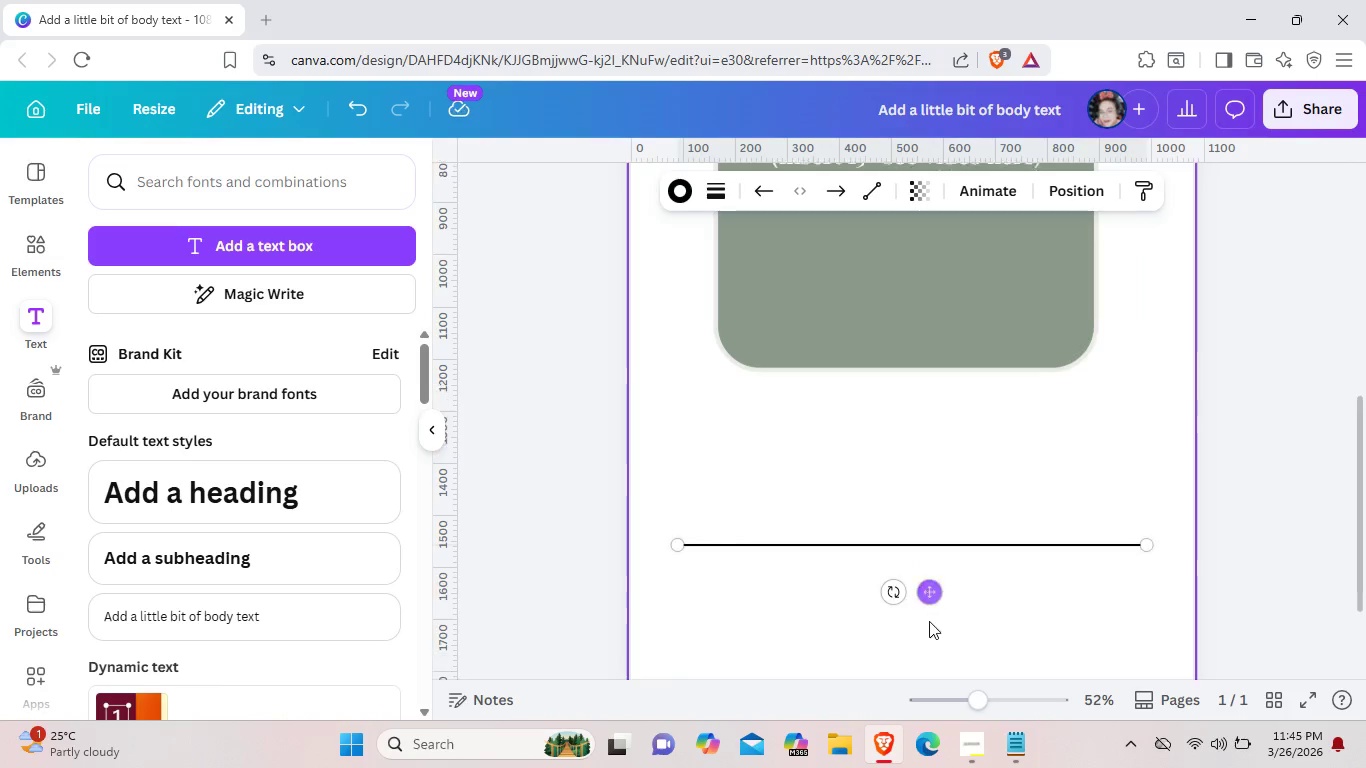 
scroll: coordinate [929, 621], scroll_direction: down, amount: 2.0
 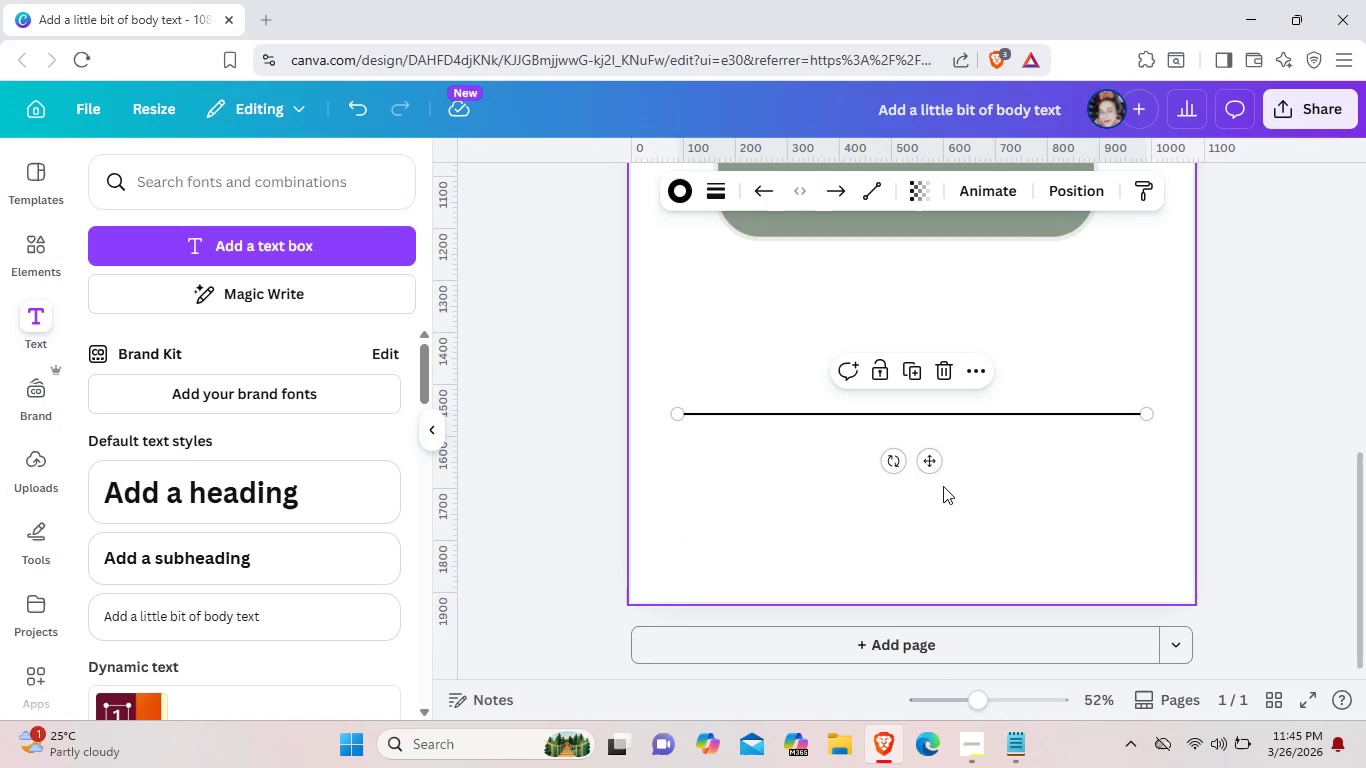 
left_click_drag(start_coordinate=[936, 466], to_coordinate=[945, 557])
 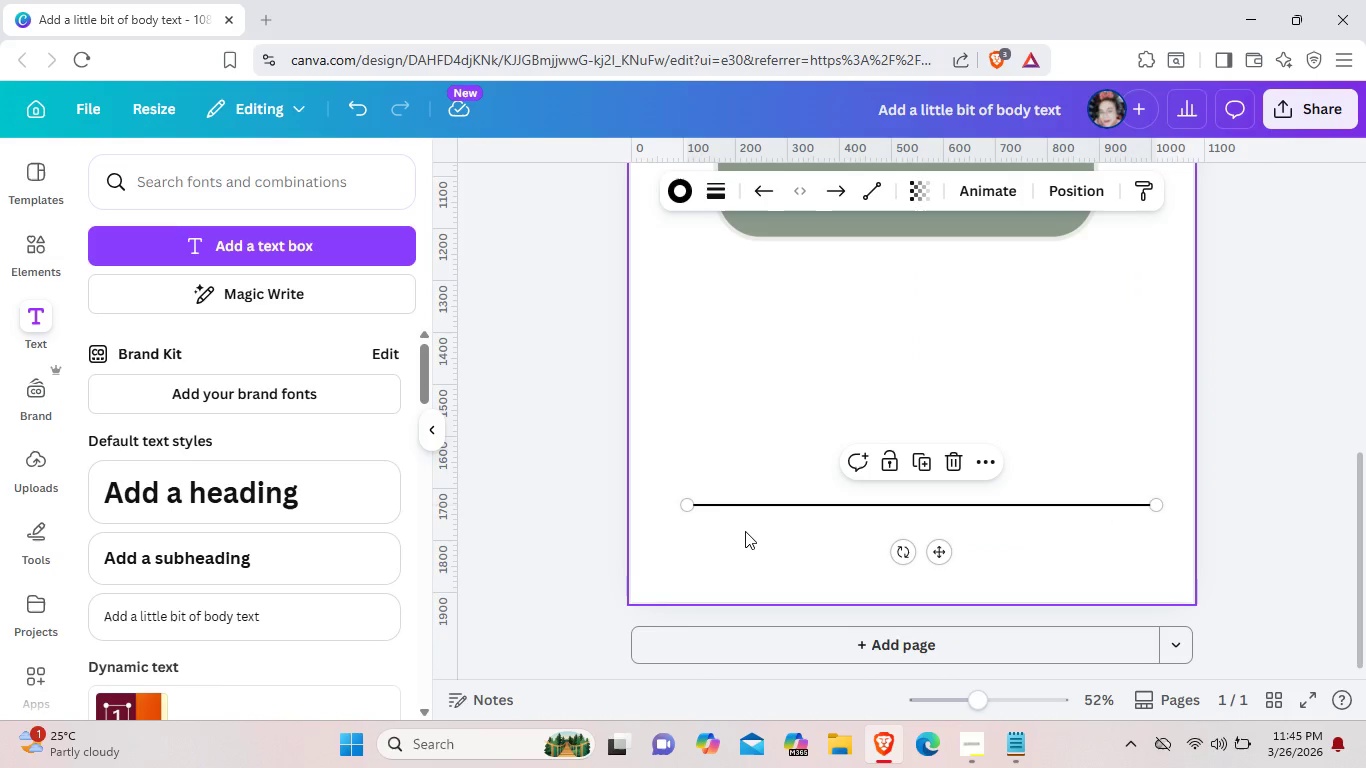 
scroll: coordinate [747, 531], scroll_direction: up, amount: 3.0
 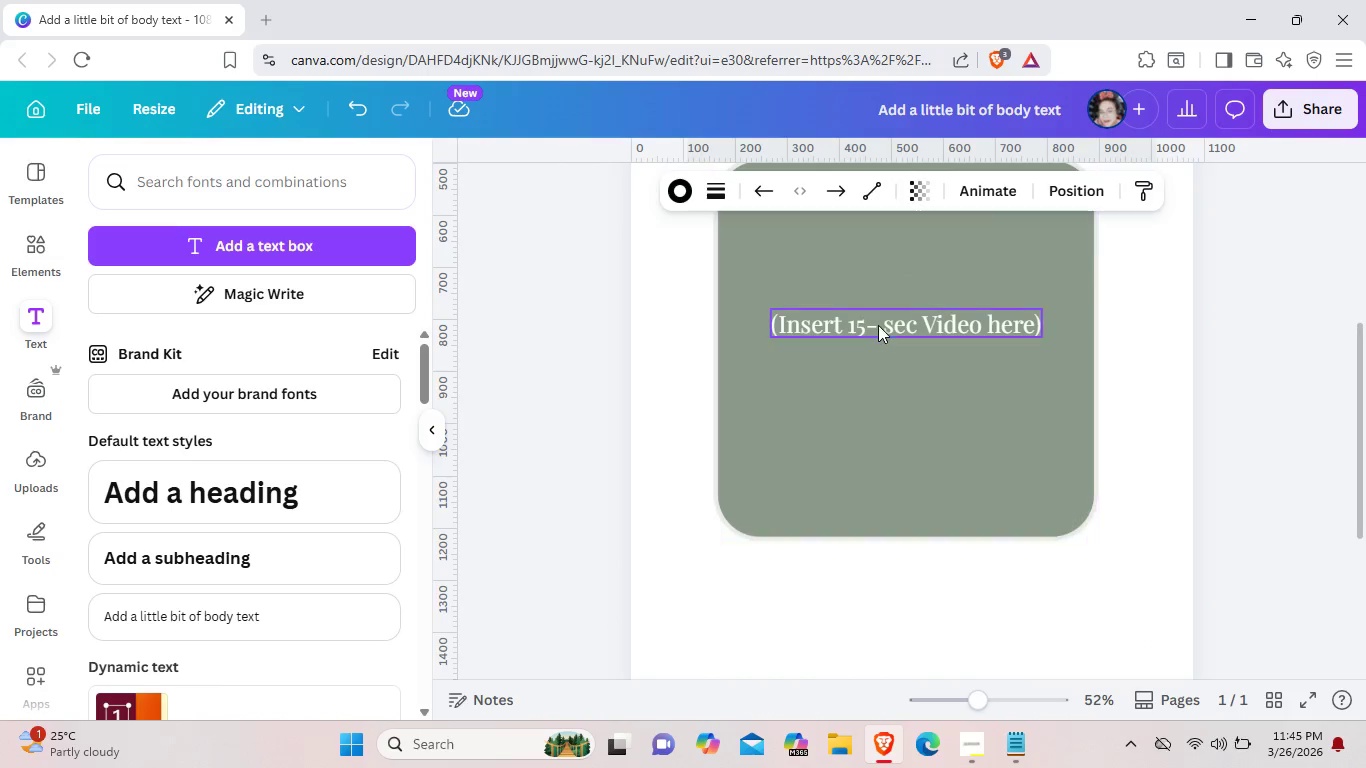 
left_click([878, 325])
 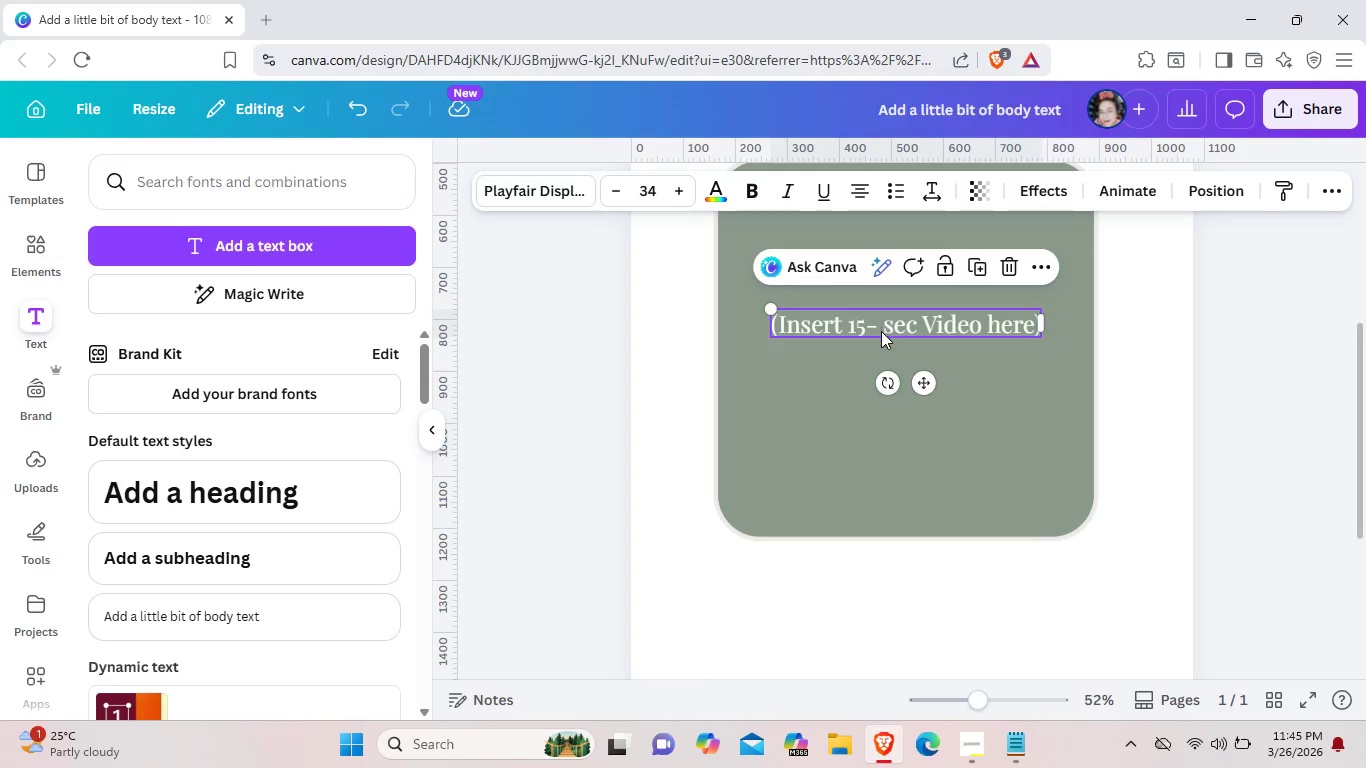 
key(Control+C)
 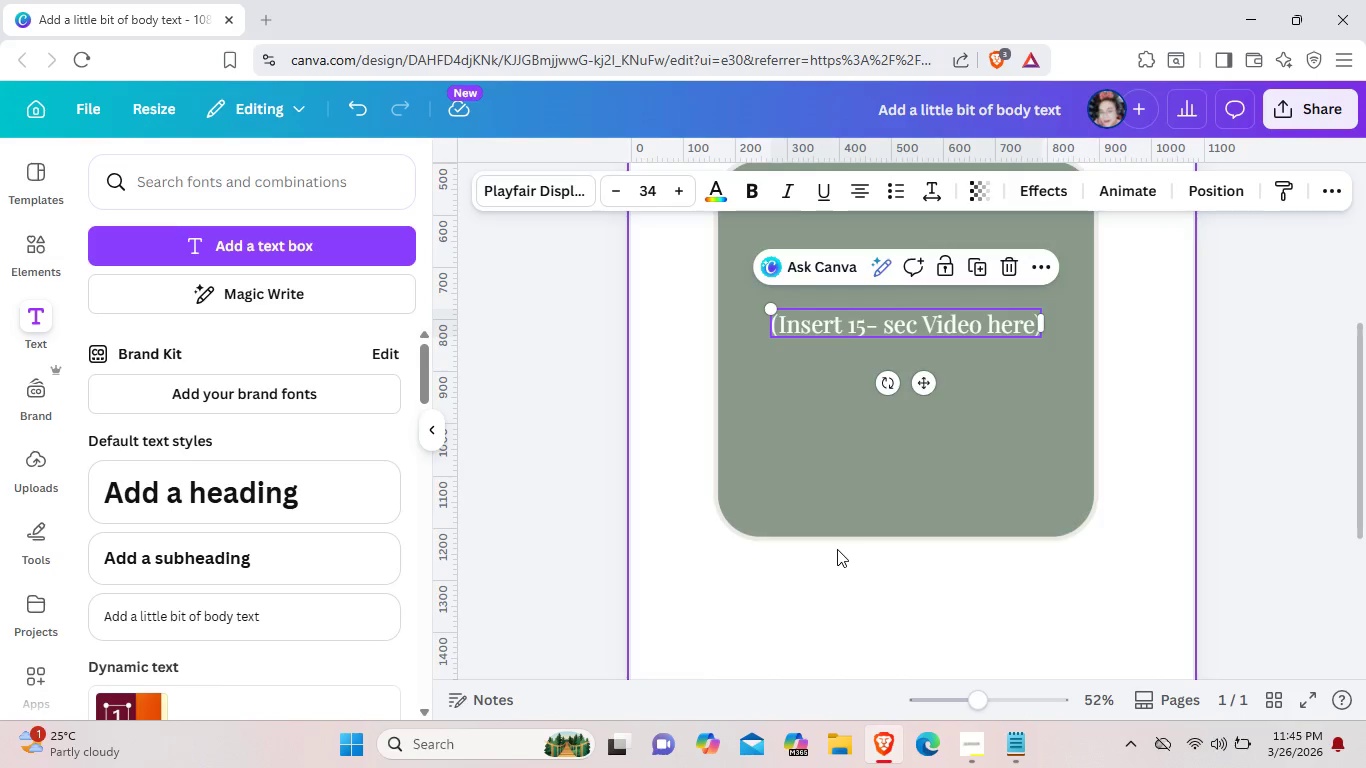 
scroll: coordinate [837, 549], scroll_direction: down, amount: 4.0
 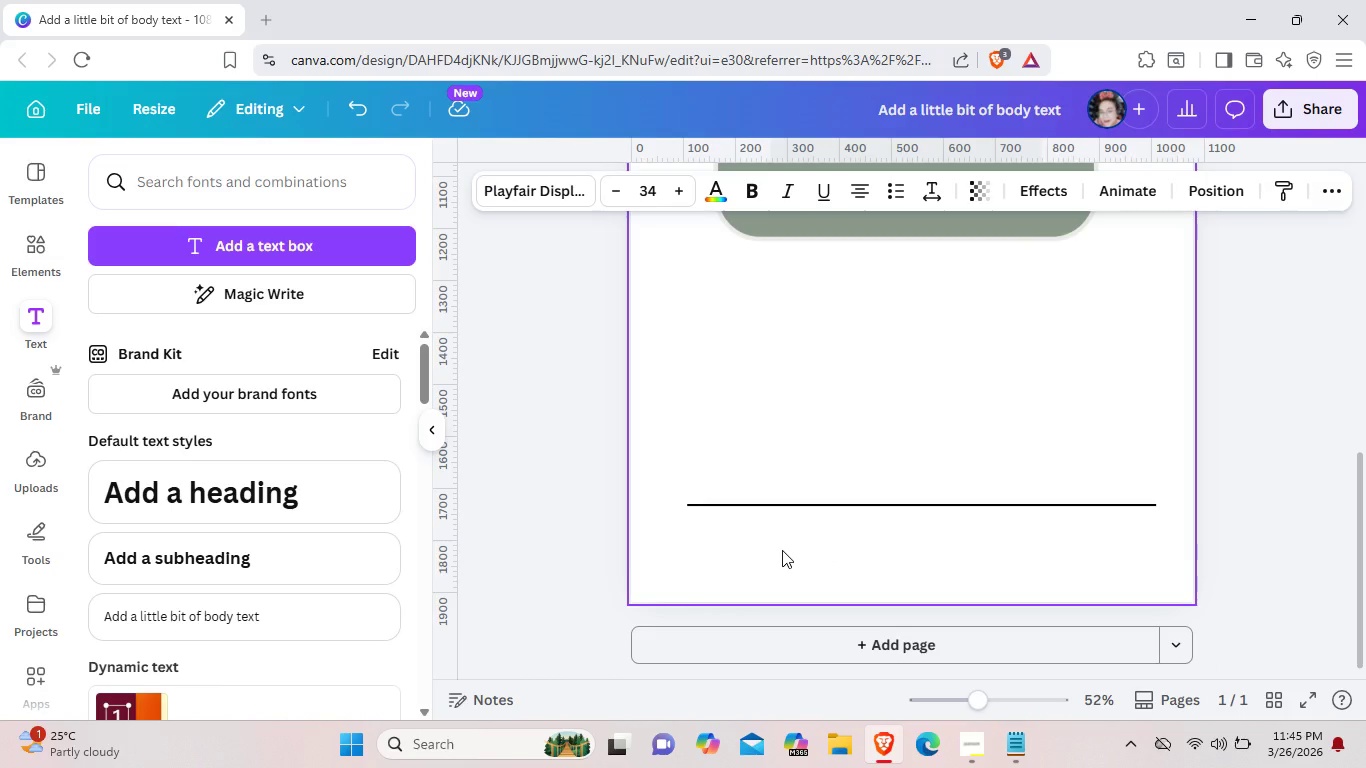 
key(Control+V)
 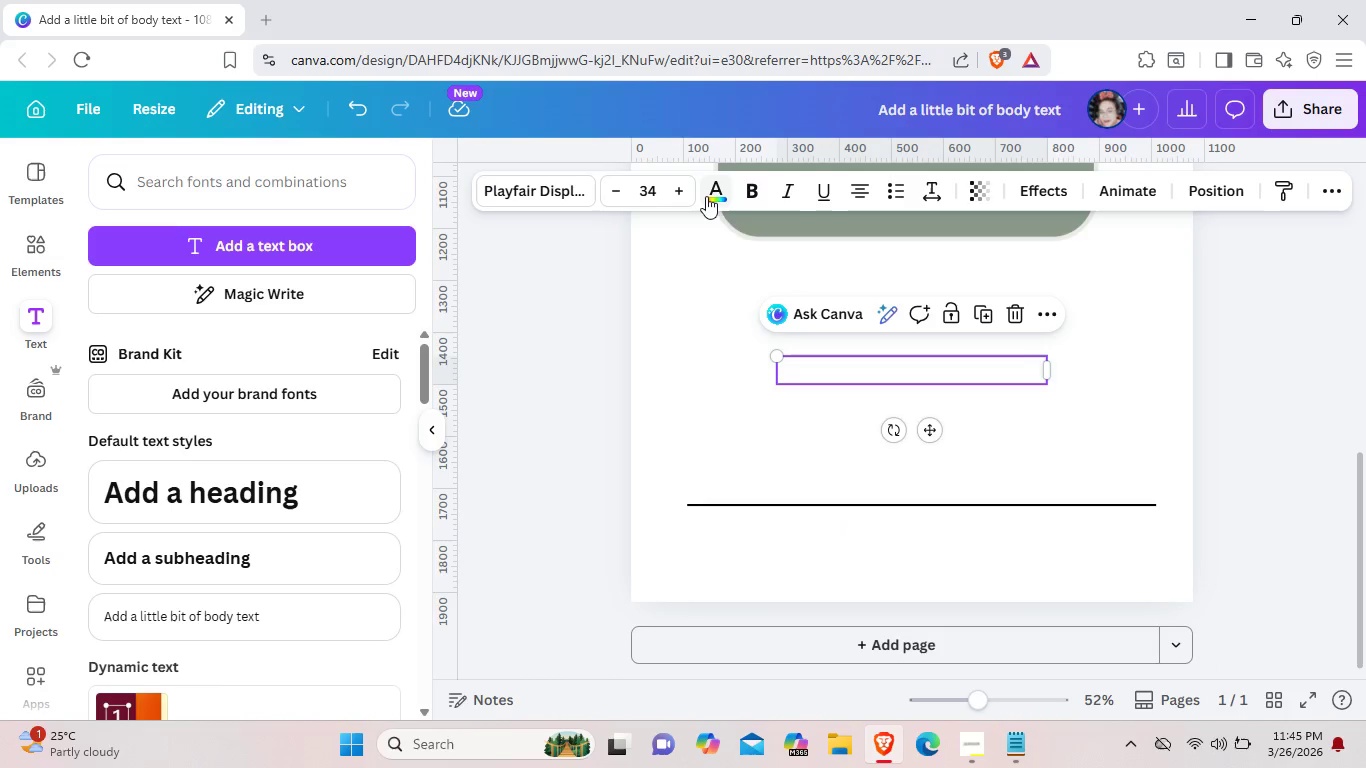 
left_click([709, 196])
 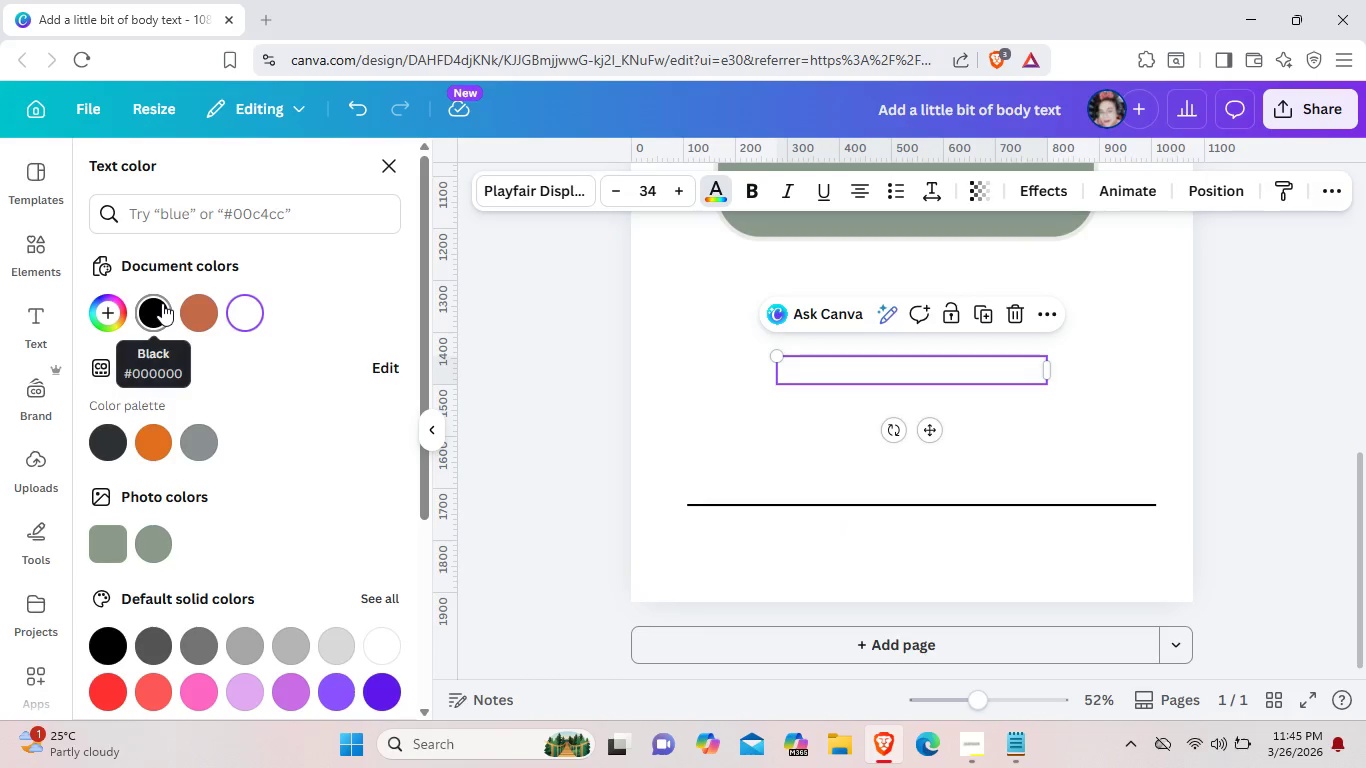 
left_click([162, 303])
 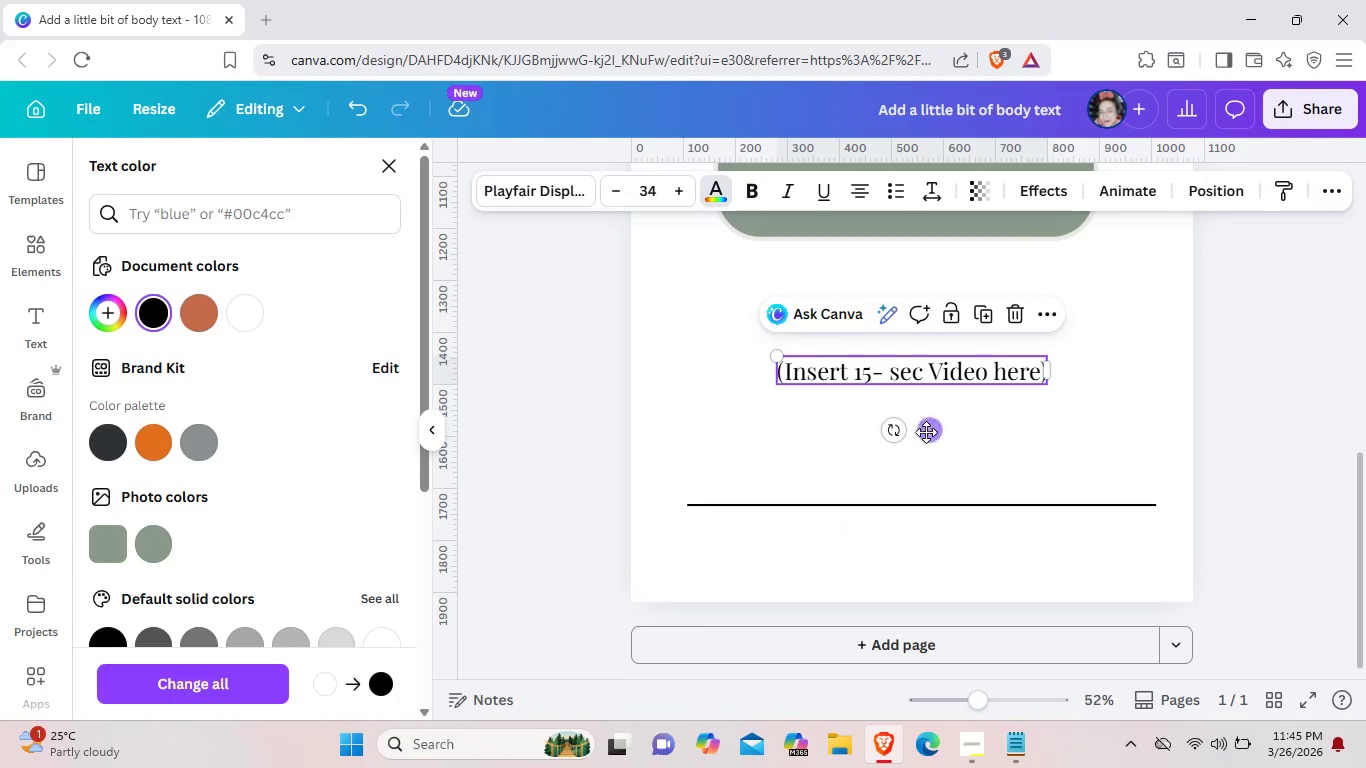 
left_click_drag(start_coordinate=[925, 432], to_coordinate=[902, 609])
 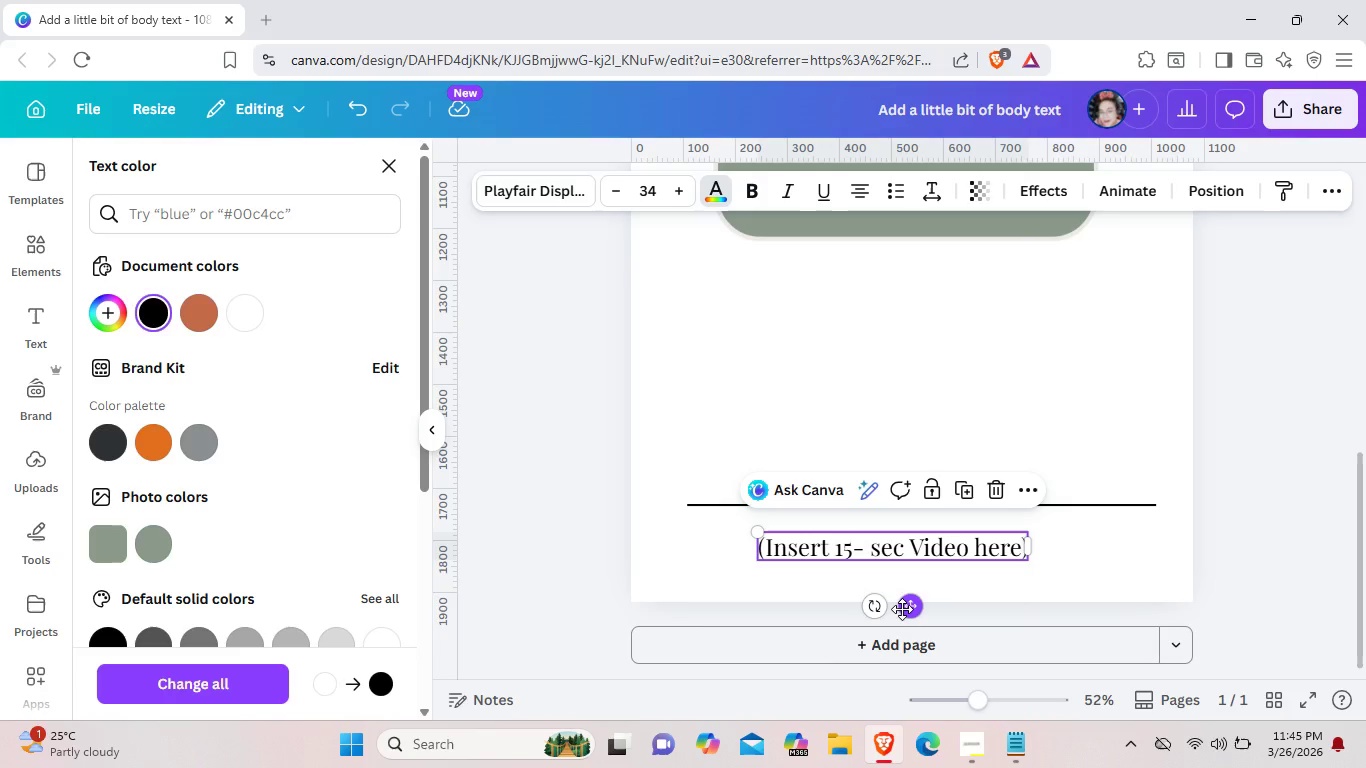 
wait(16.75)
 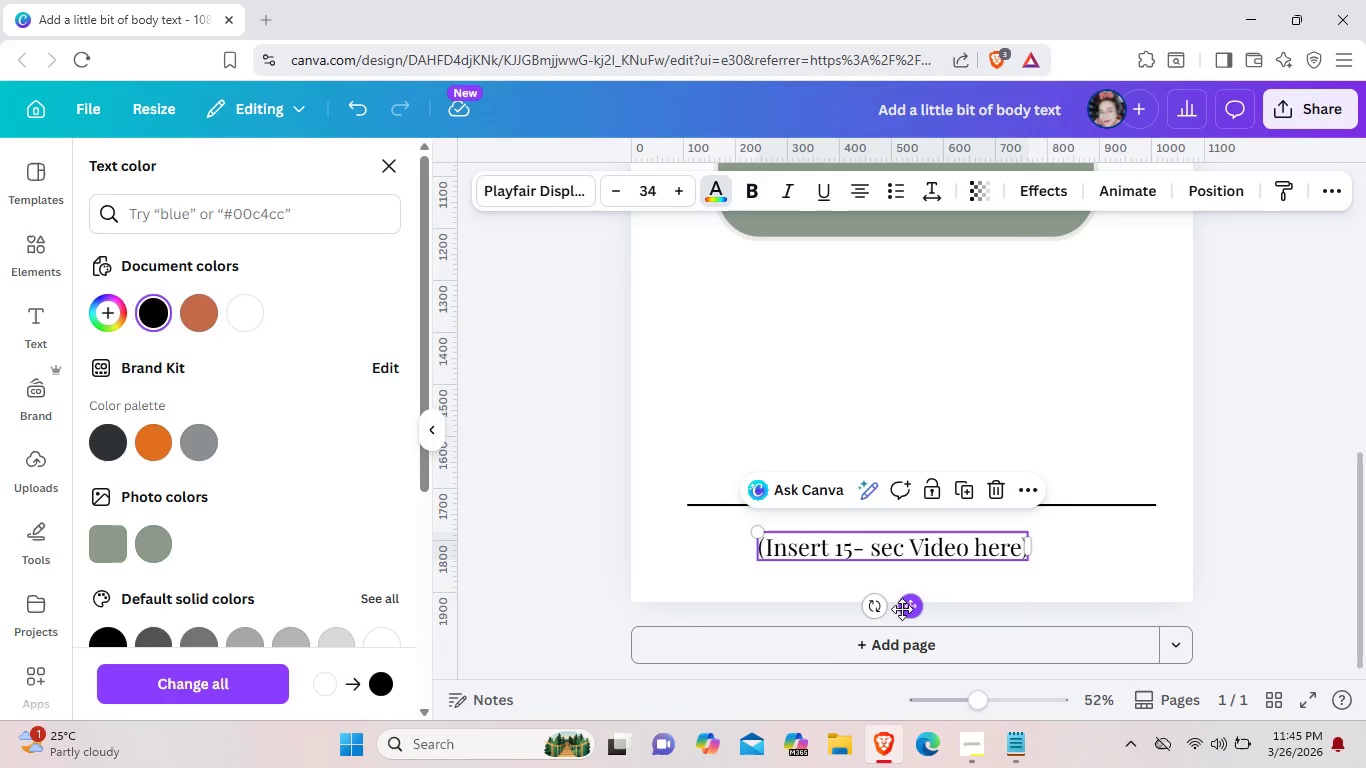 
key(Backspace)
 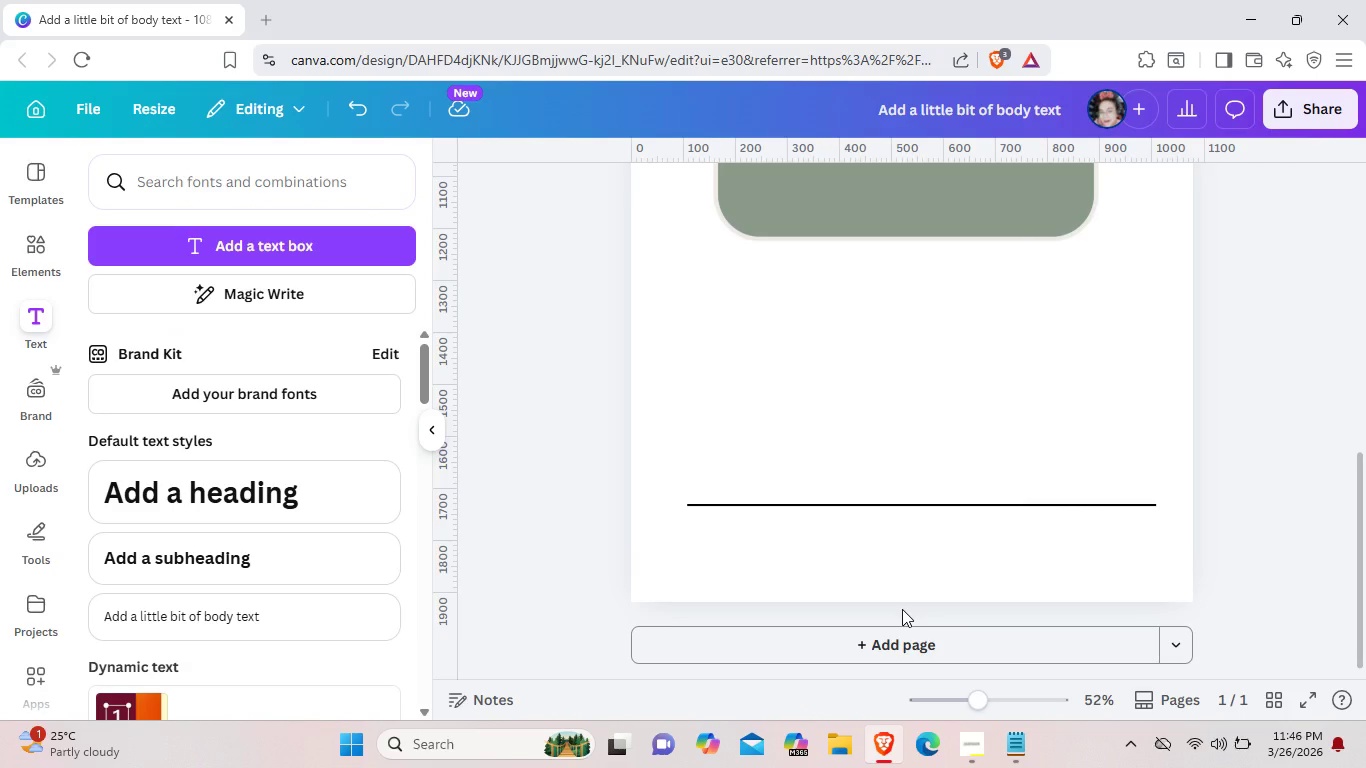 
wait(5.53)
 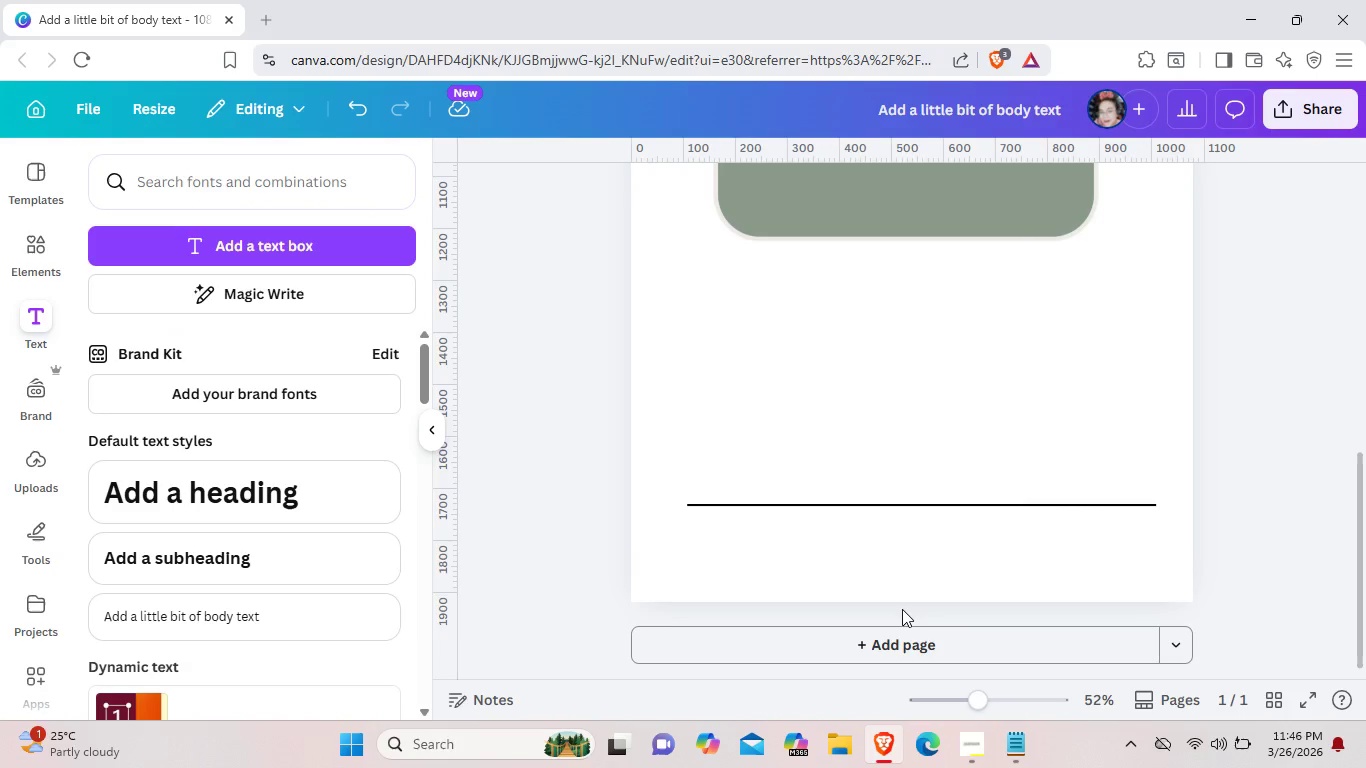 
key(Control+Z)
 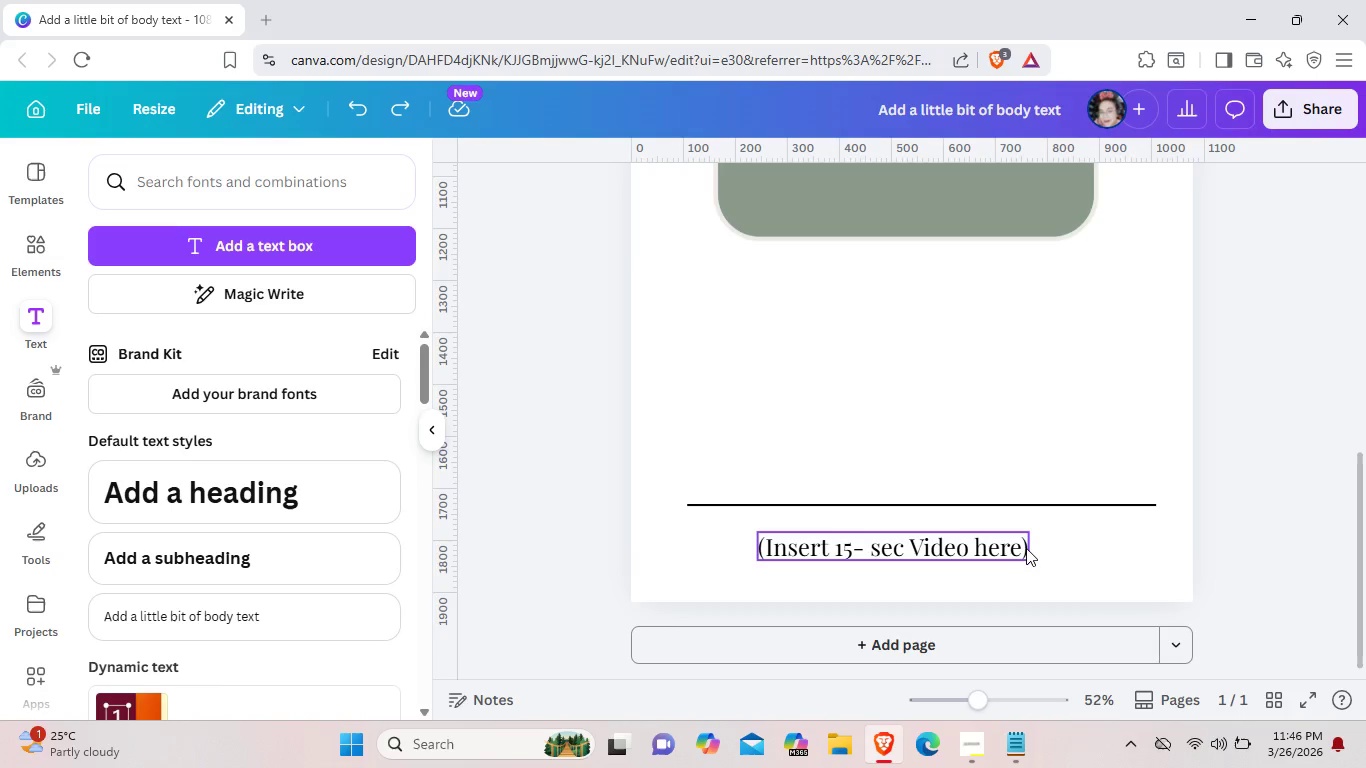 
double_click([1026, 548])
 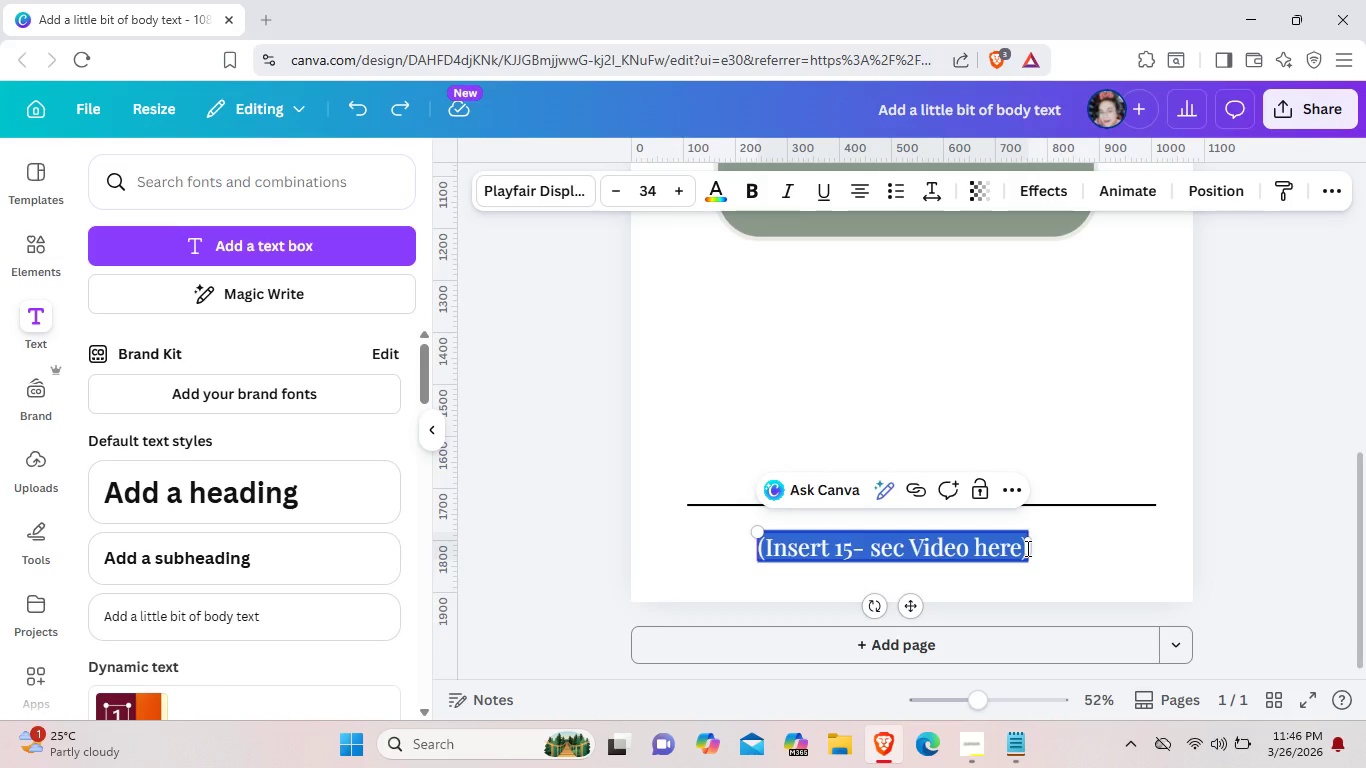 
left_click([1026, 548])
 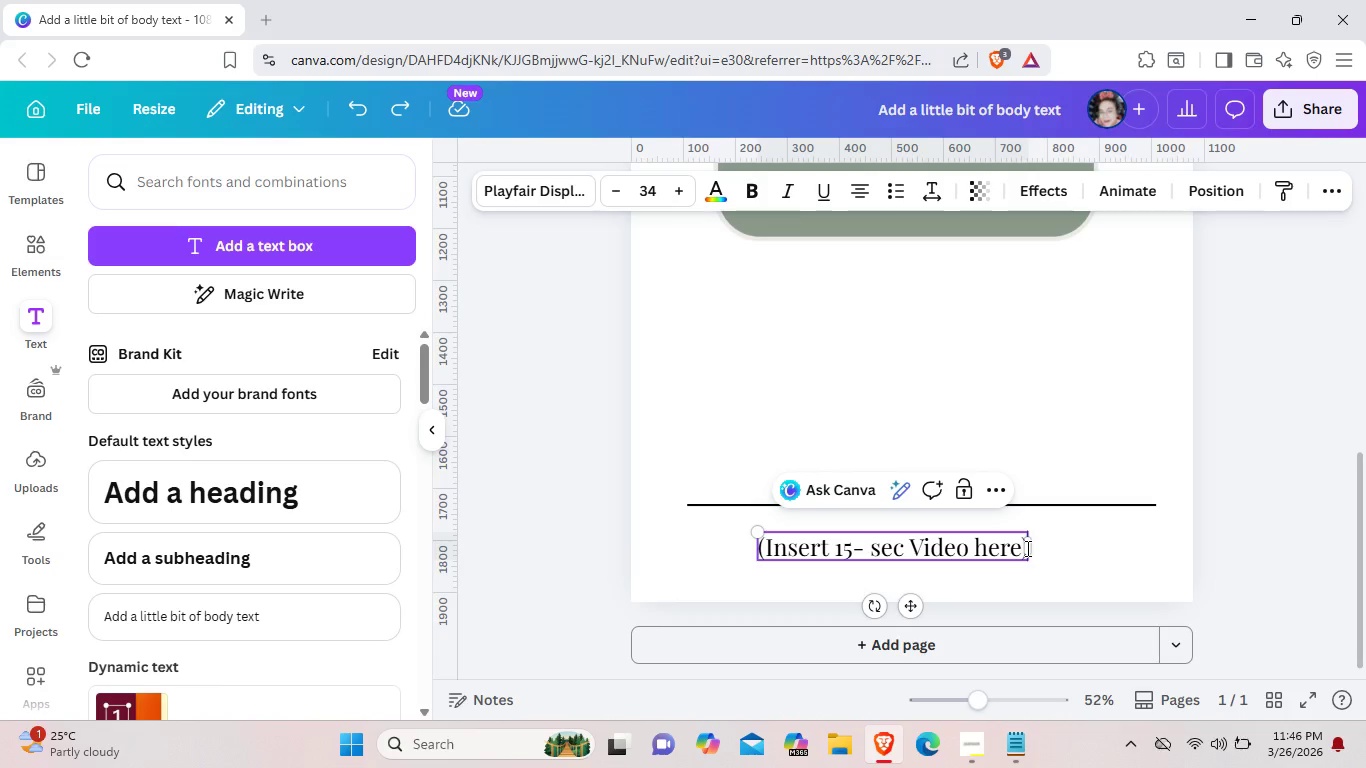 
key(Backspace)
key(Backspace)
key(Backspace)
key(Backspace)
key(Backspace)
key(Backspace)
key(Backspace)
key(Backspace)
key(Backspace)
type(Verdant t)
key(Backspace)
type(Tonrs)
key(Backspace)
key(Backspace)
type(es Botanical Hair Lab)
 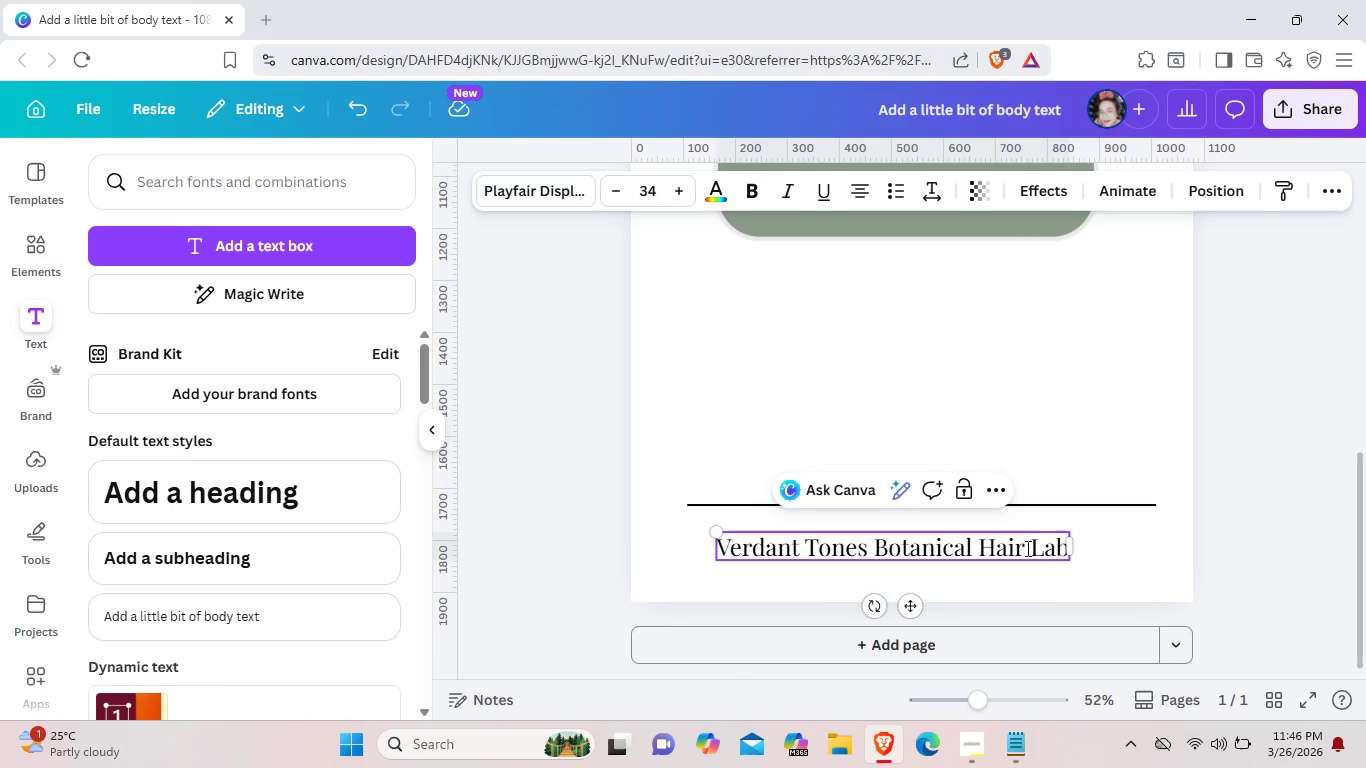 
left_click([1241, 515])
 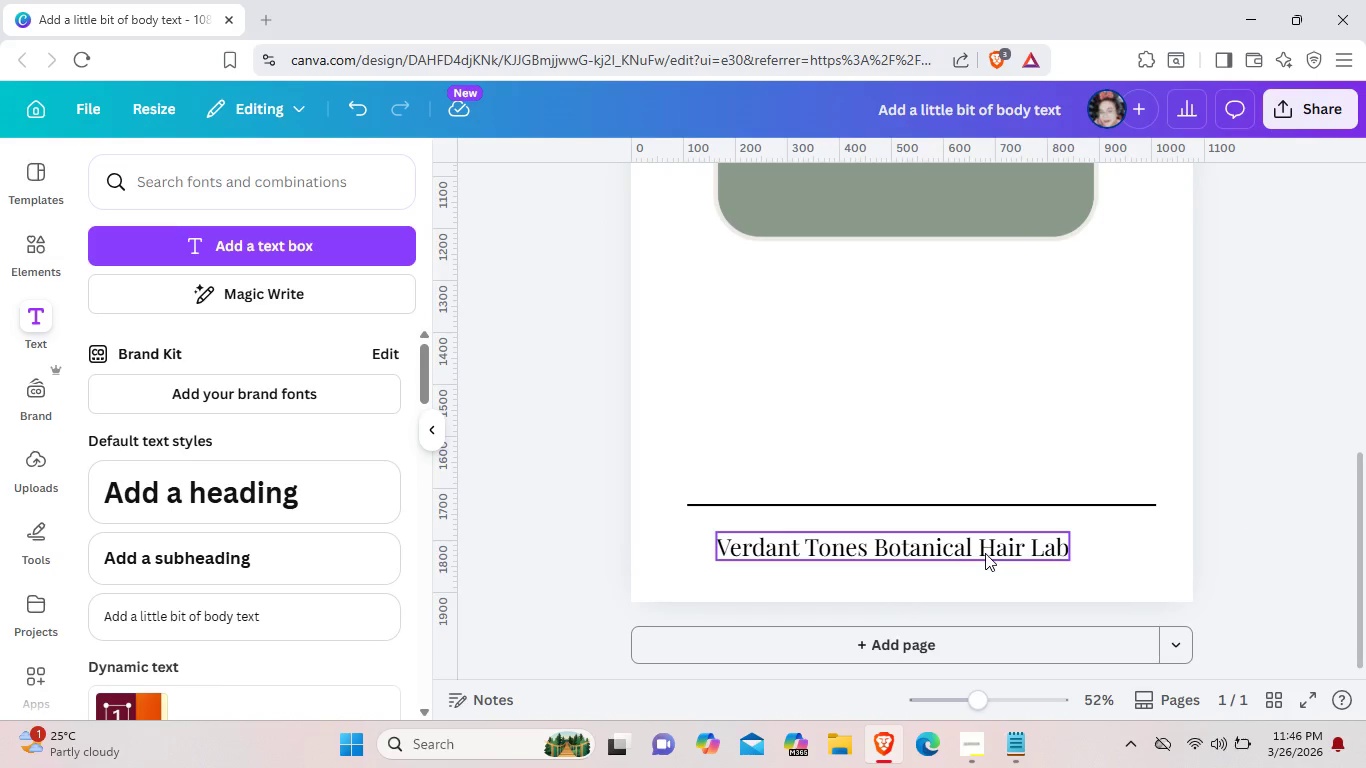 
left_click_drag(start_coordinate=[985, 553], to_coordinate=[995, 553])
 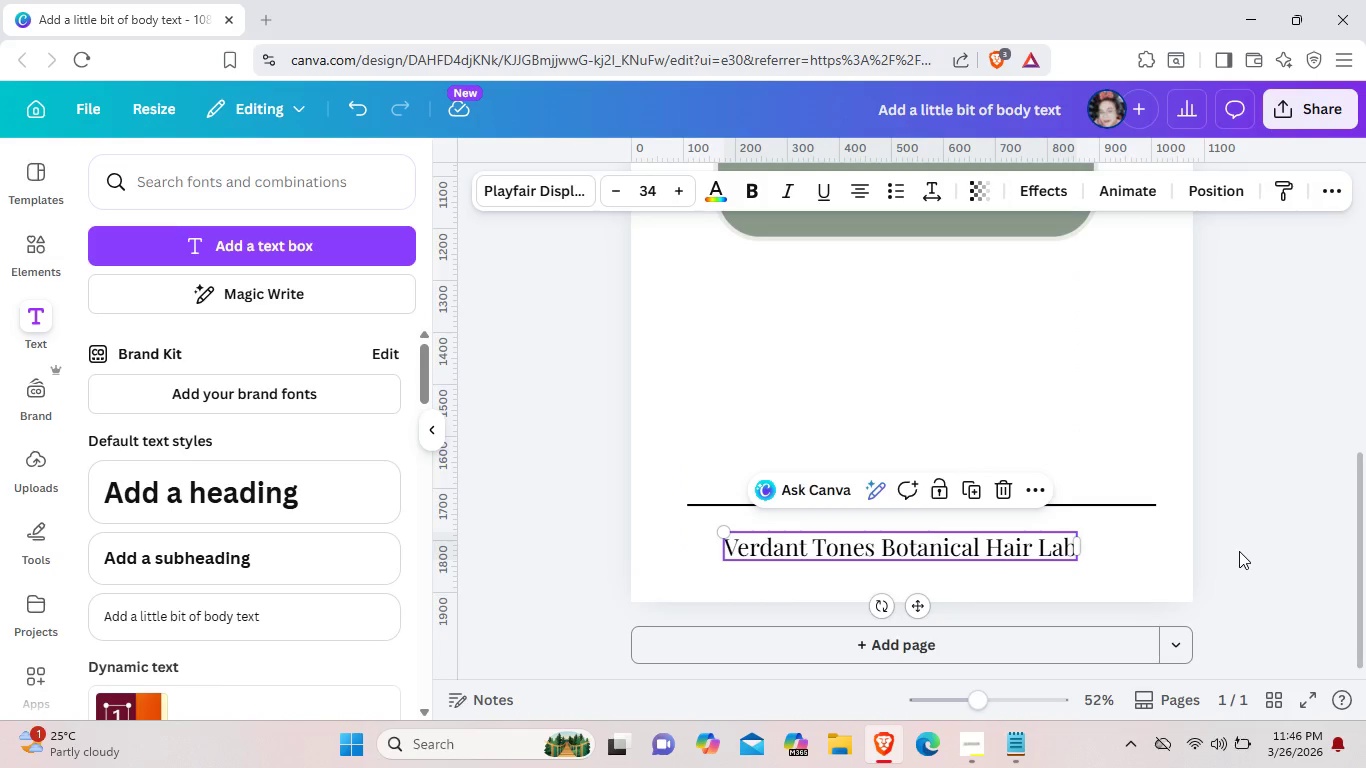 
left_click([1239, 551])
 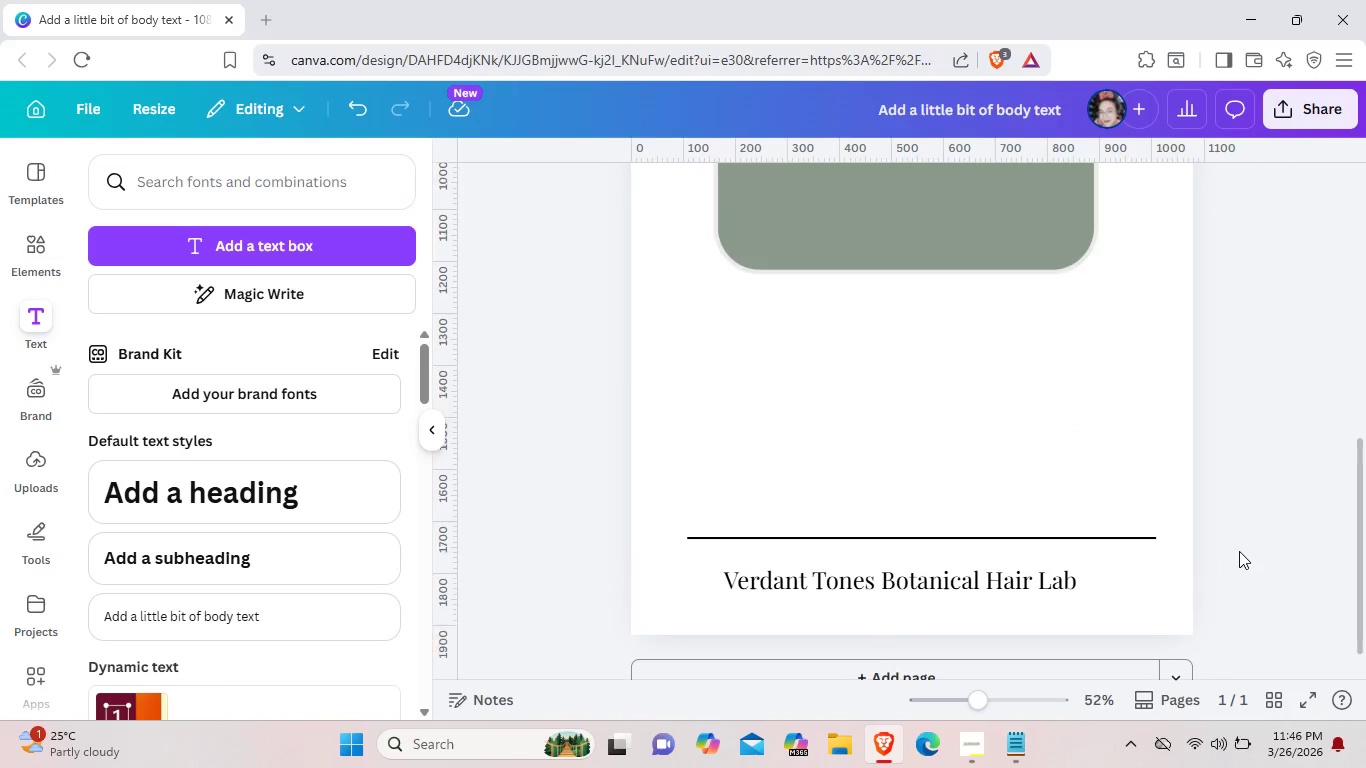 
scroll: coordinate [1239, 551], scroll_direction: up, amount: 3.0
 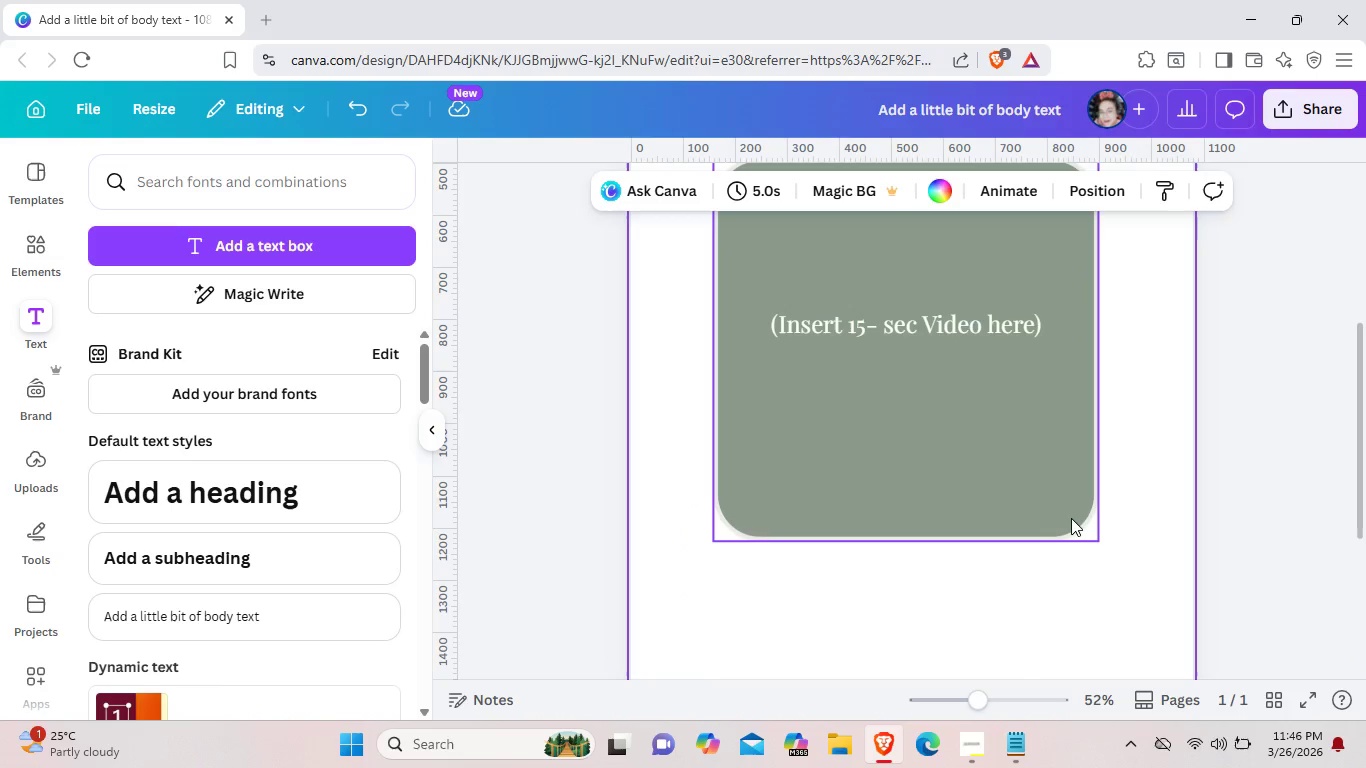 
left_click([1077, 527])
 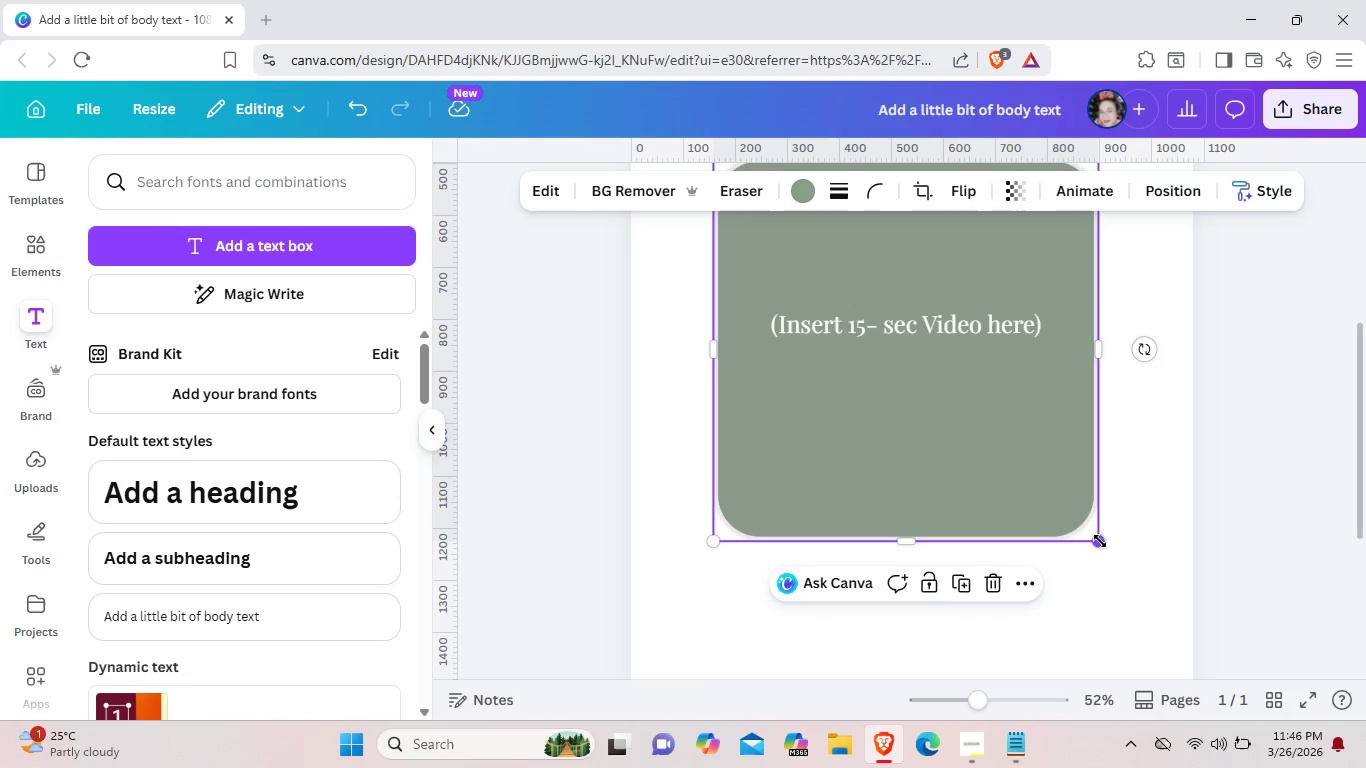 
left_click_drag(start_coordinate=[1100, 541], to_coordinate=[1170, 615])
 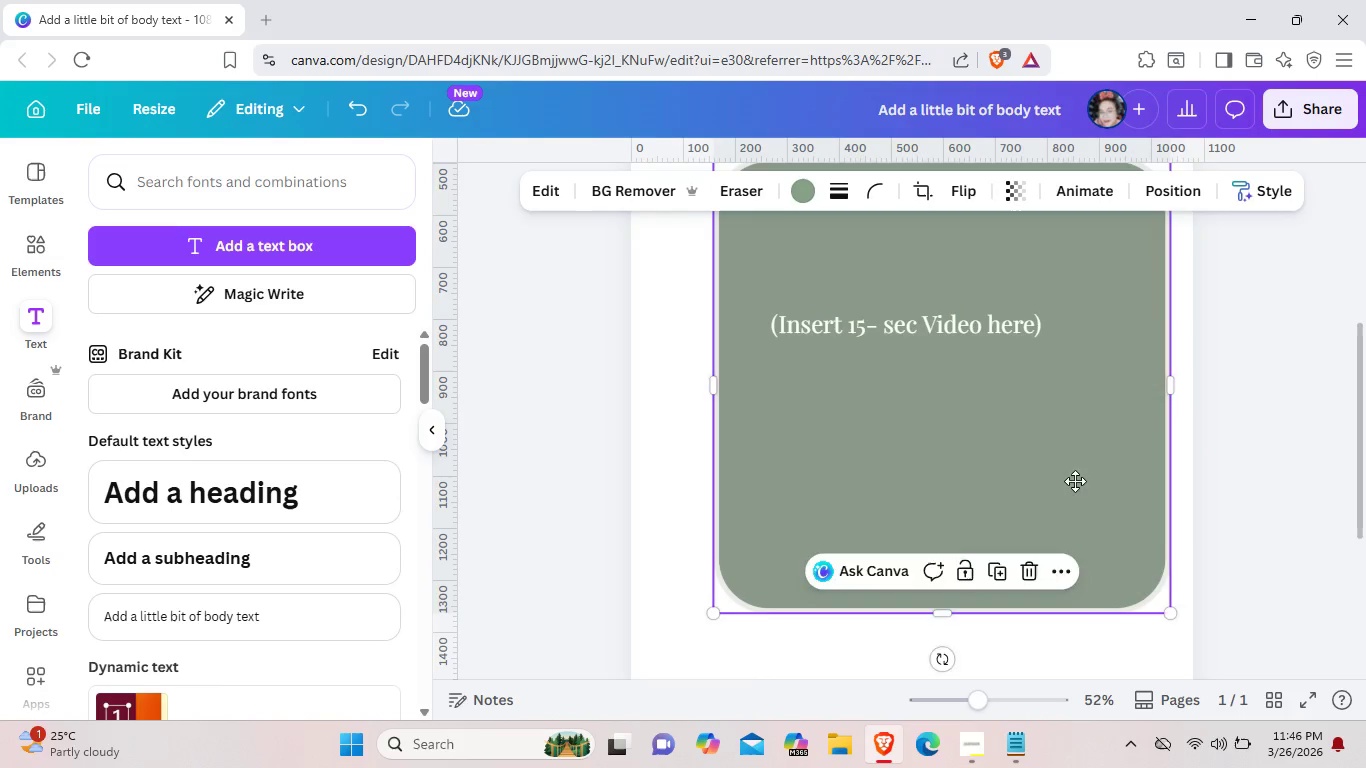 
left_click_drag(start_coordinate=[1086, 482], to_coordinate=[1061, 479])
 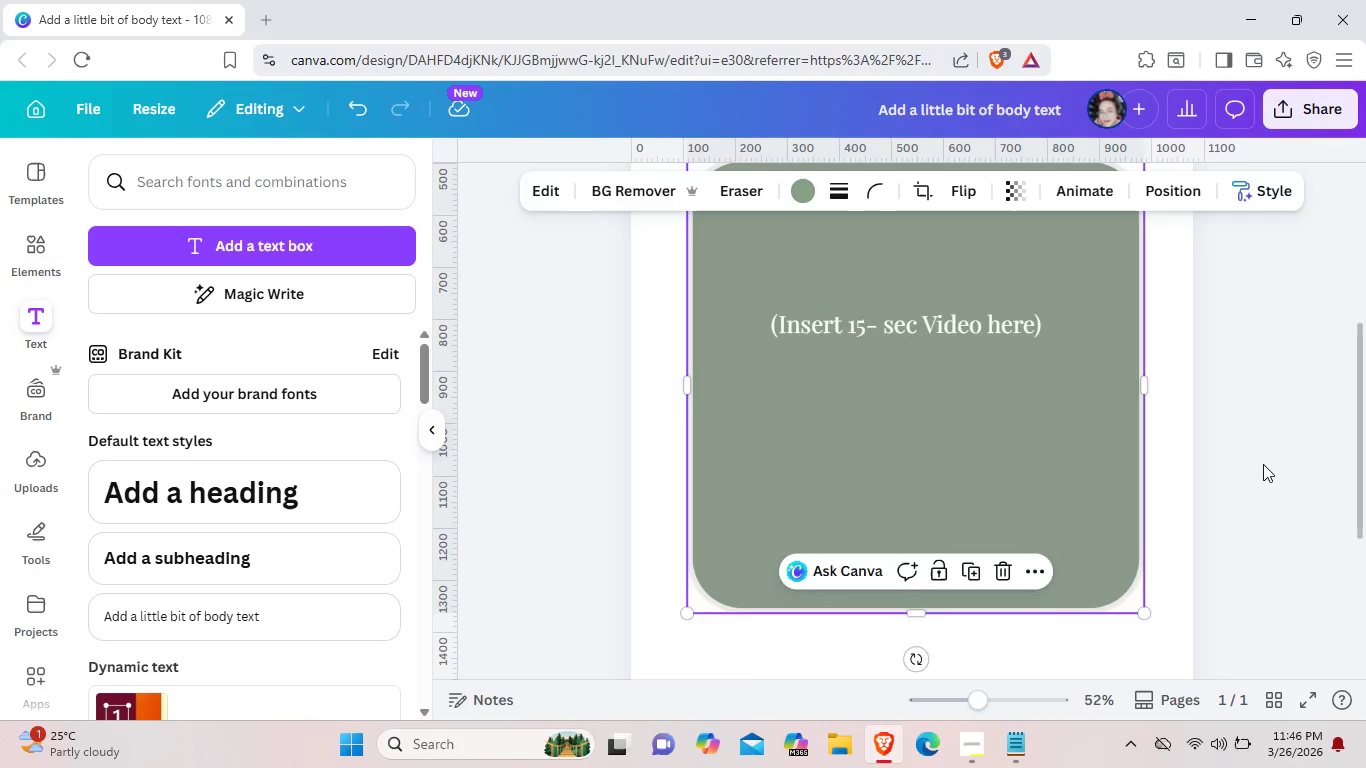 
left_click([1263, 464])
 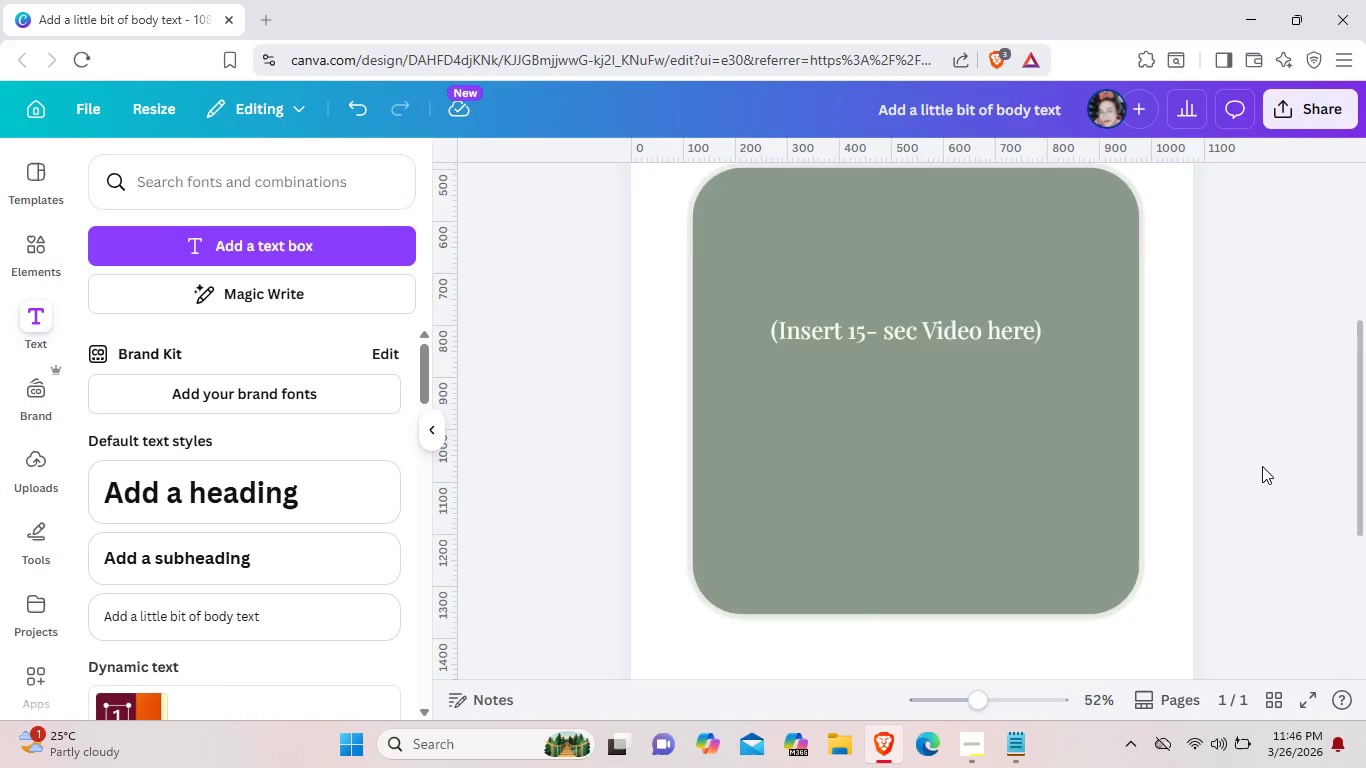 
scroll: coordinate [1262, 466], scroll_direction: up, amount: 3.0
 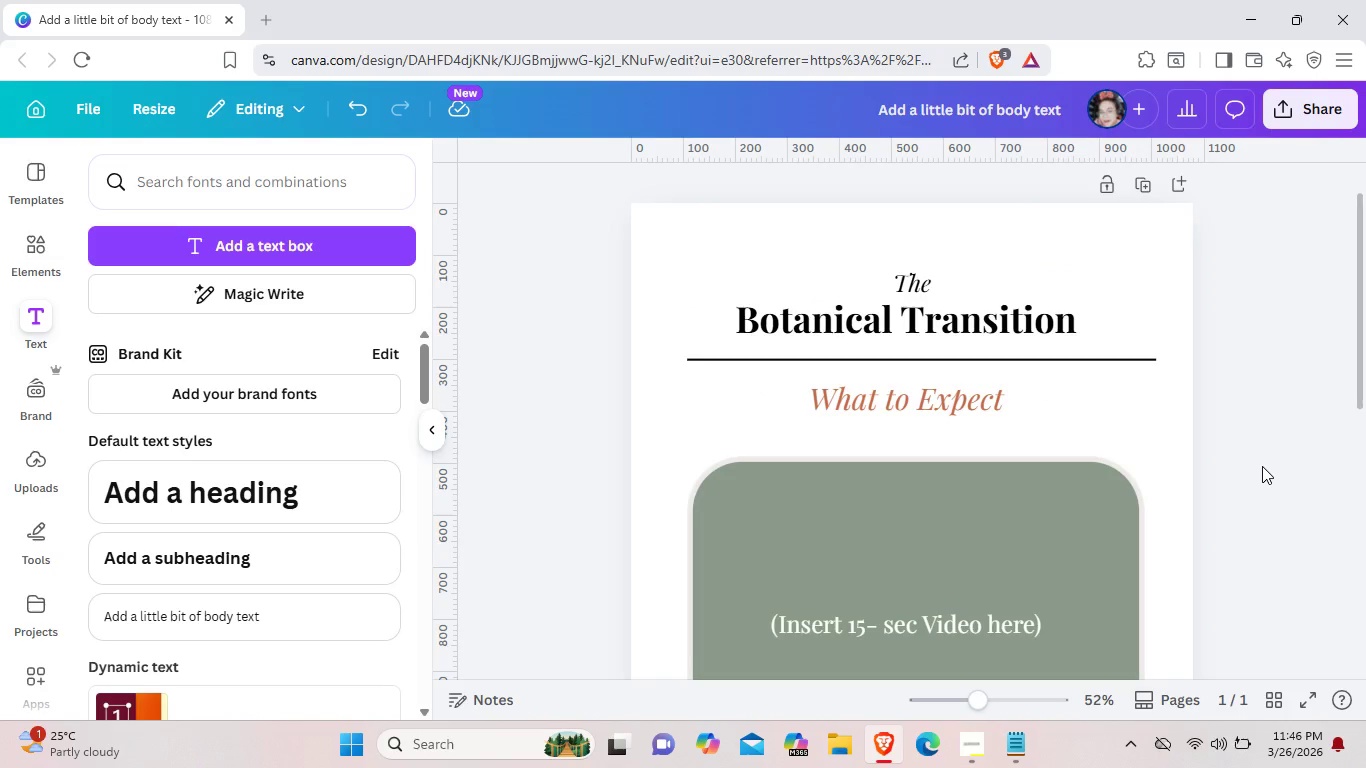 
scroll: coordinate [1262, 466], scroll_direction: down, amount: 3.0
 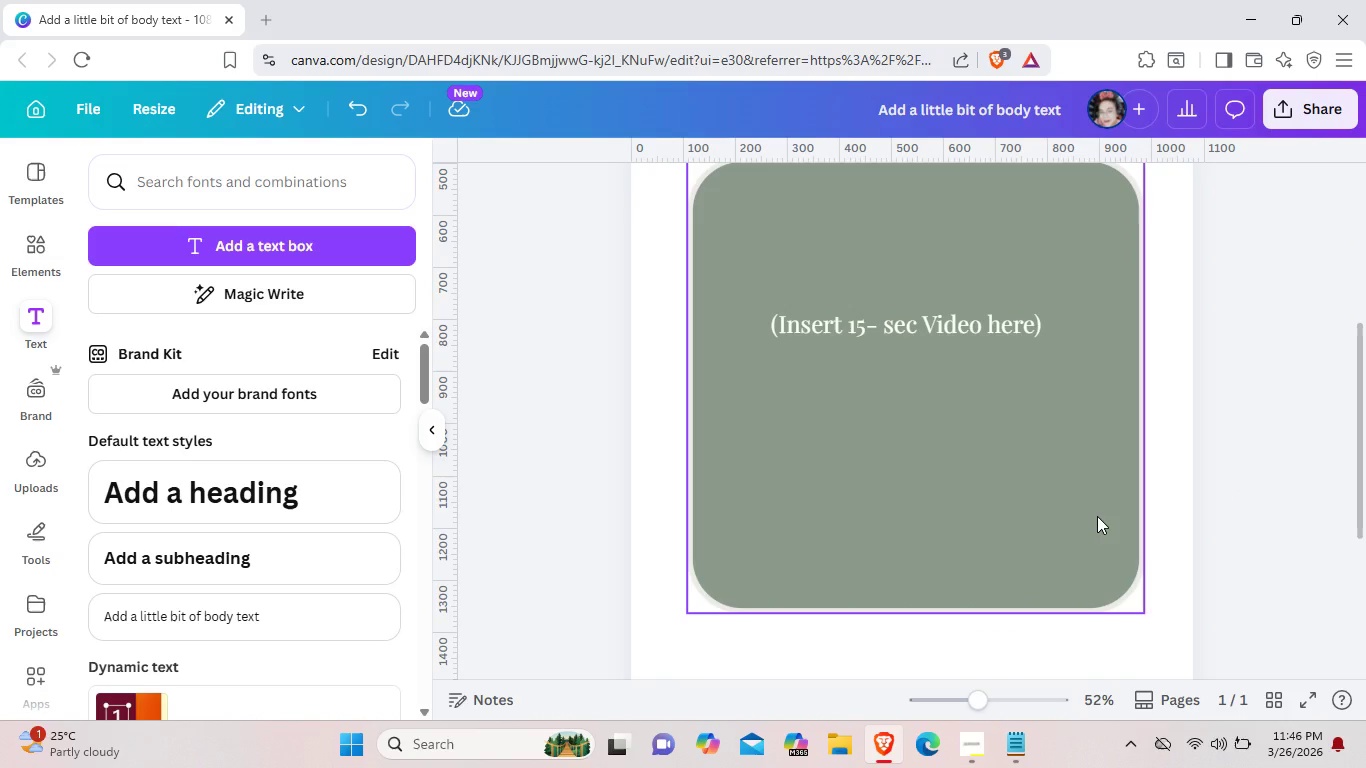 
left_click([1097, 516])
 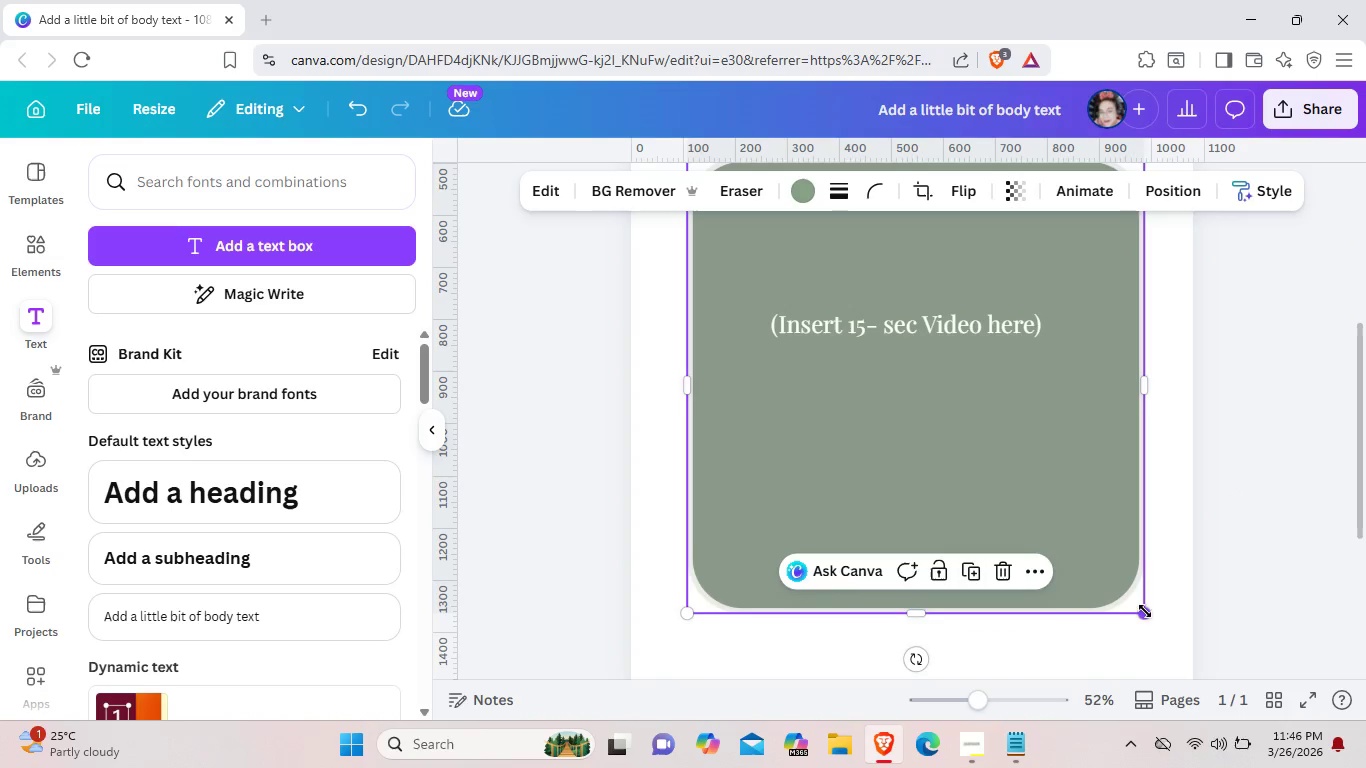 
left_click_drag(start_coordinate=[1145, 611], to_coordinate=[1167, 638])
 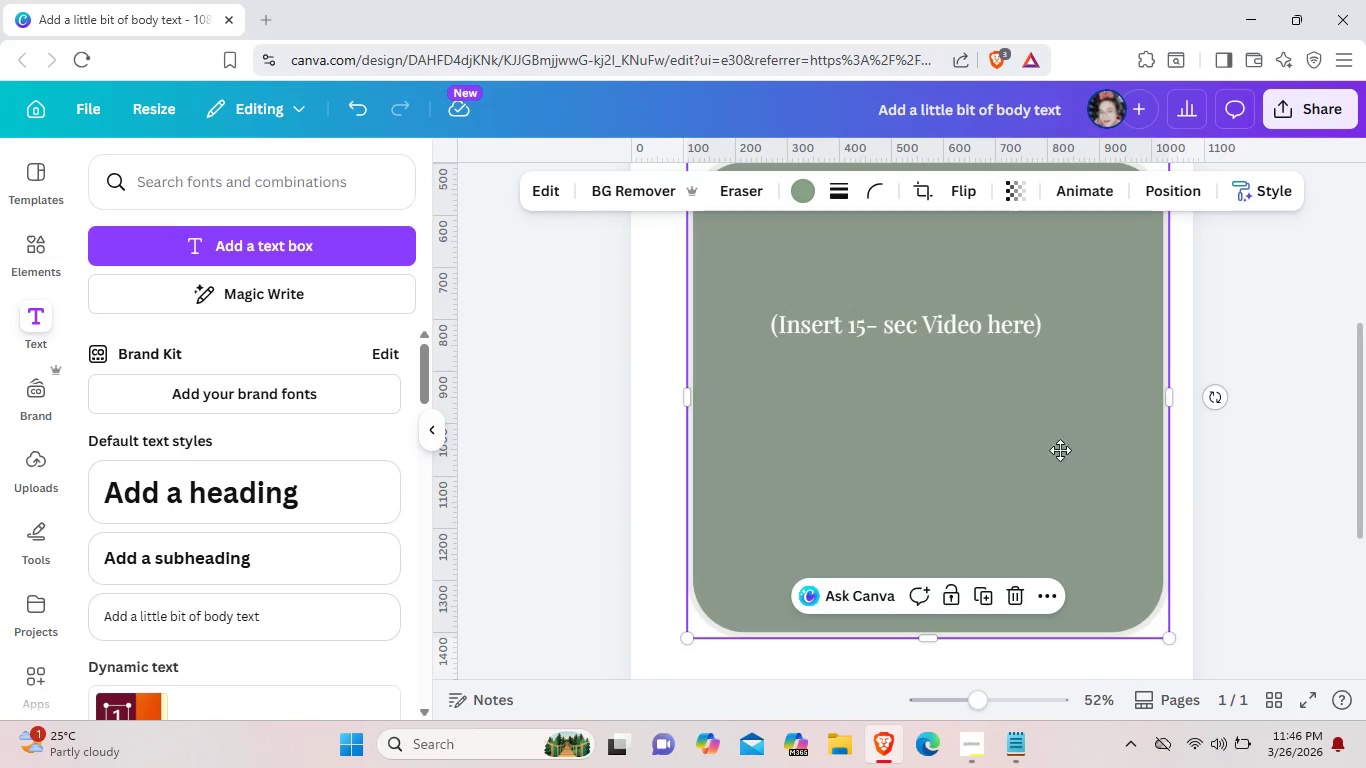 
left_click_drag(start_coordinate=[1069, 450], to_coordinate=[1058, 450])
 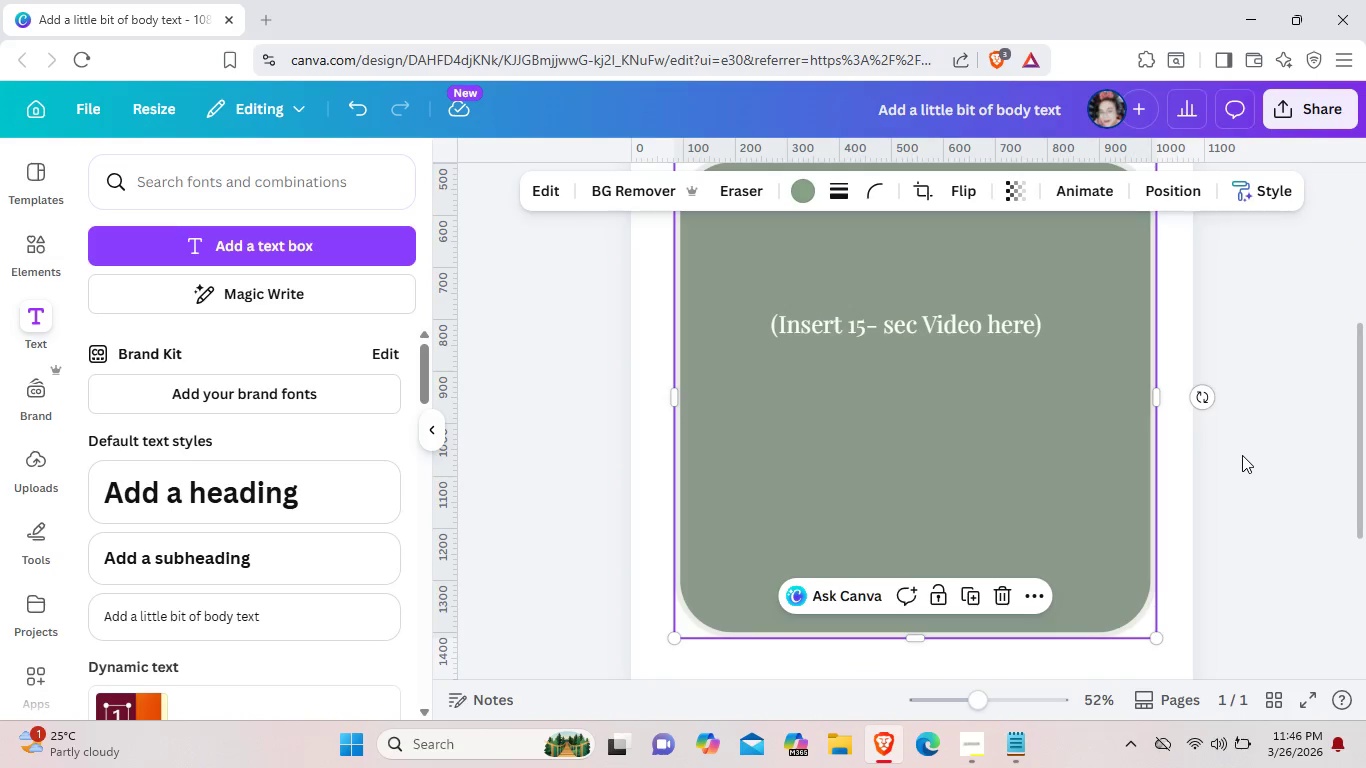 
left_click([1242, 455])
 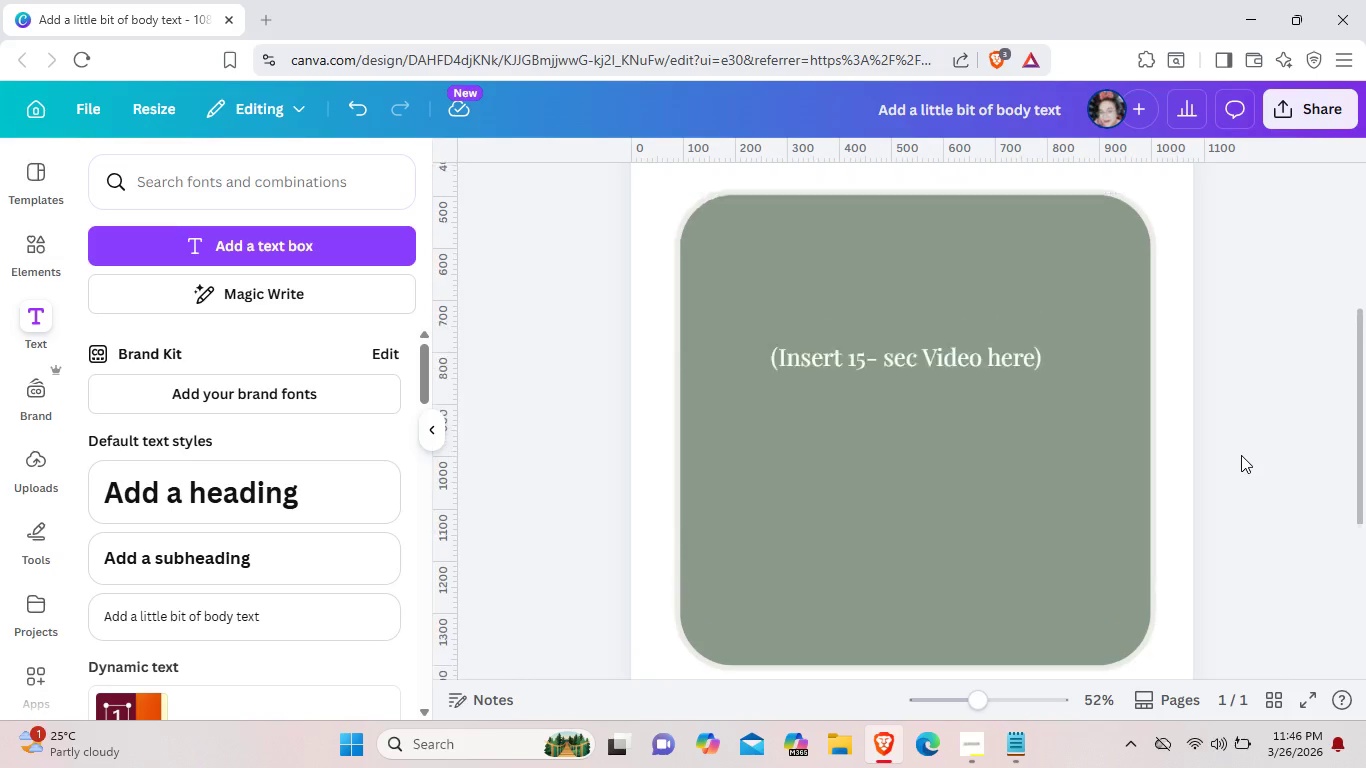 
scroll: coordinate [1241, 455], scroll_direction: up, amount: 2.0
 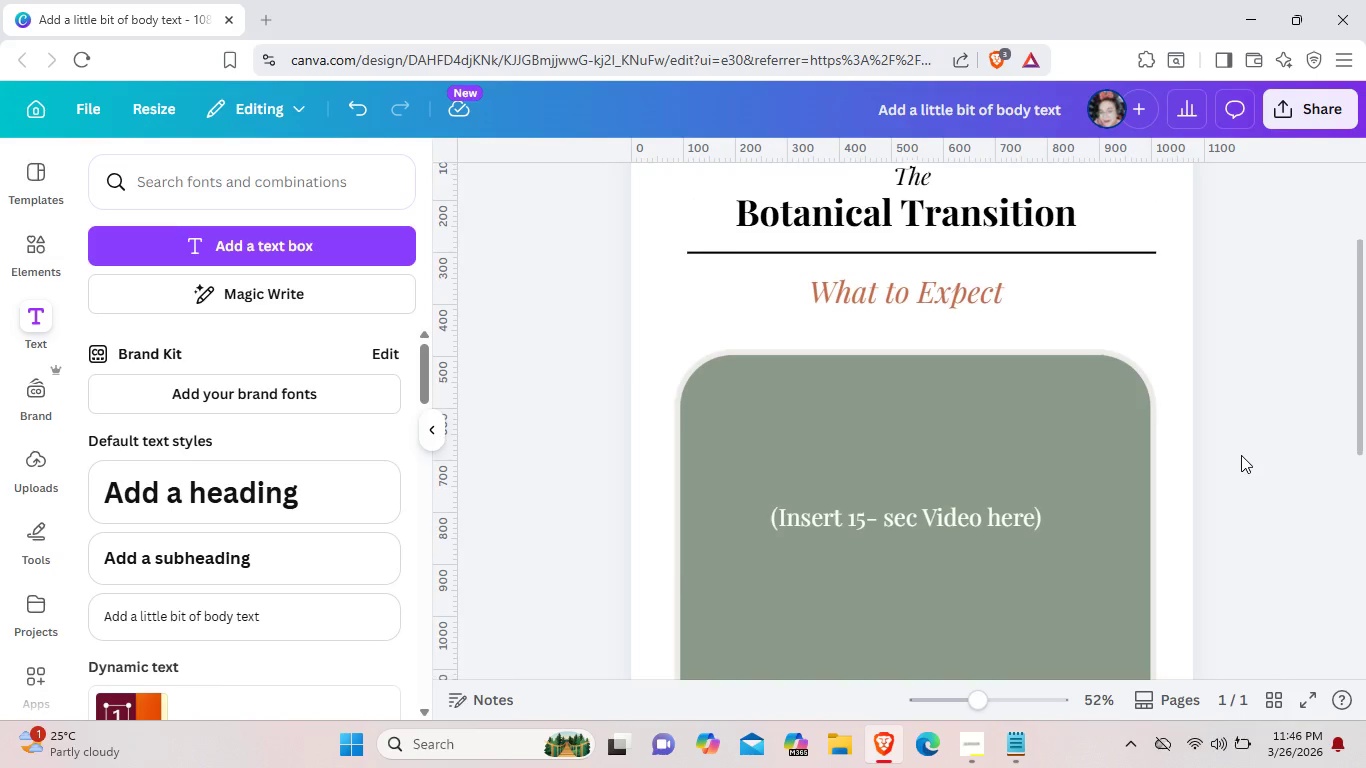 
scroll: coordinate [1241, 455], scroll_direction: down, amount: 6.0
 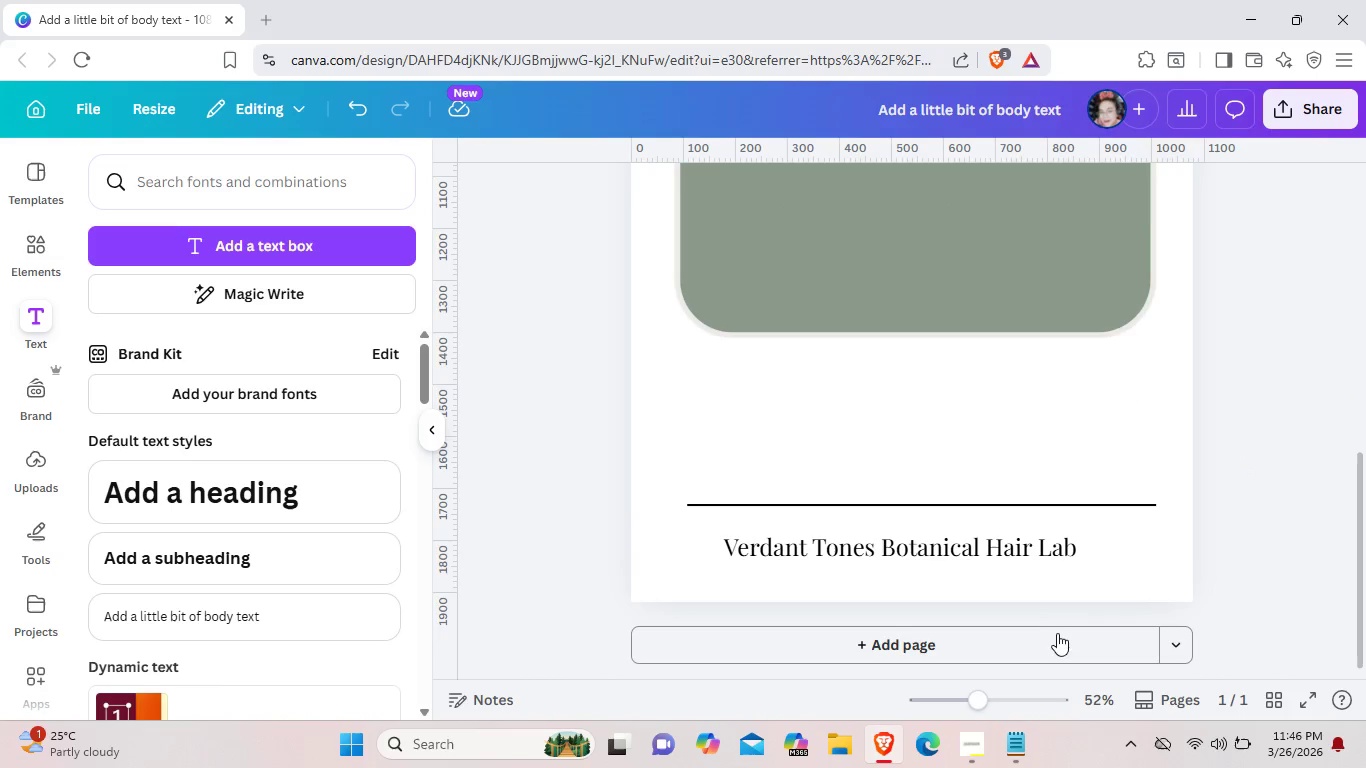 
left_click_drag(start_coordinate=[1052, 638], to_coordinate=[1058, 636])
 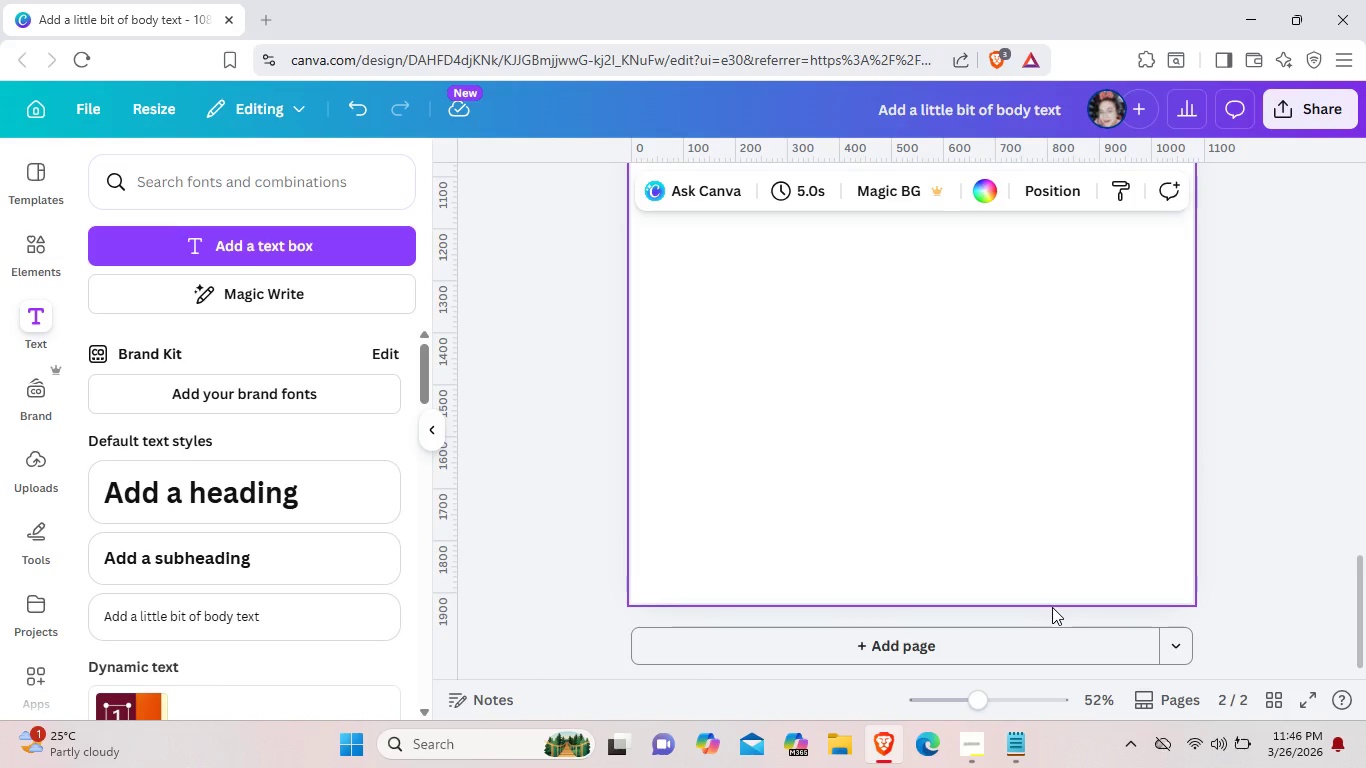 
wait(5.55)
 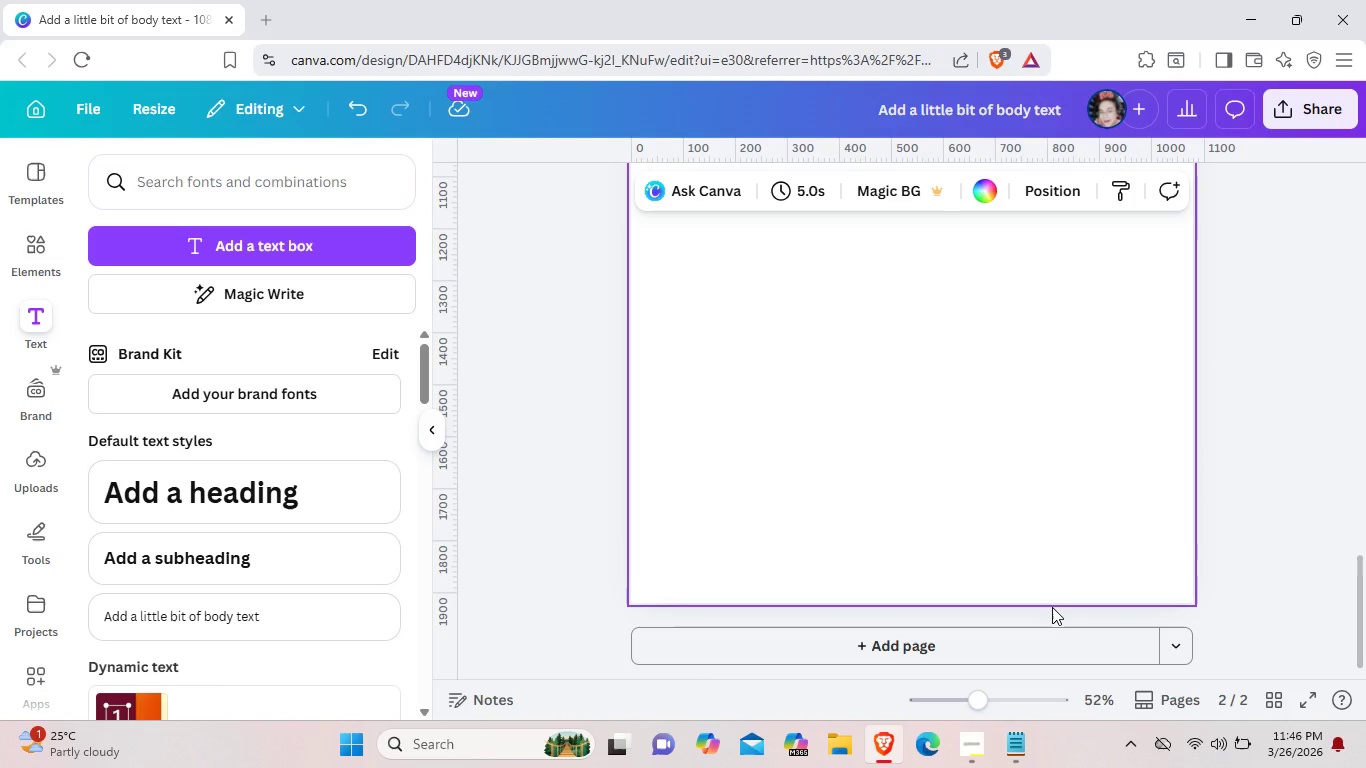 
left_click([21, 249])
 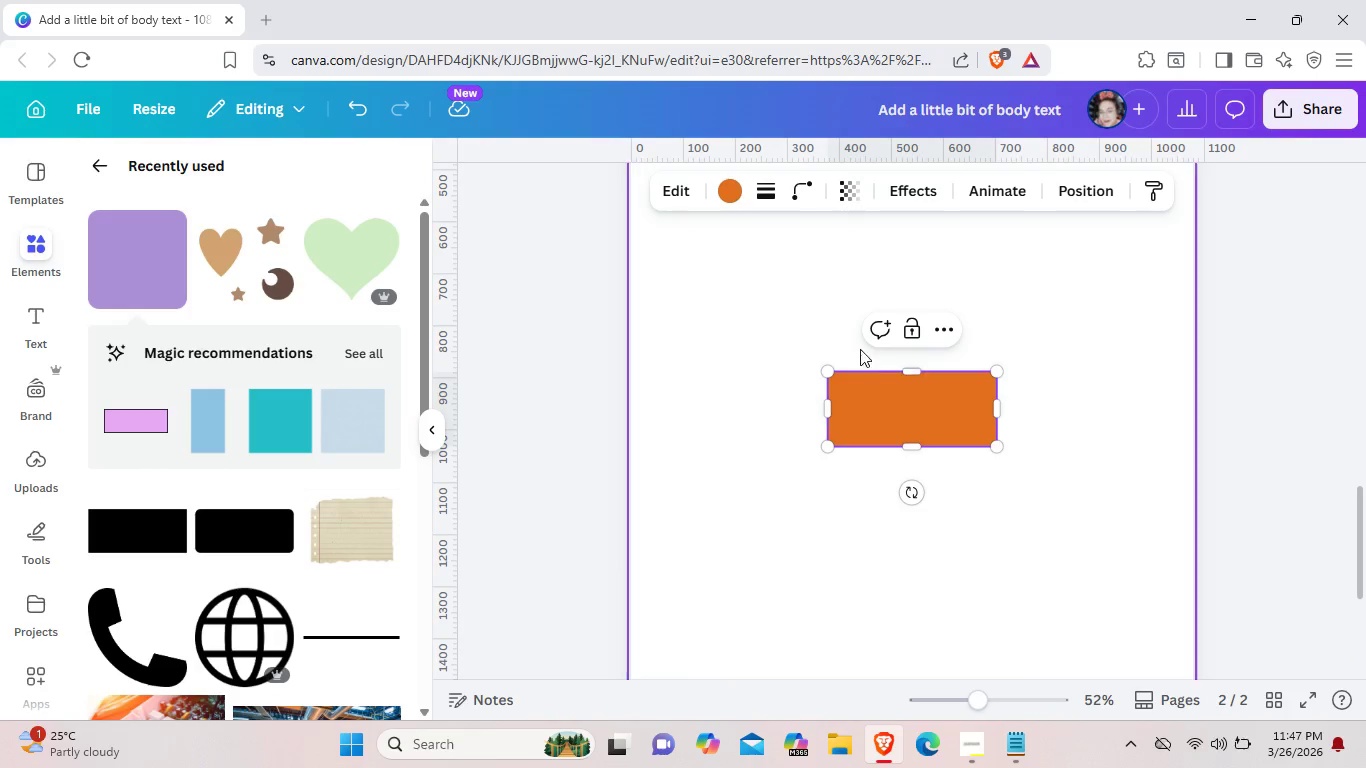 
wait(7.14)
 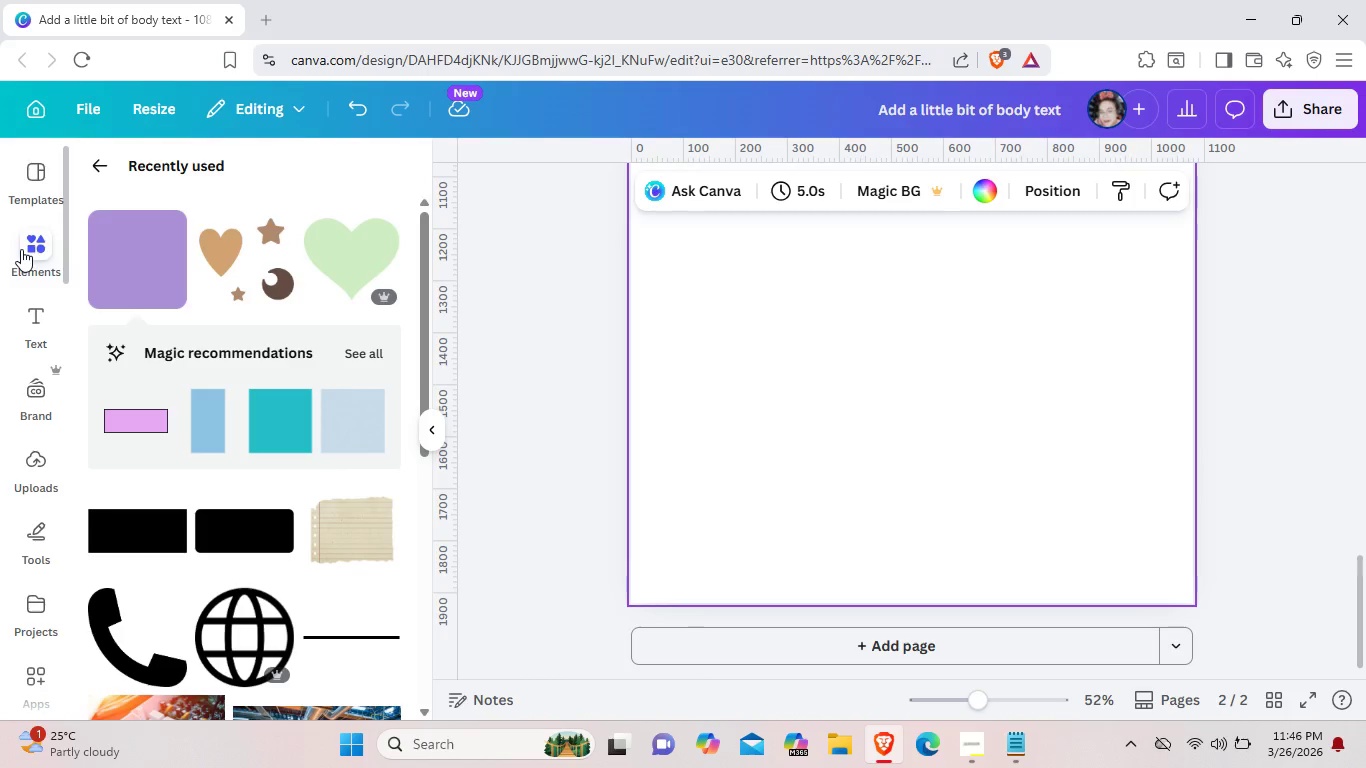 
left_click_drag(start_coordinate=[915, 495], to_coordinate=[827, 415])
 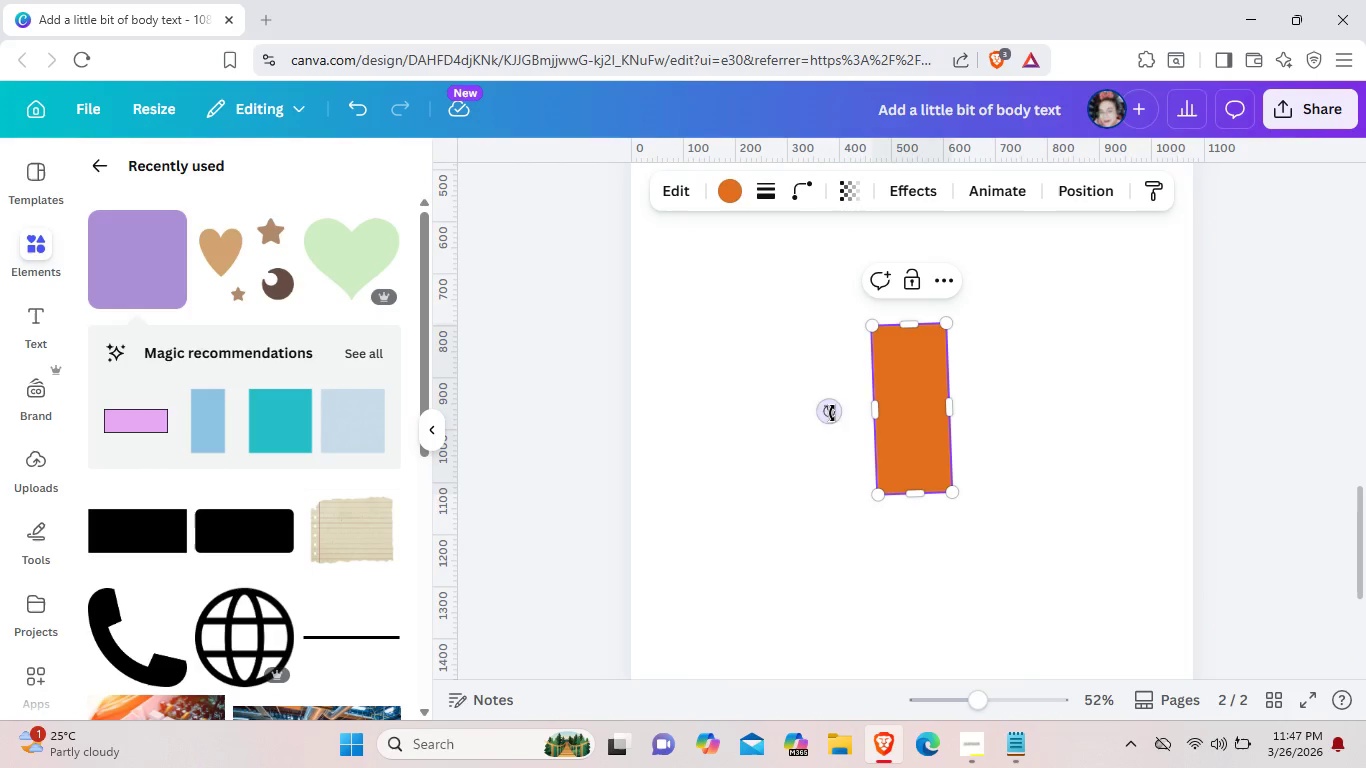 
left_click_drag(start_coordinate=[826, 409], to_coordinate=[821, 407])
 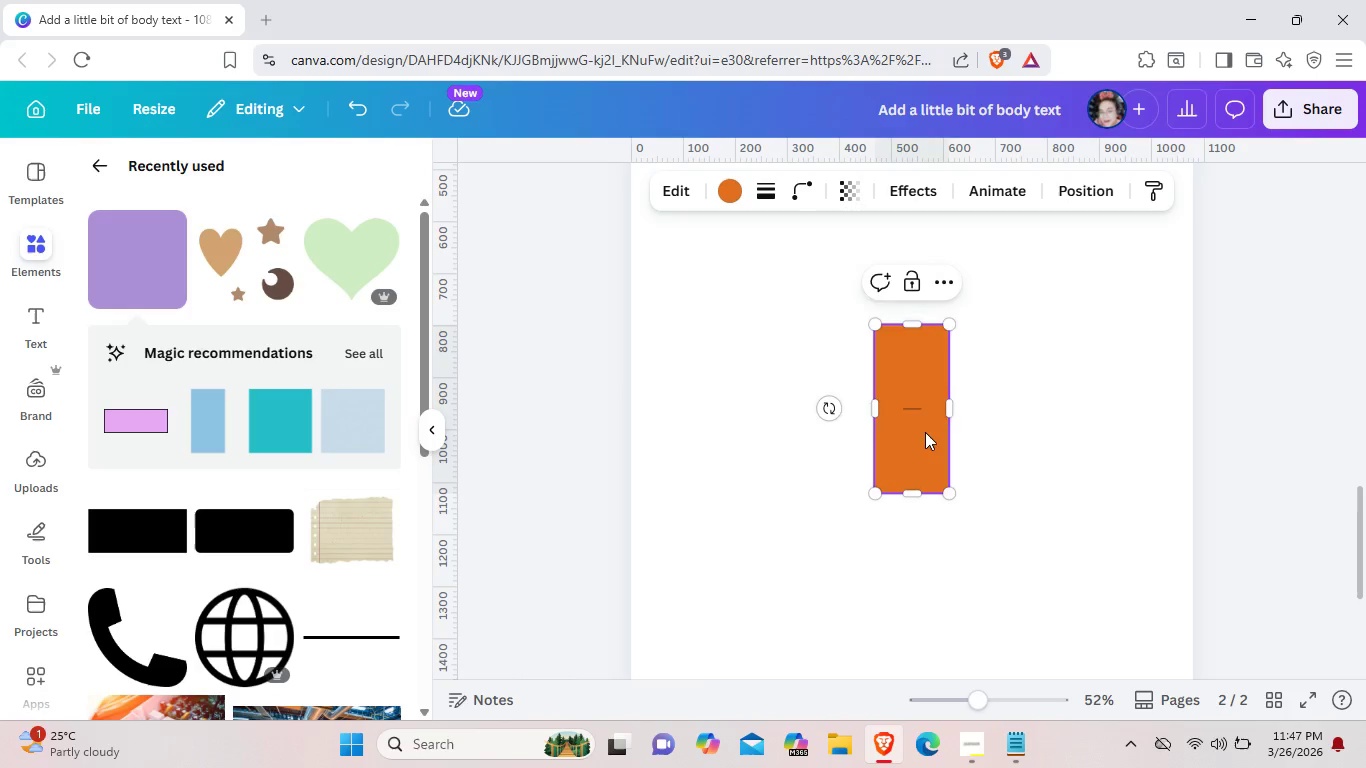 
left_click_drag(start_coordinate=[928, 432], to_coordinate=[782, 419])
 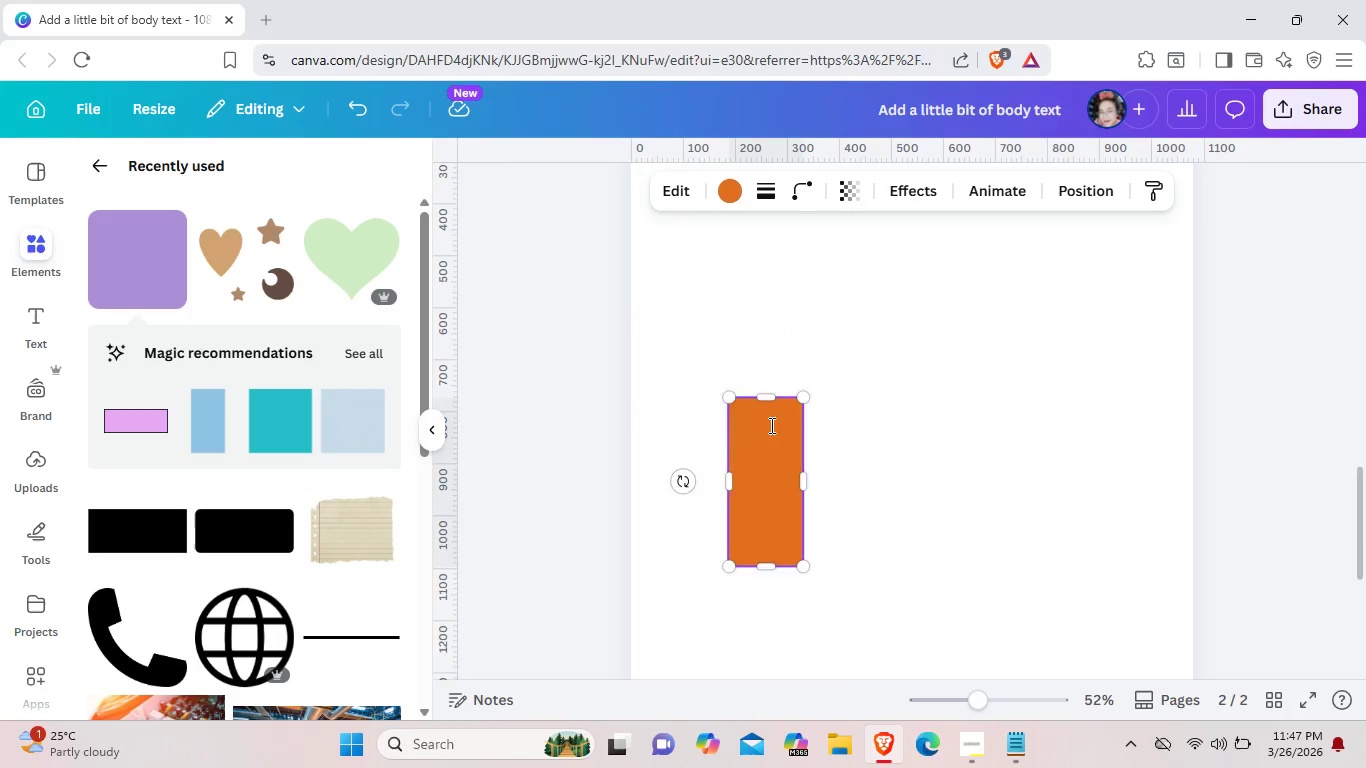 
scroll: coordinate [770, 424], scroll_direction: up, amount: 2.0
 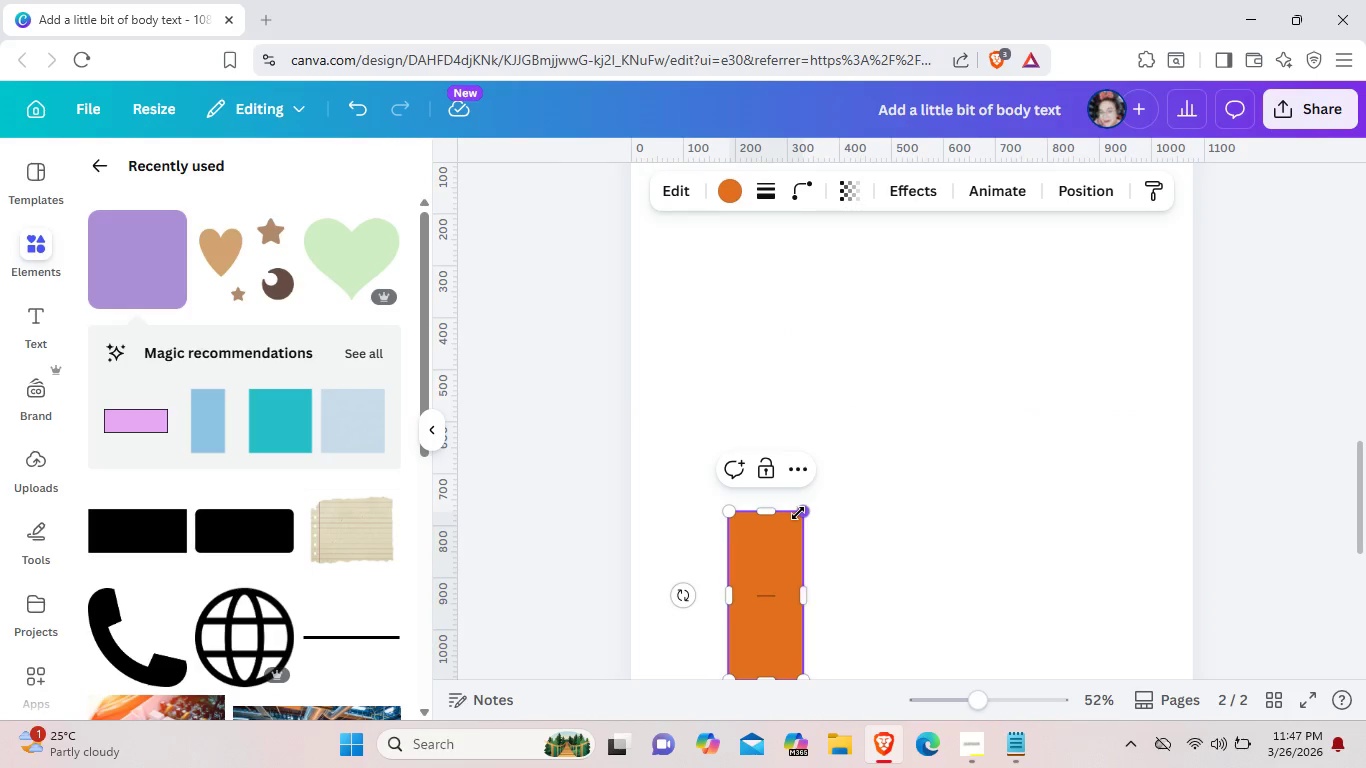 
left_click_drag(start_coordinate=[798, 513], to_coordinate=[876, 225])
 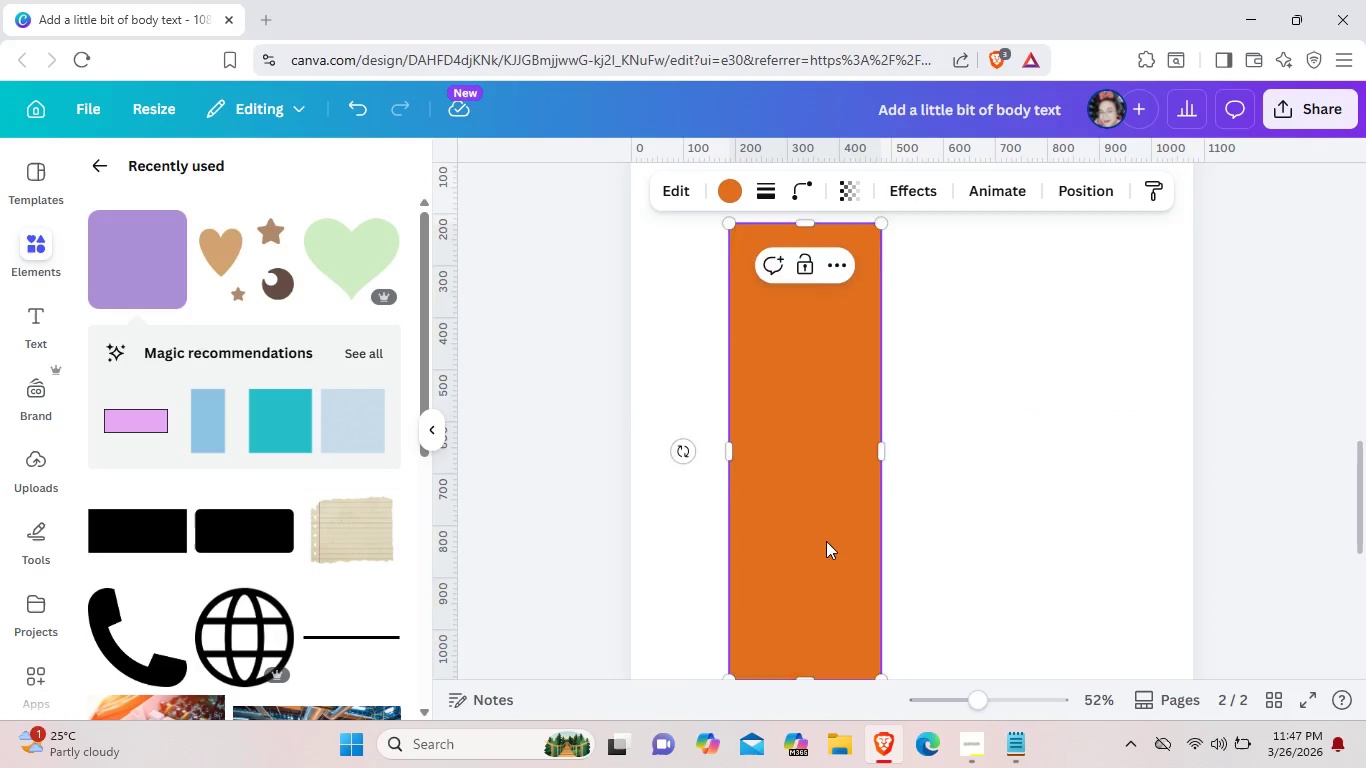 
scroll: coordinate [826, 541], scroll_direction: up, amount: 3.0
 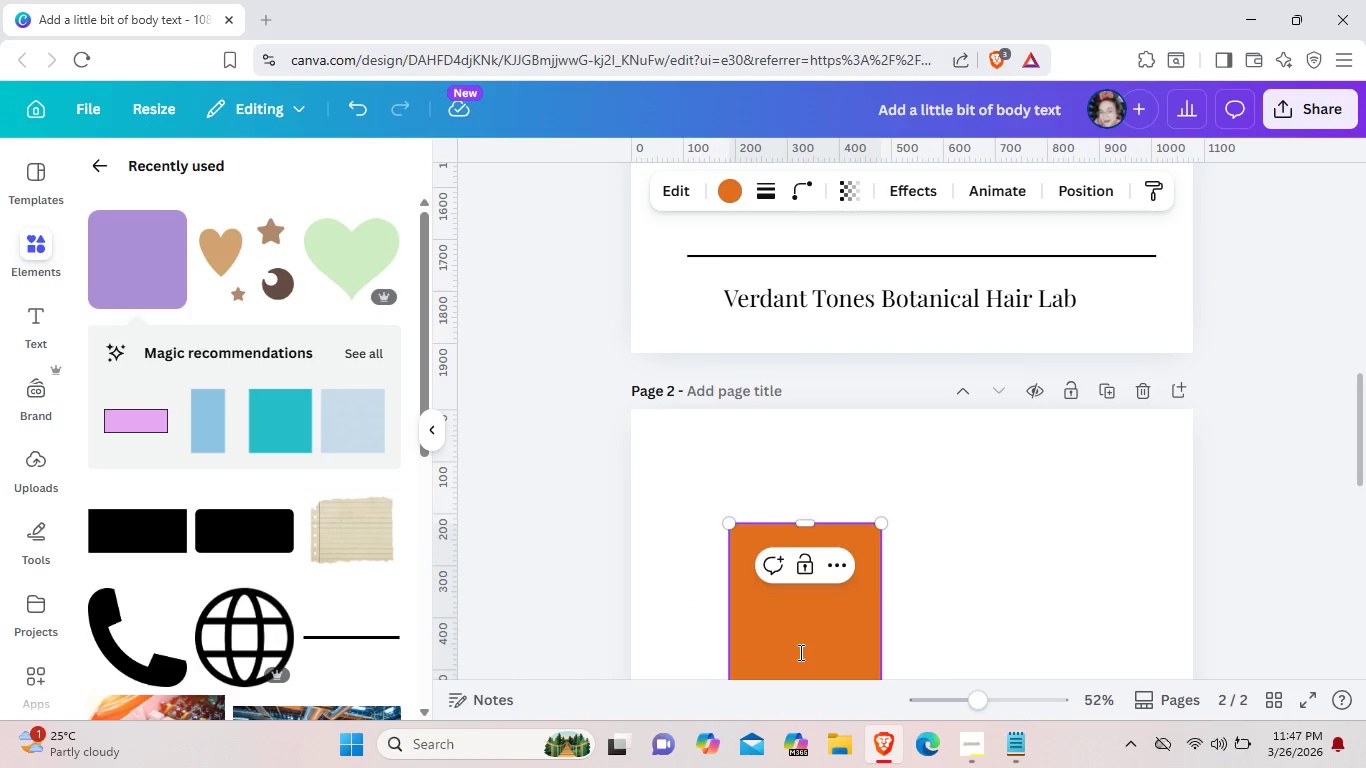 
left_click_drag(start_coordinate=[799, 652], to_coordinate=[807, 624])
 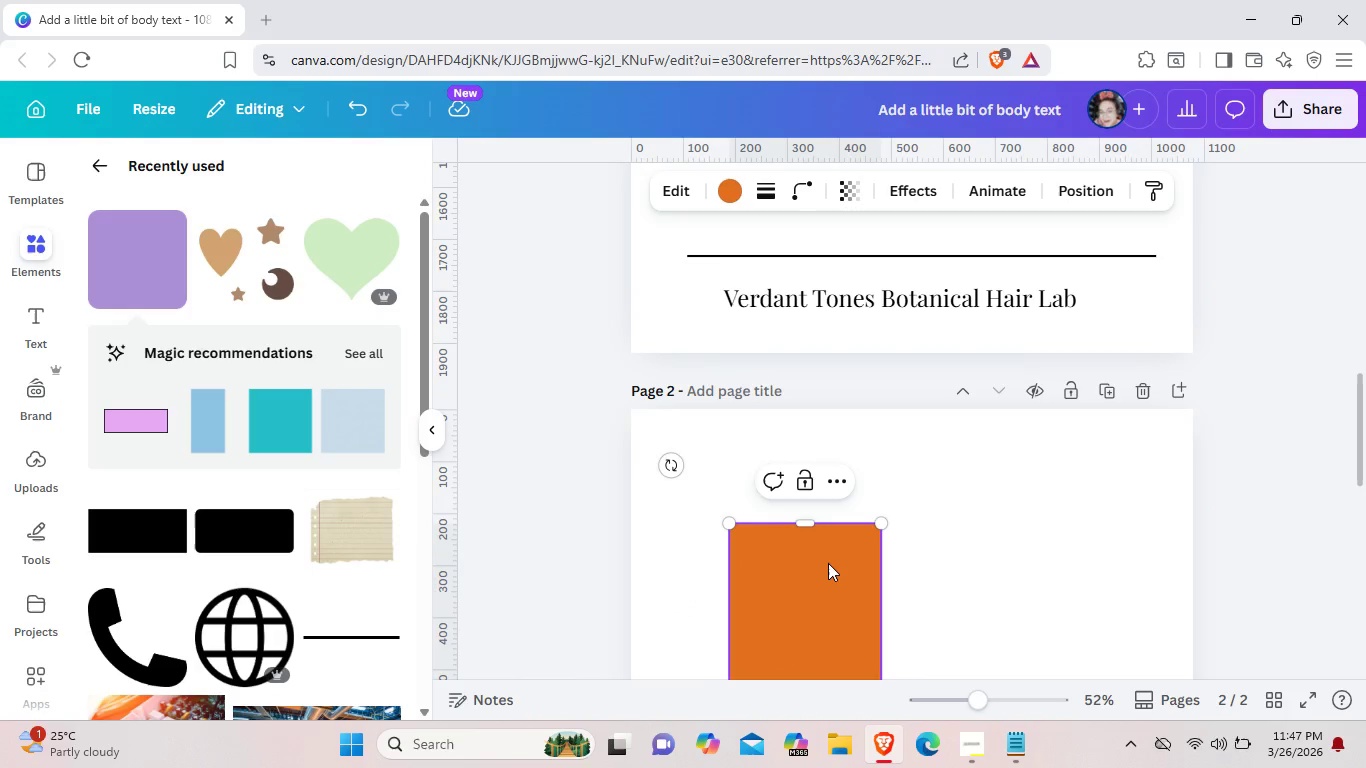 
left_click_drag(start_coordinate=[828, 564], to_coordinate=[739, 453])
 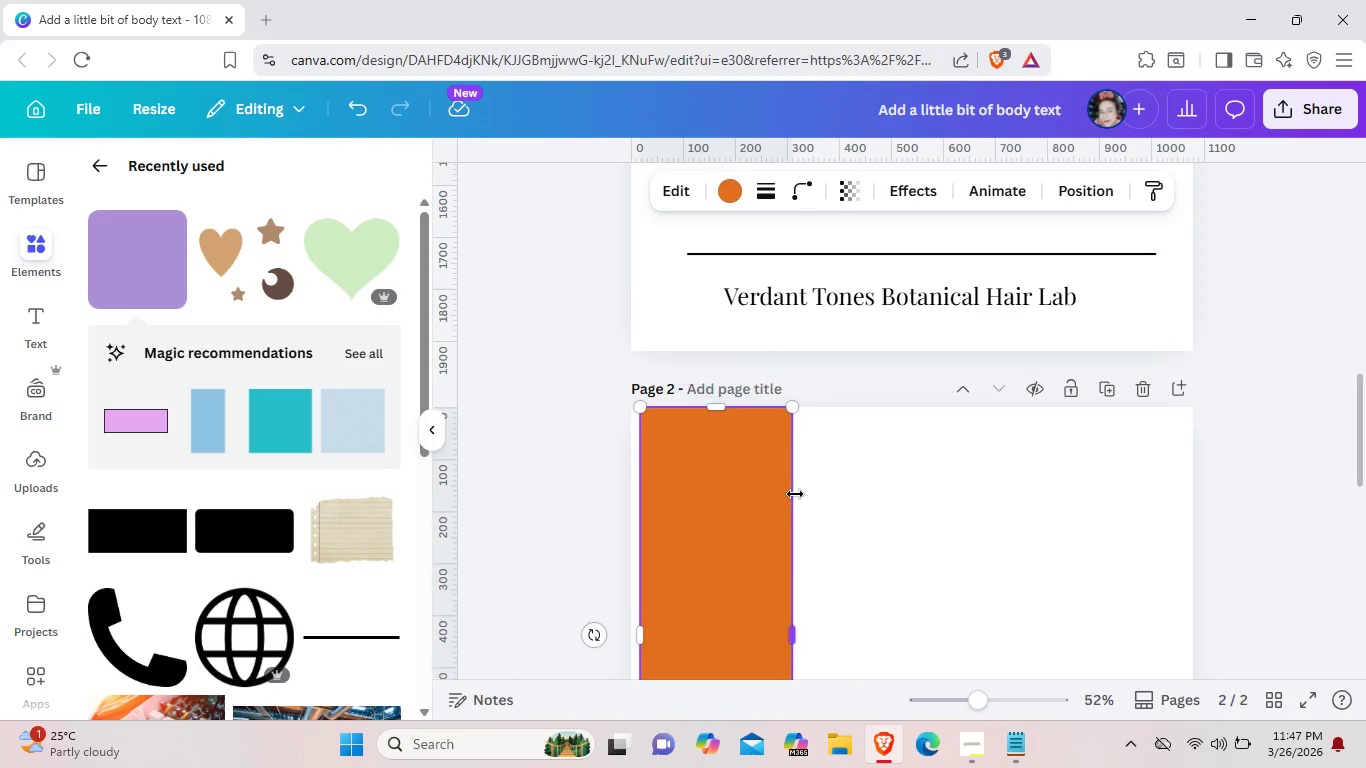 
scroll: coordinate [795, 494], scroll_direction: down, amount: 2.0
 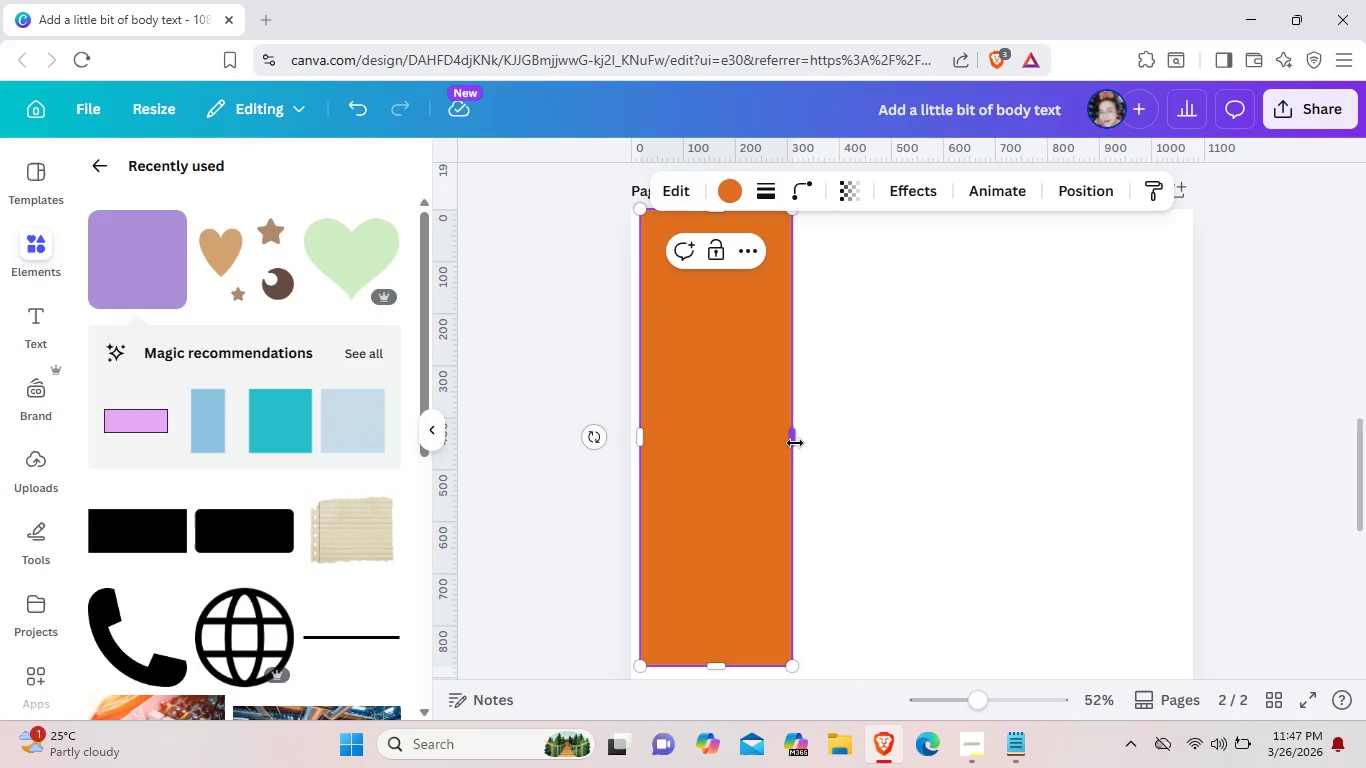 
left_click_drag(start_coordinate=[795, 443], to_coordinate=[902, 443])
 